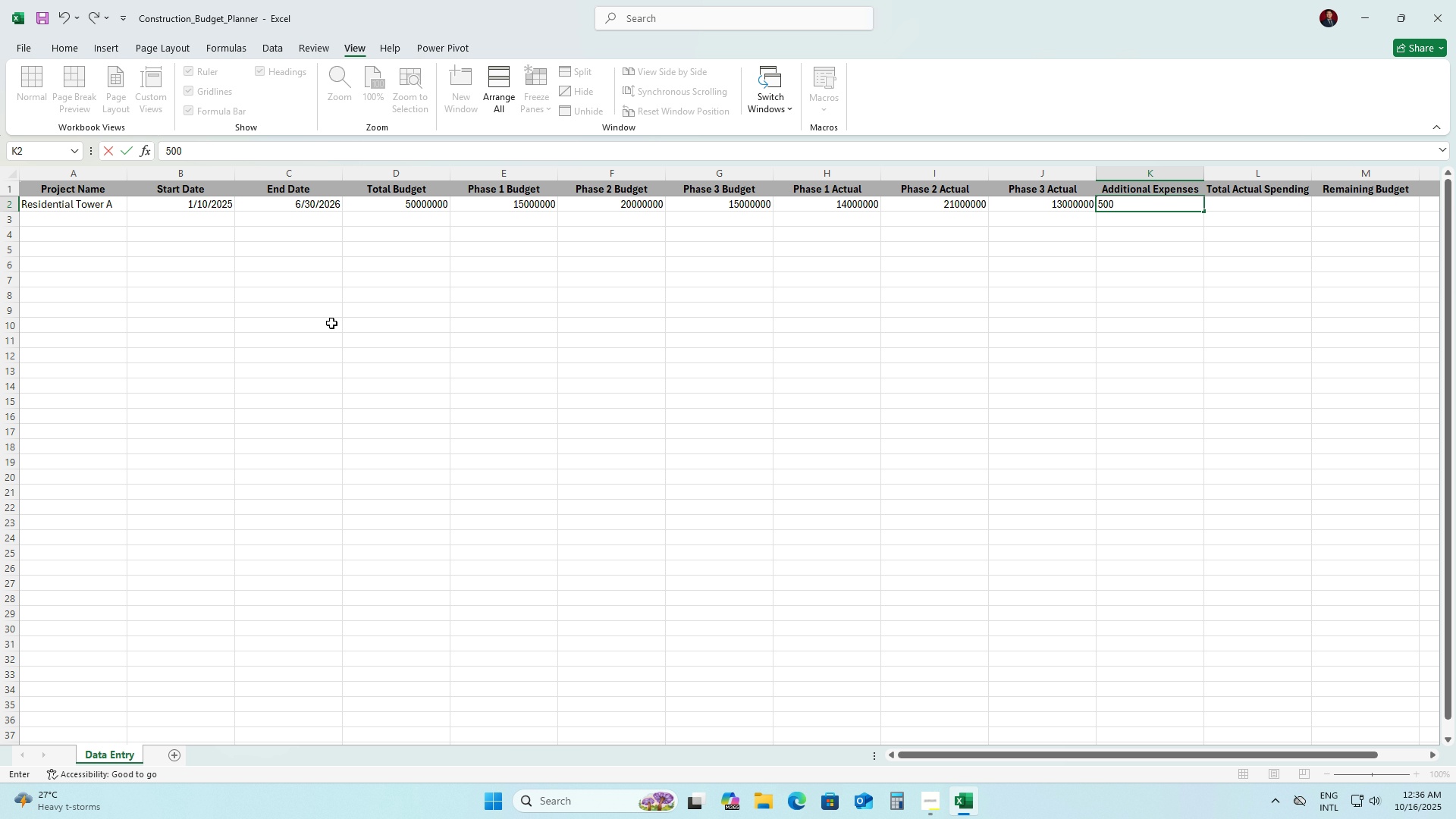 
key(Numpad0)
 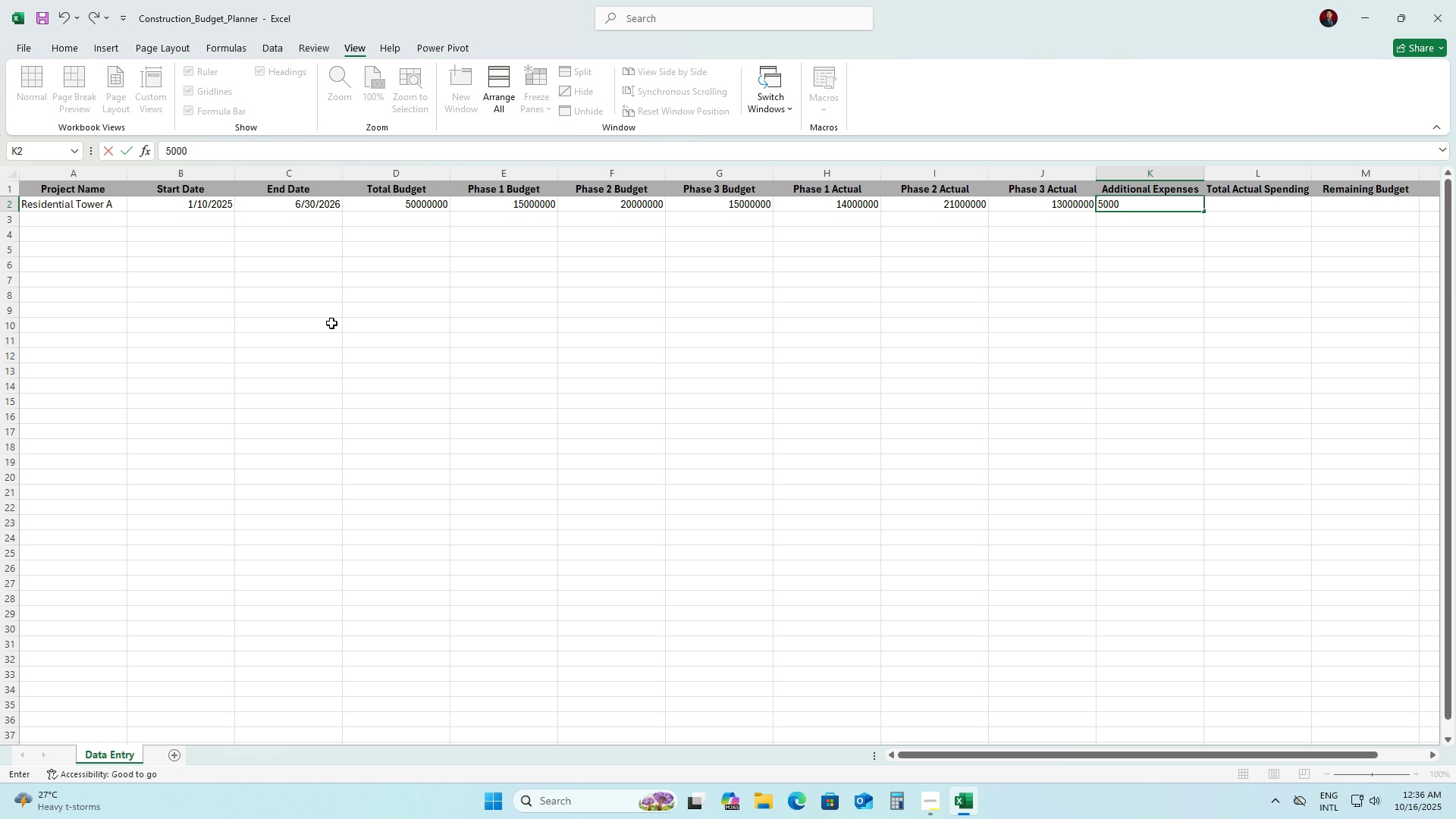 
key(Numpad0)
 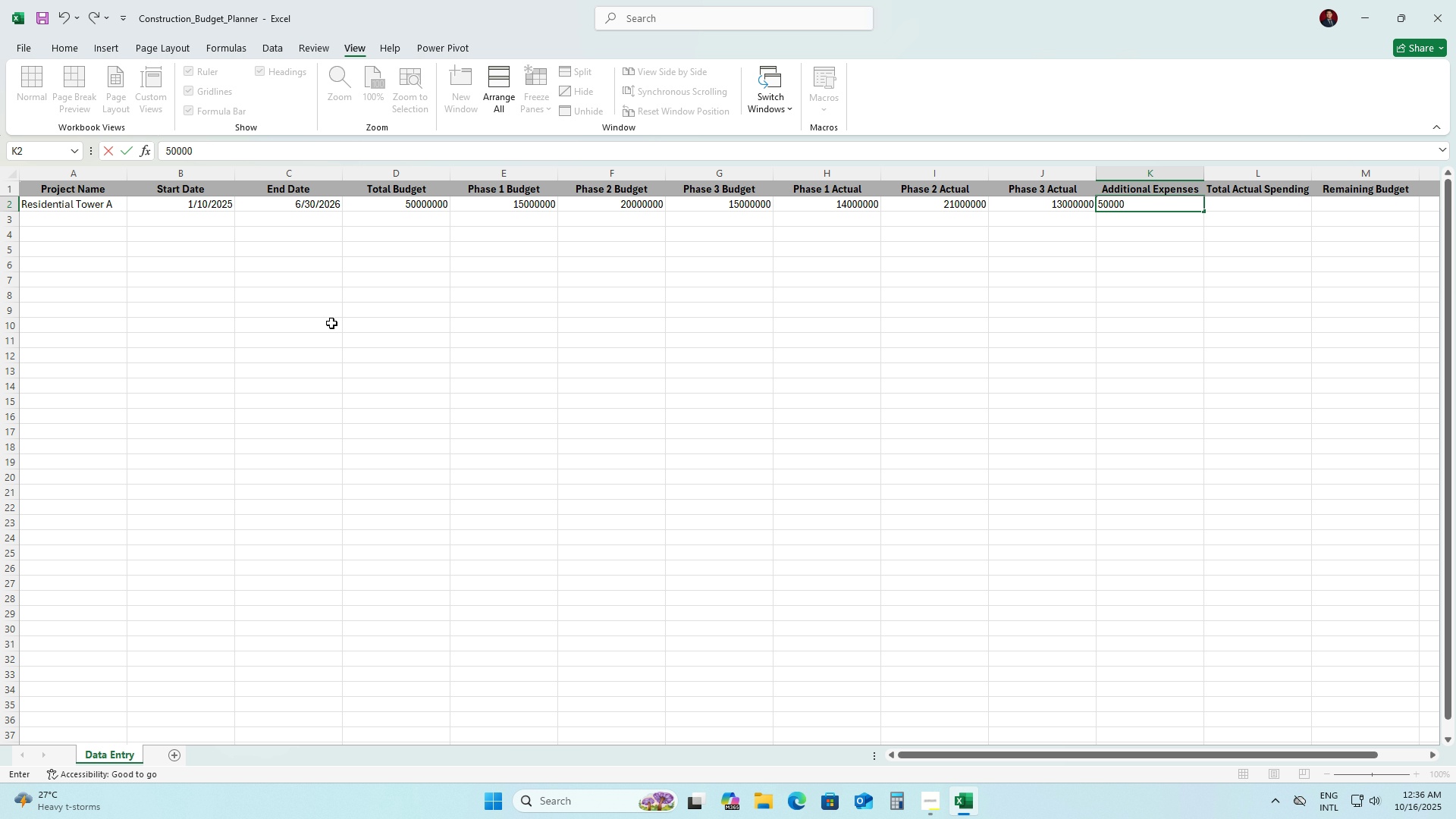 
key(Numpad0)
 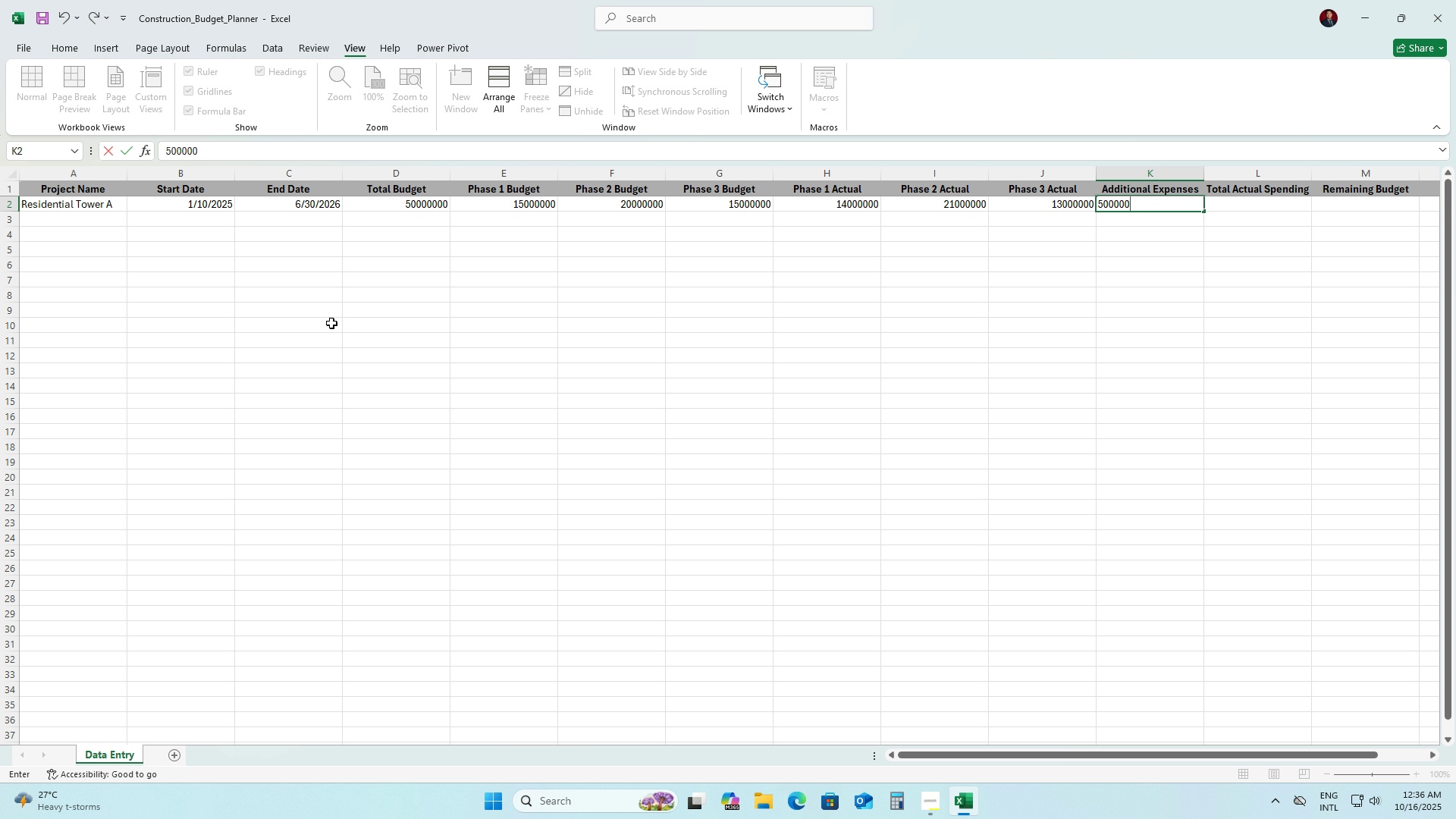 
wait(16.48)
 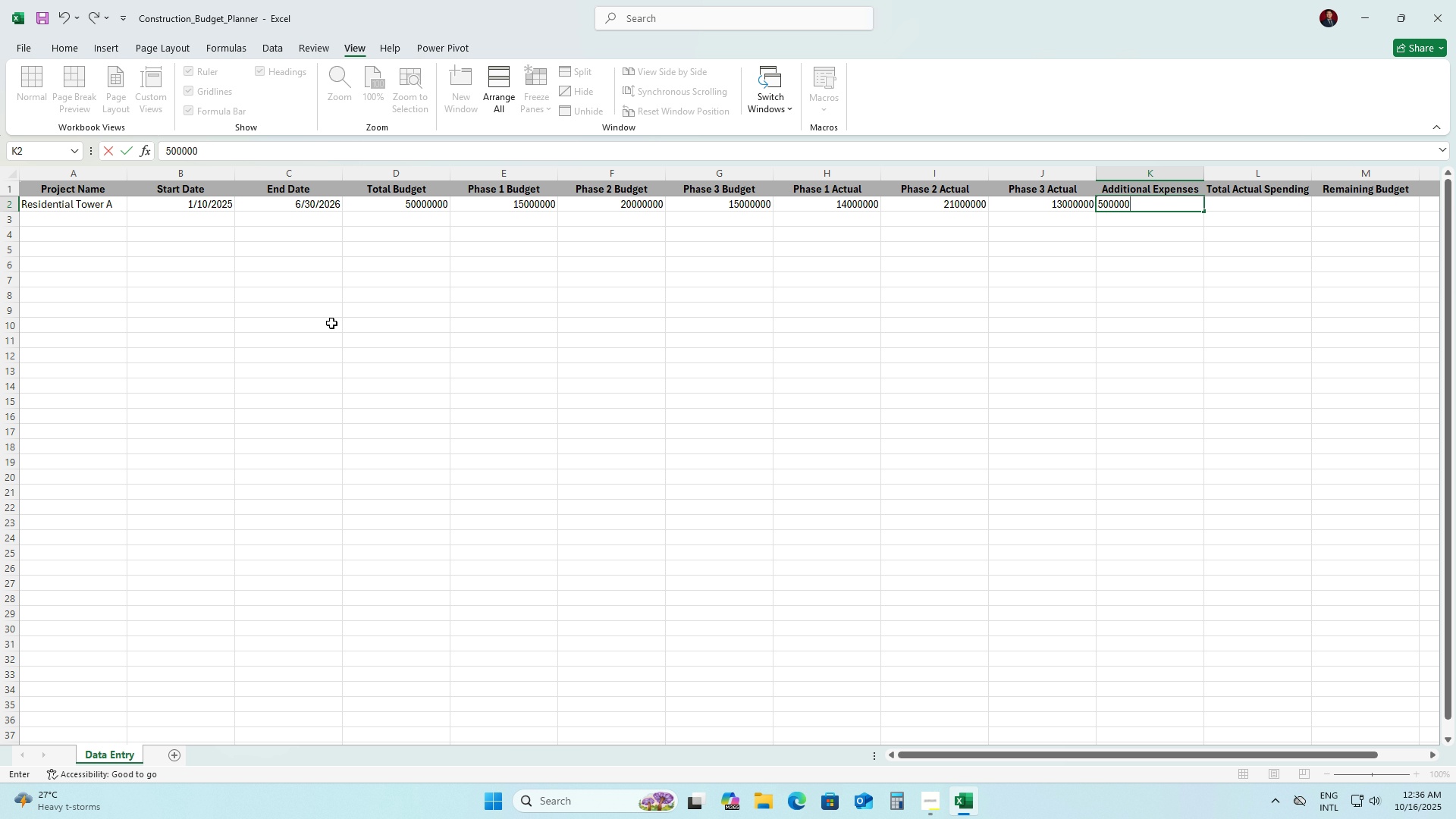 
left_click([401, 206])
 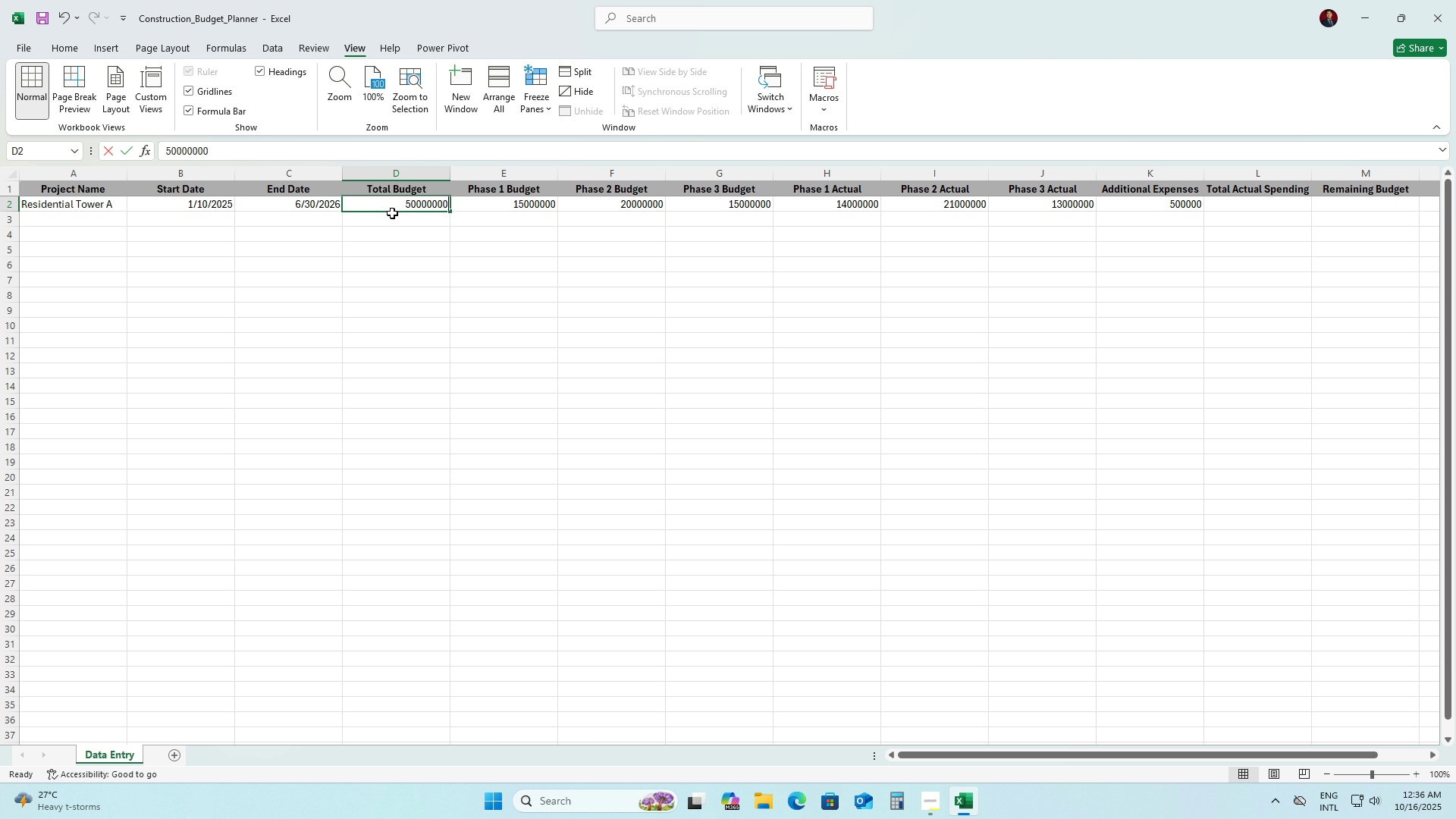 
key(Numpad5)
 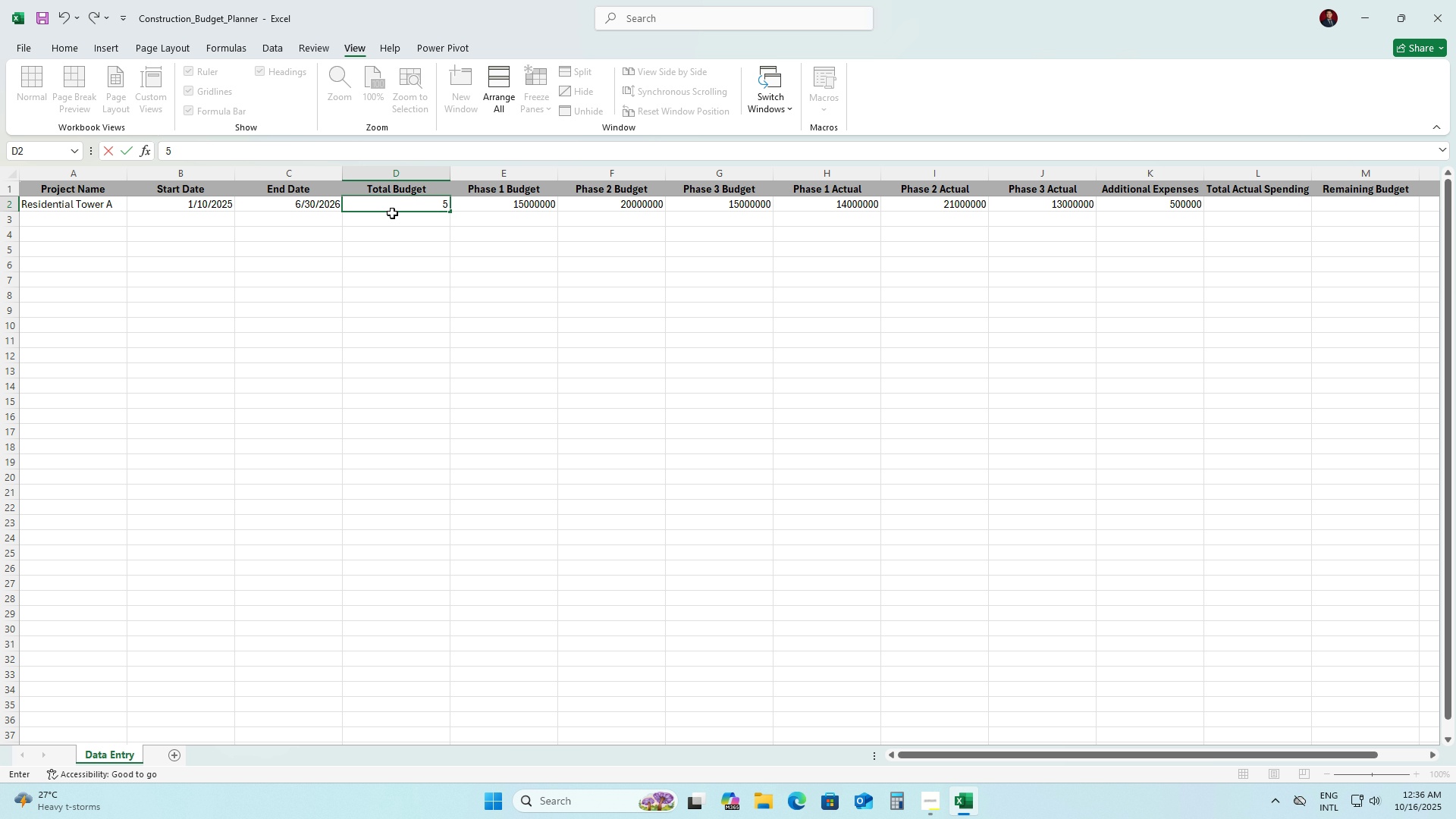 
key(Numpad0)
 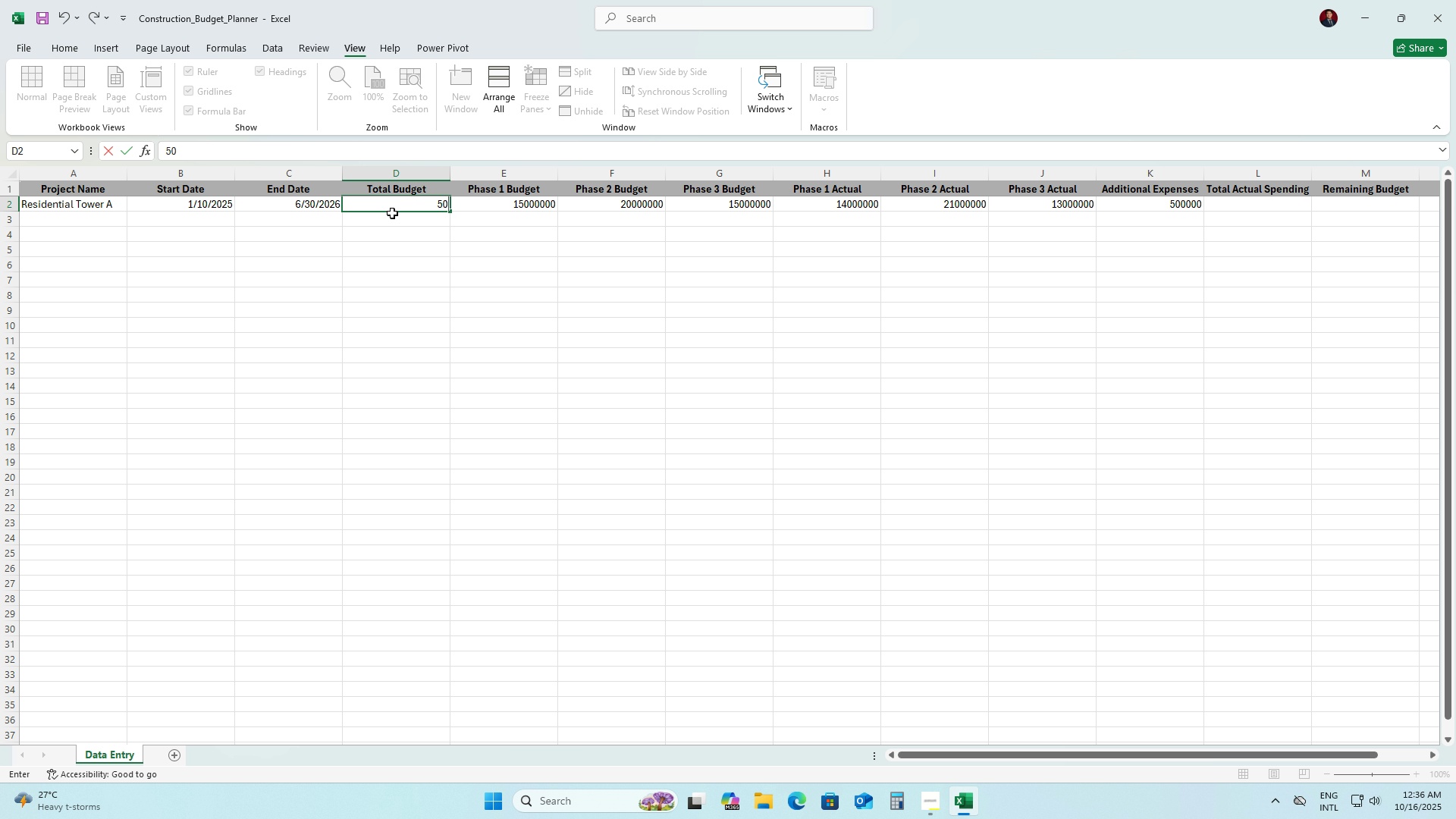 
key(Numpad0)
 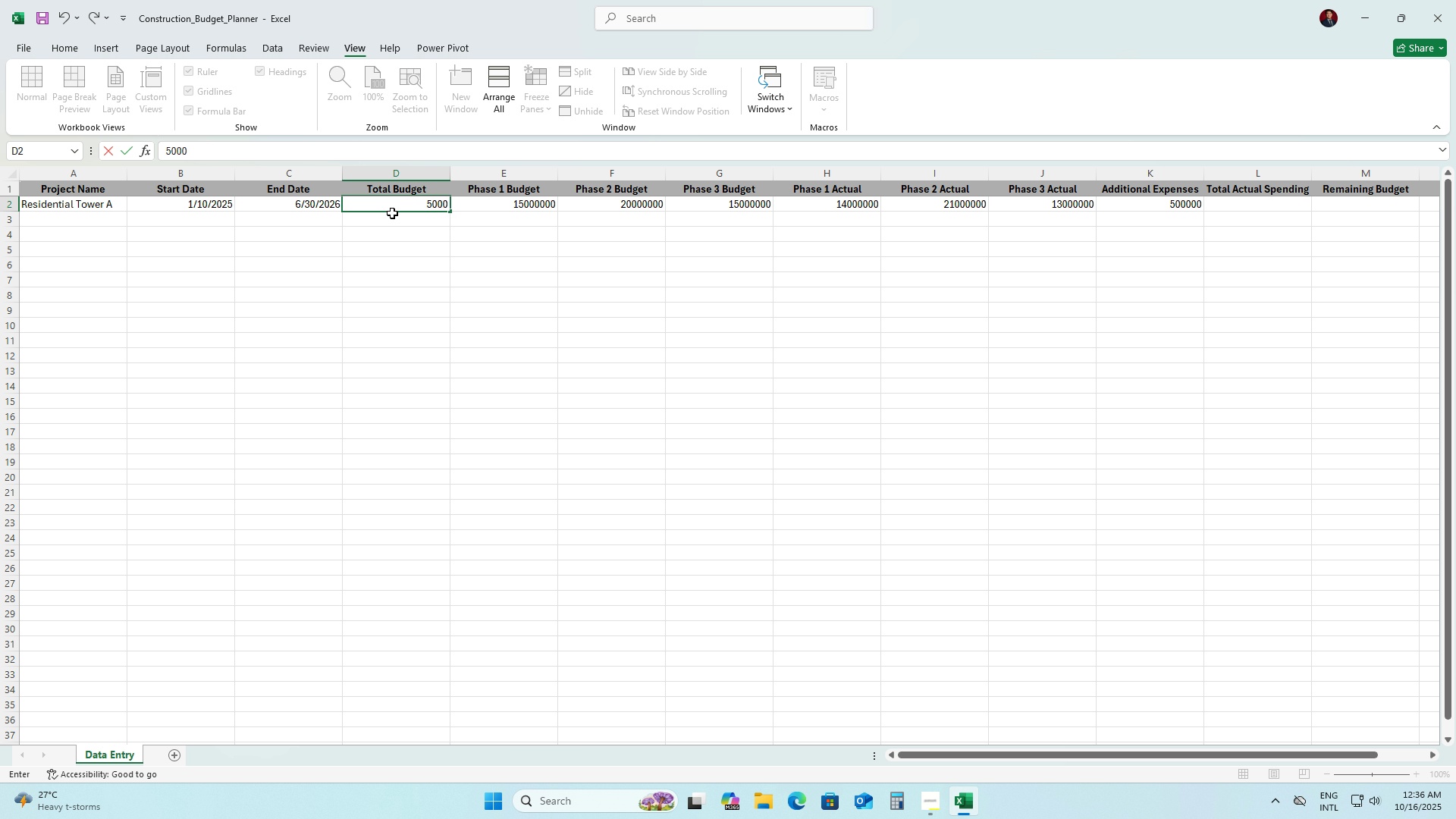 
key(Numpad0)
 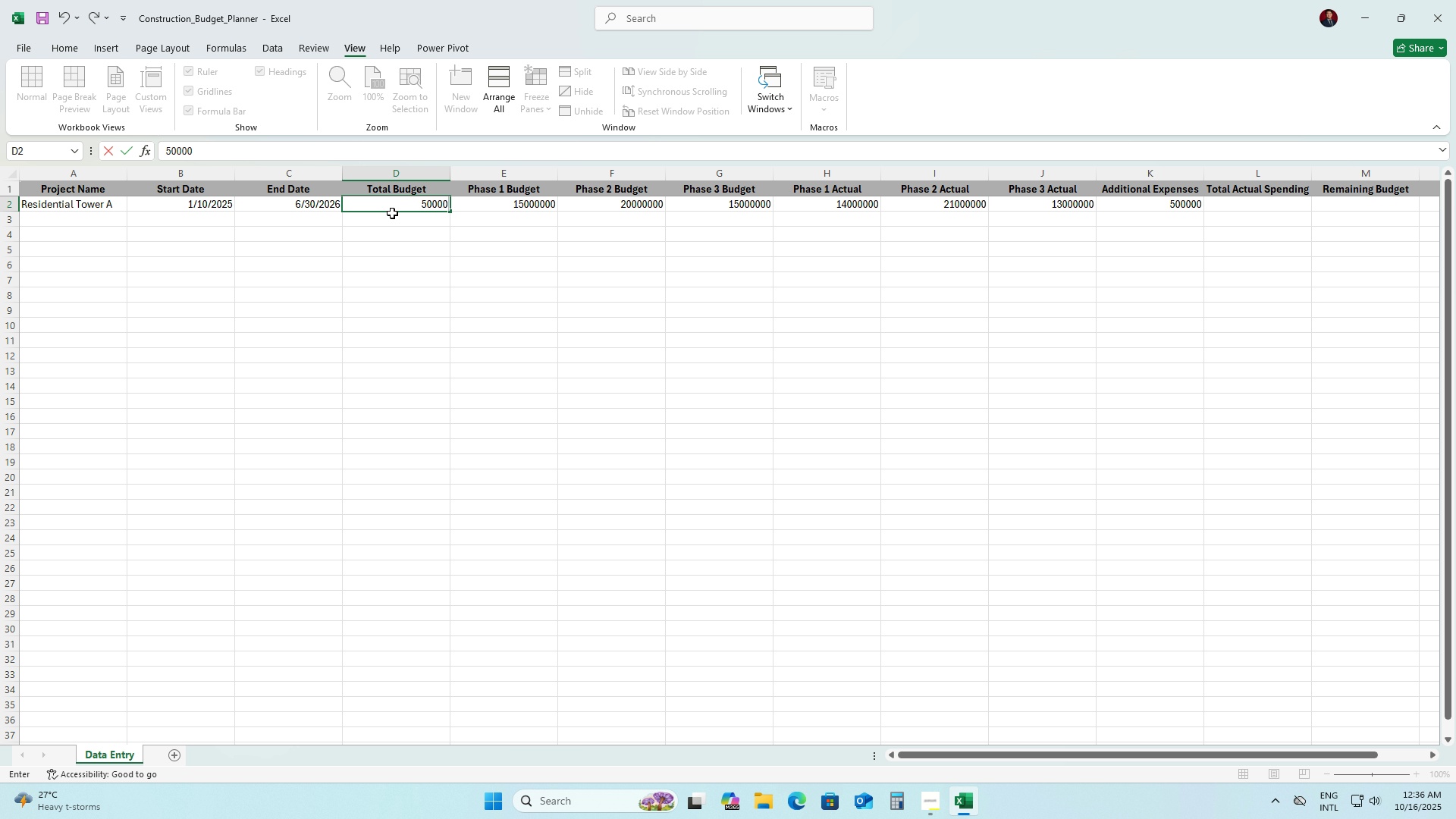 
key(Numpad0)
 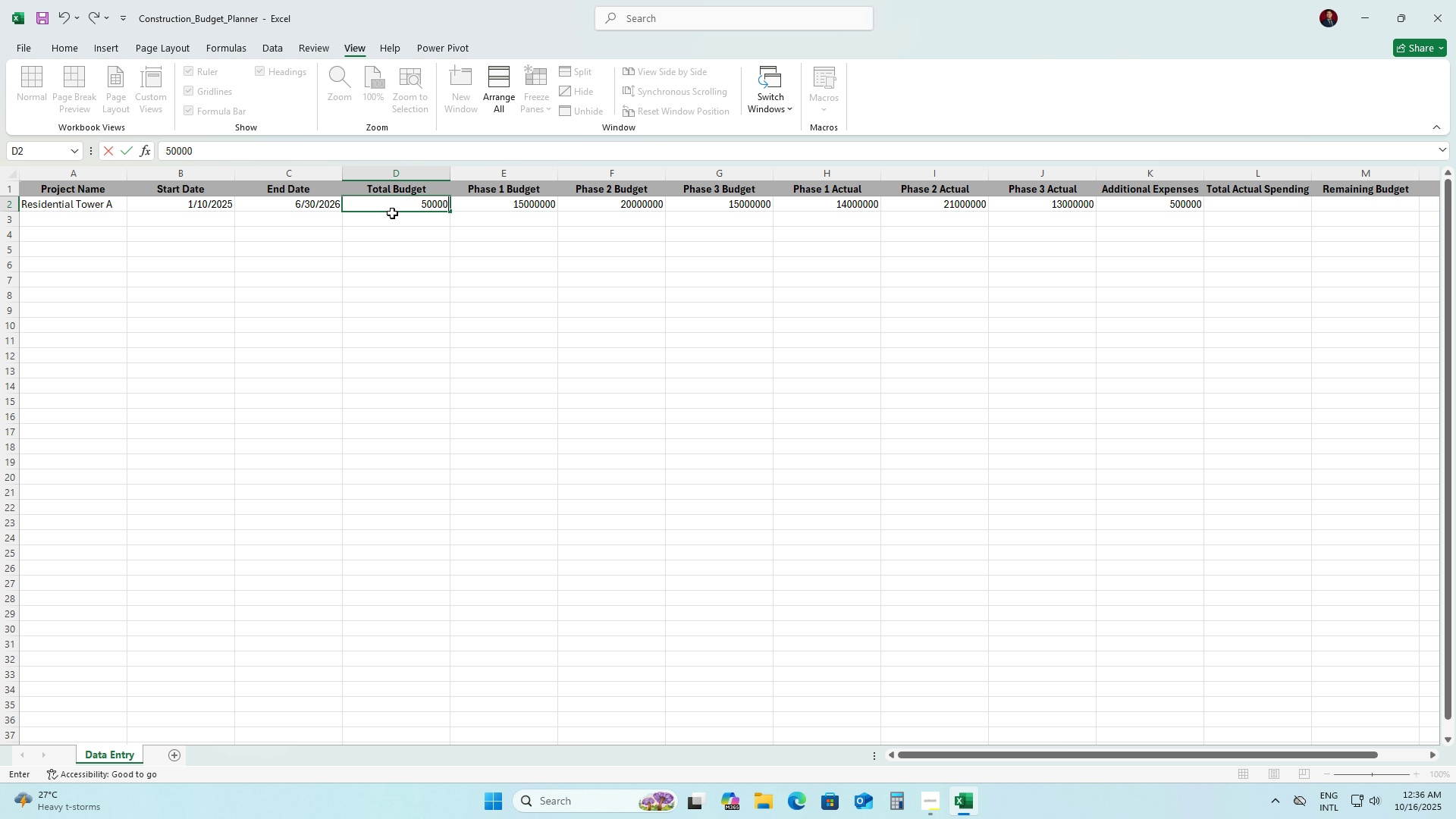 
key(Numpad0)
 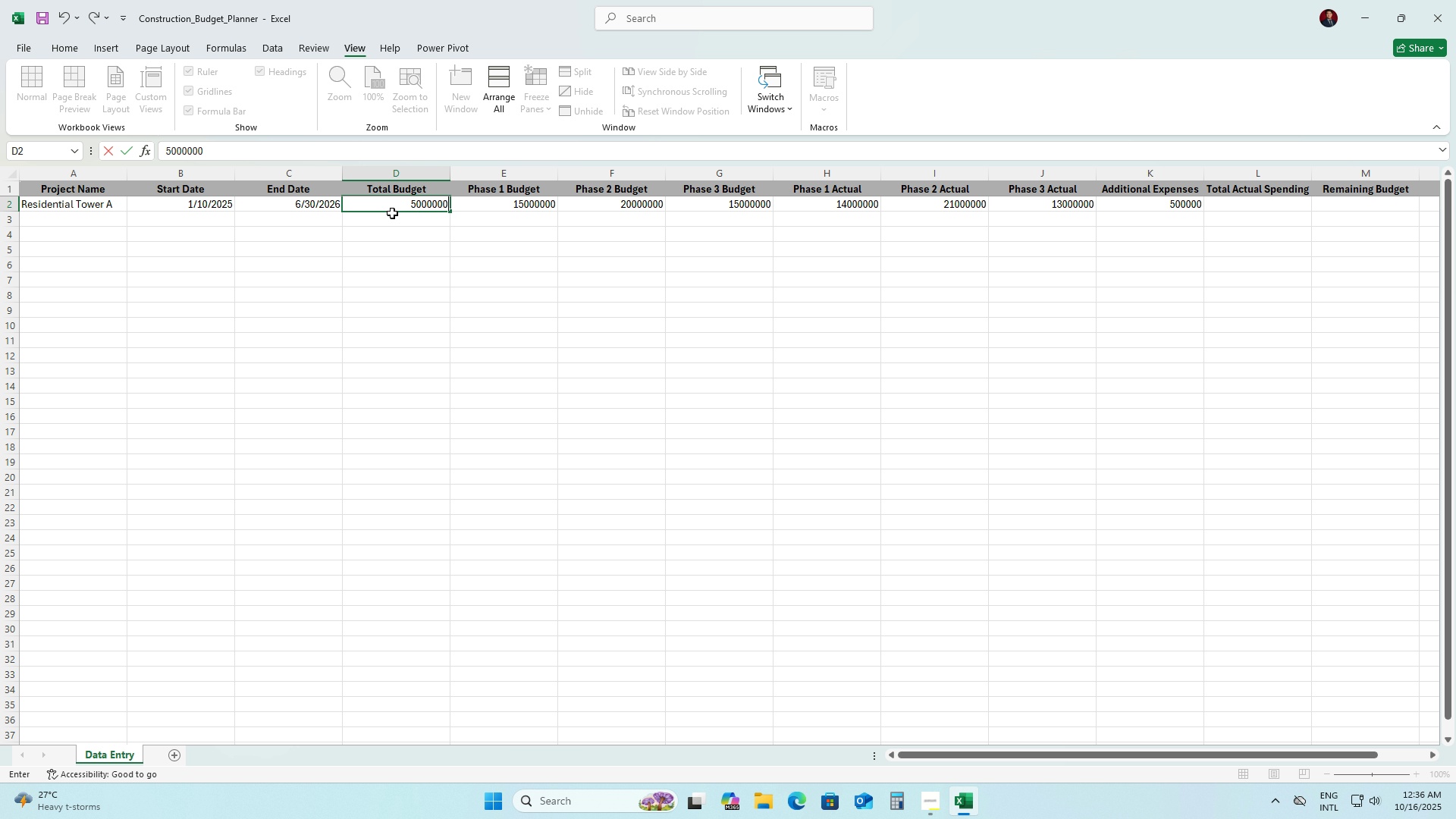 
key(Numpad0)
 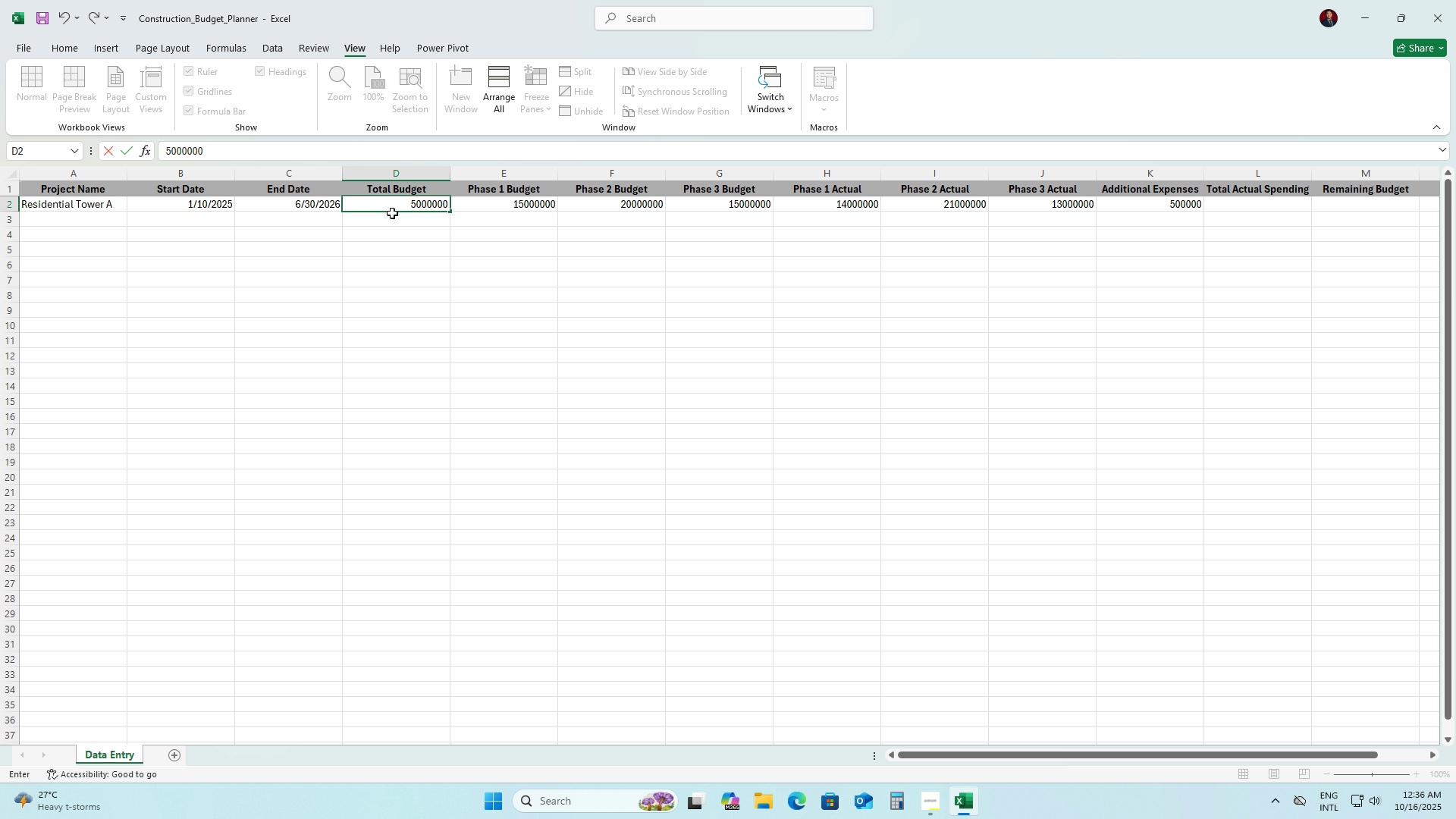 
key(Numpad0)
 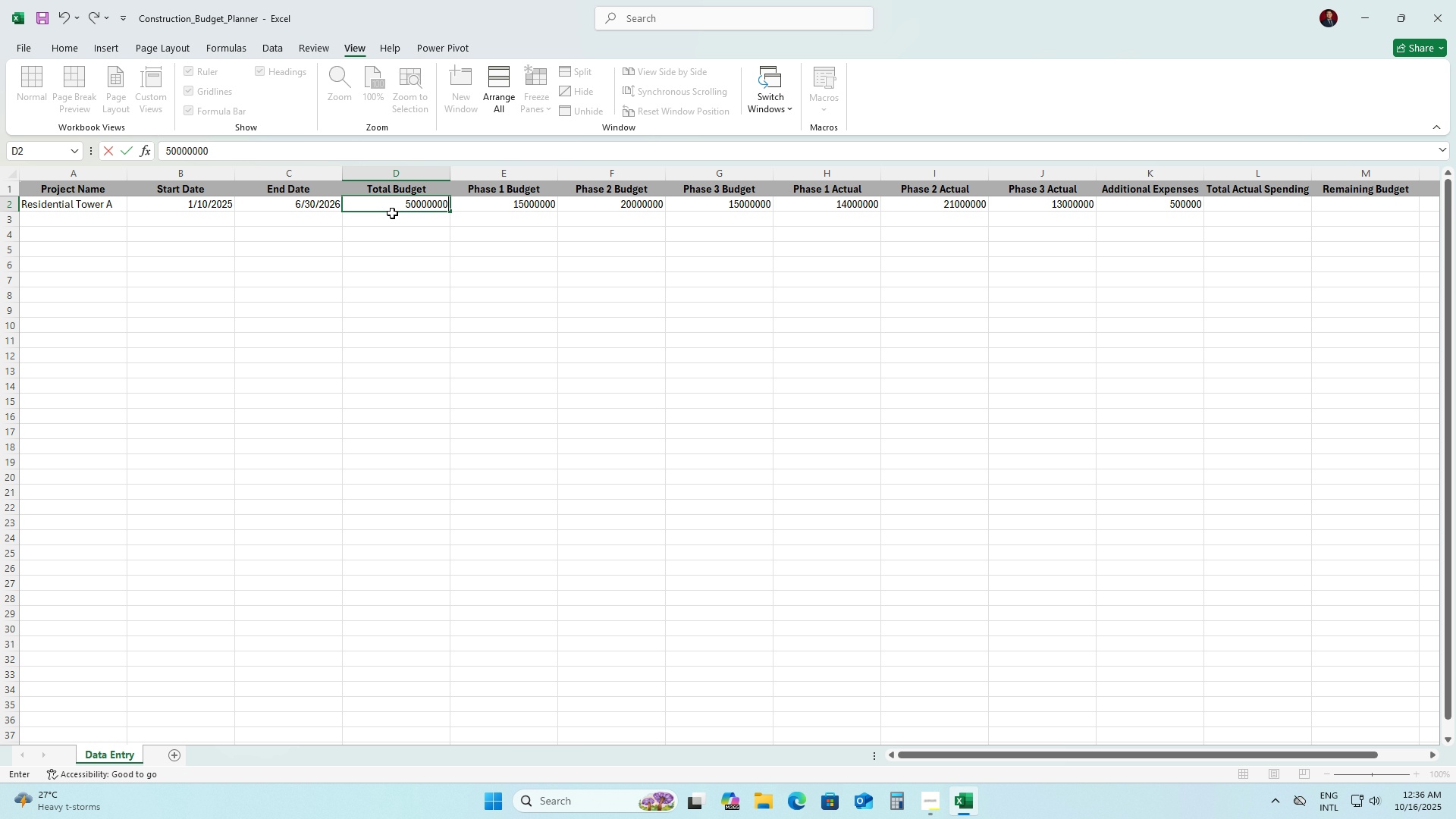 
key(ArrowRight)
 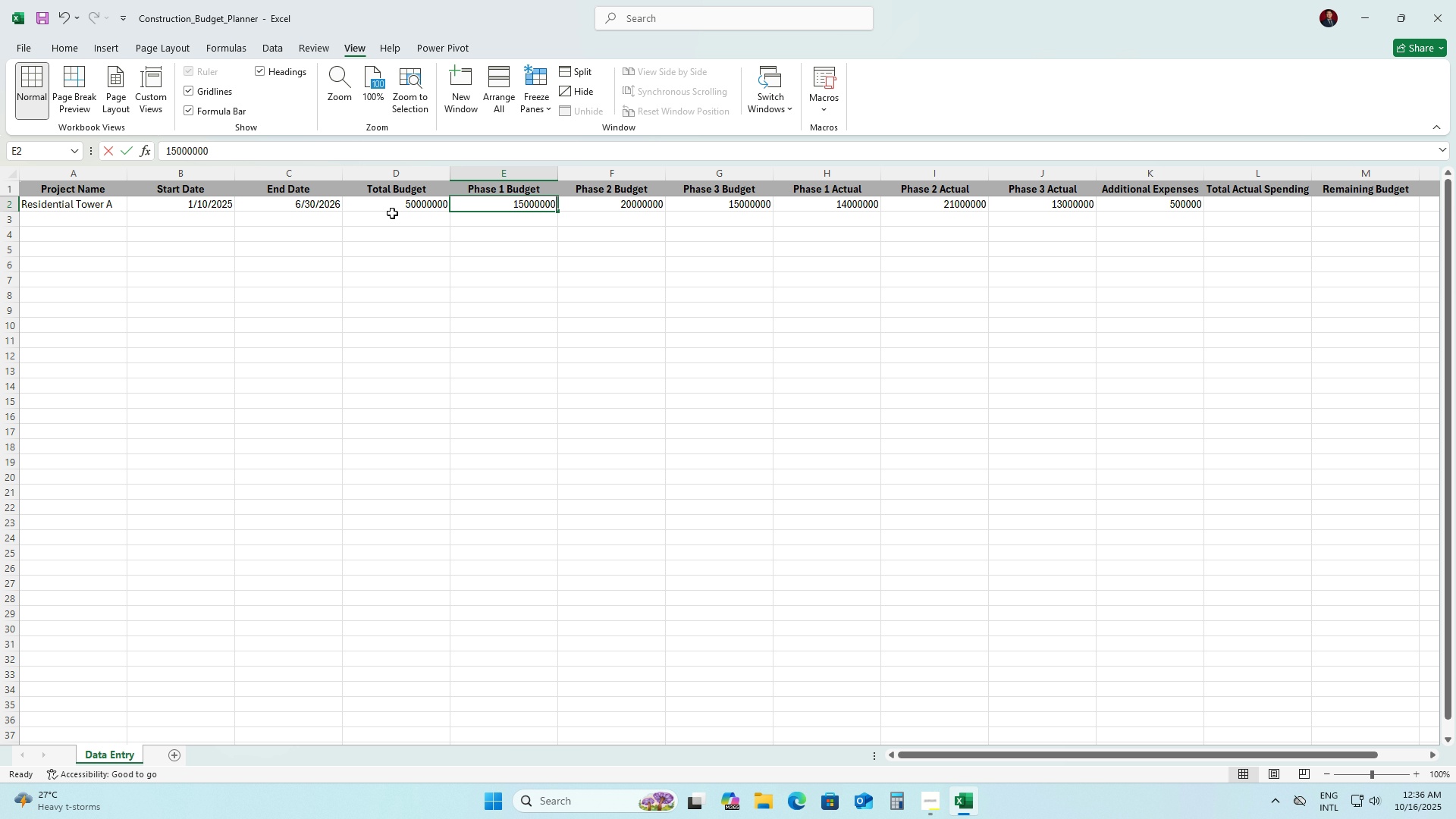 
key(Numpad1)
 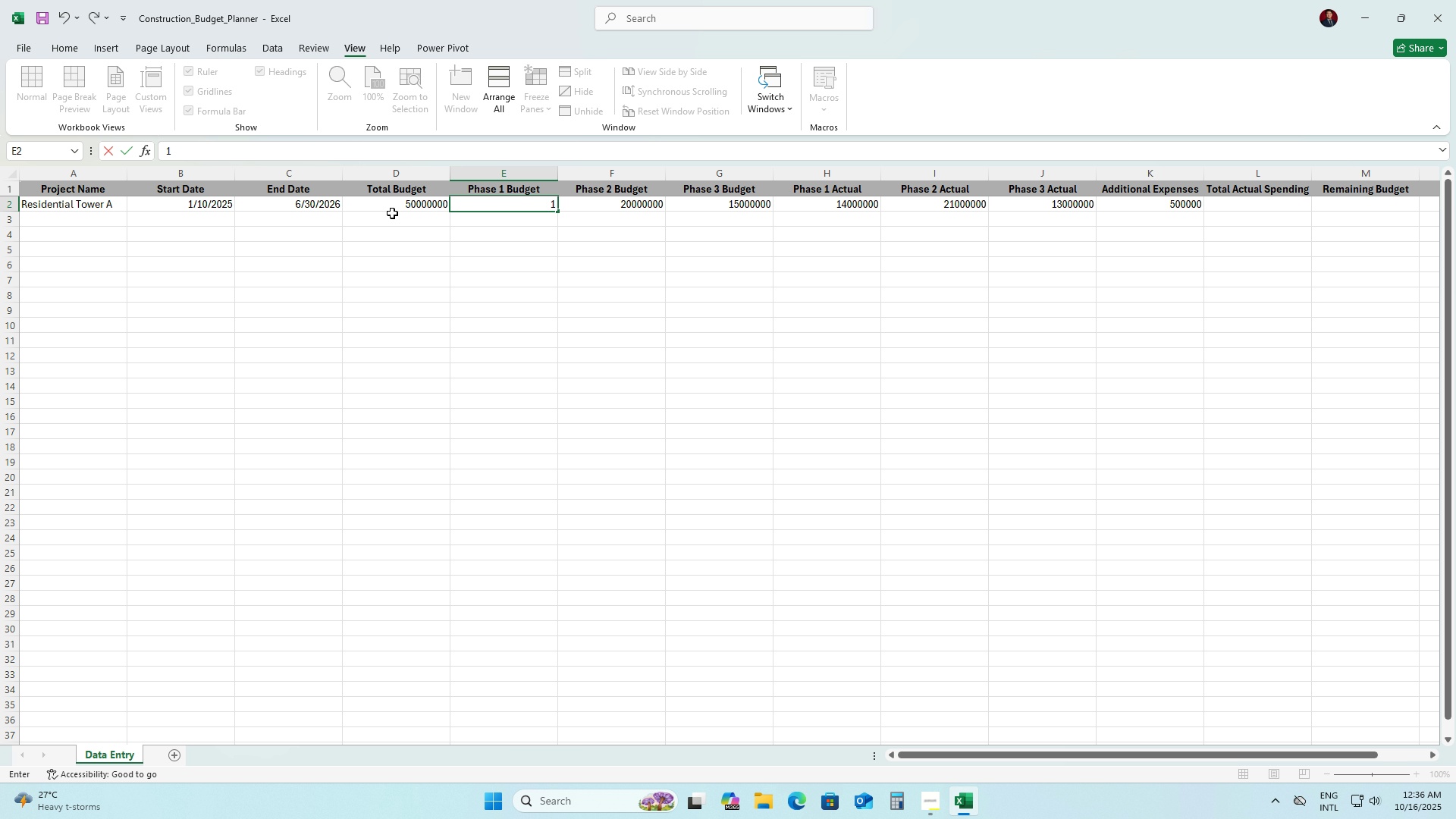 
key(Numpad5)
 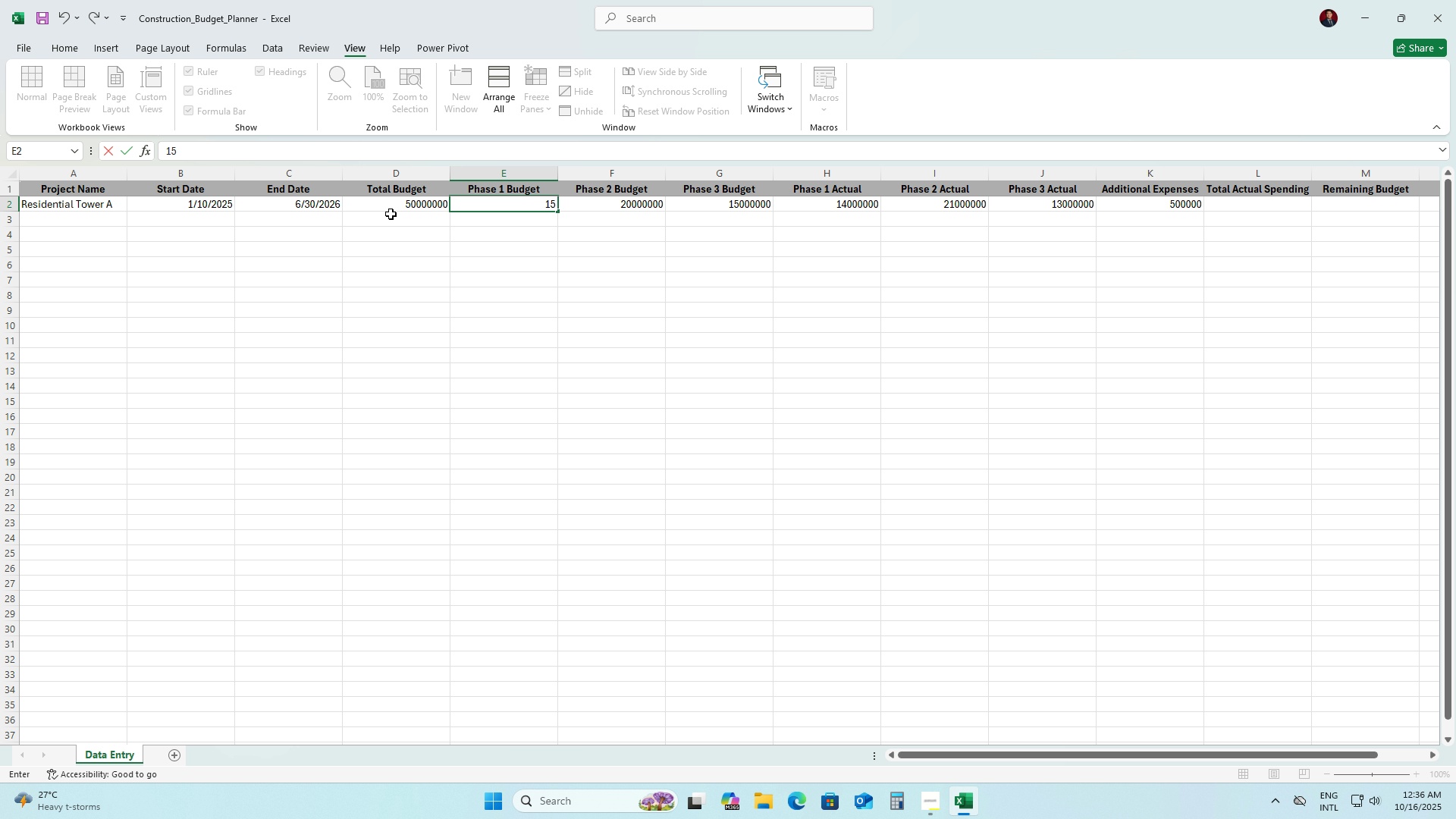 
wait(7.6)
 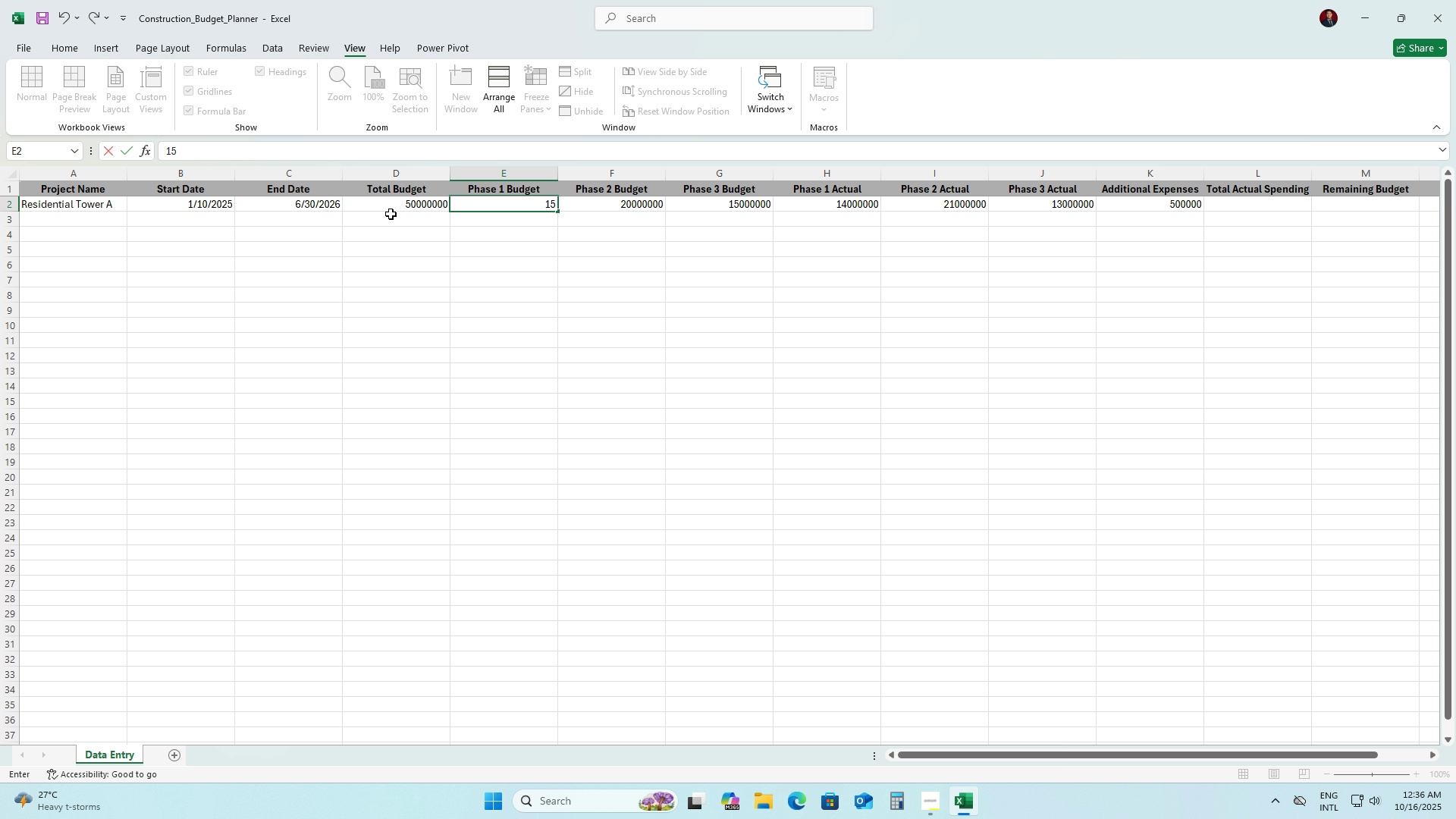 
key(Numpad0)
 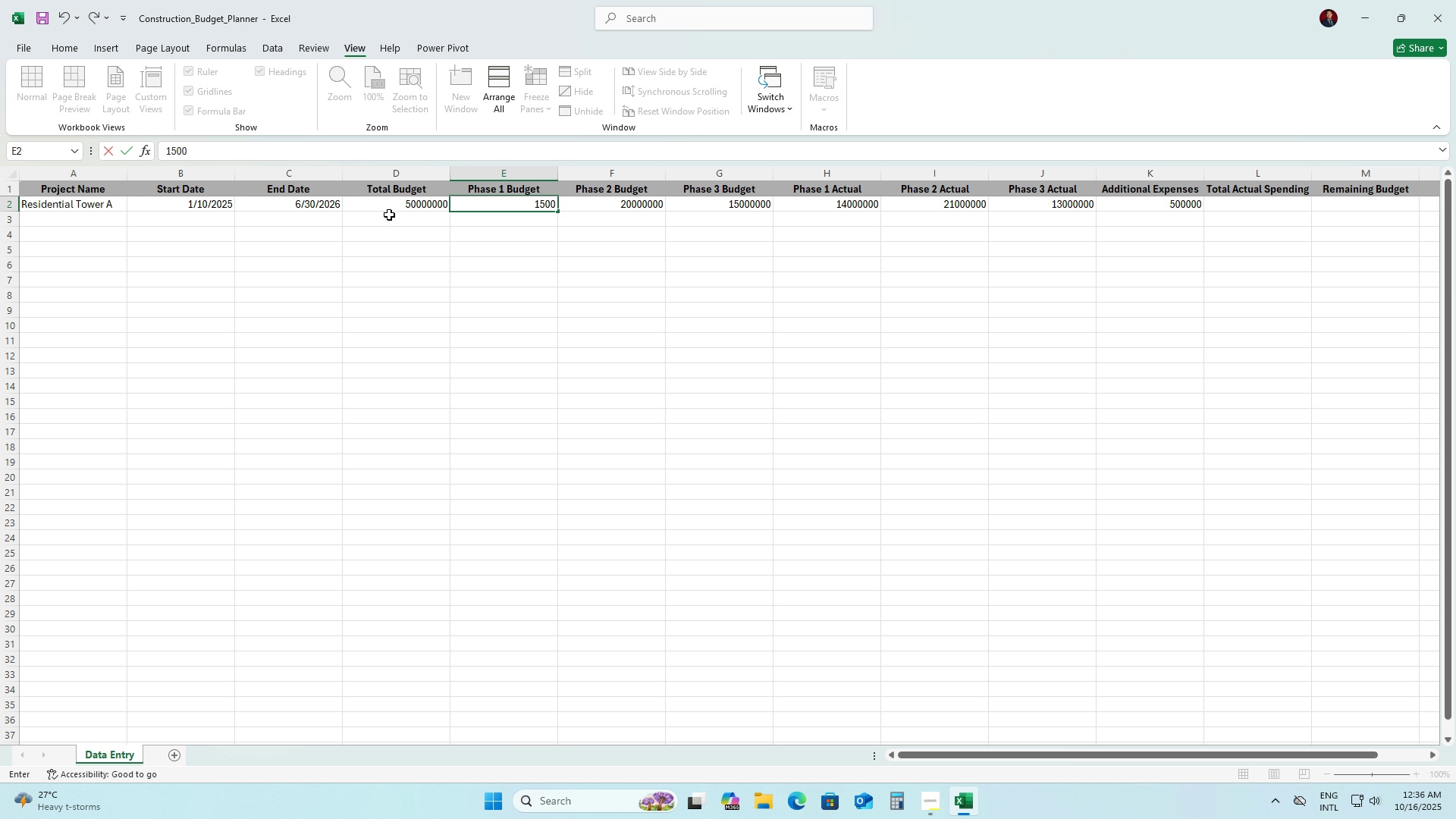 
key(Numpad0)
 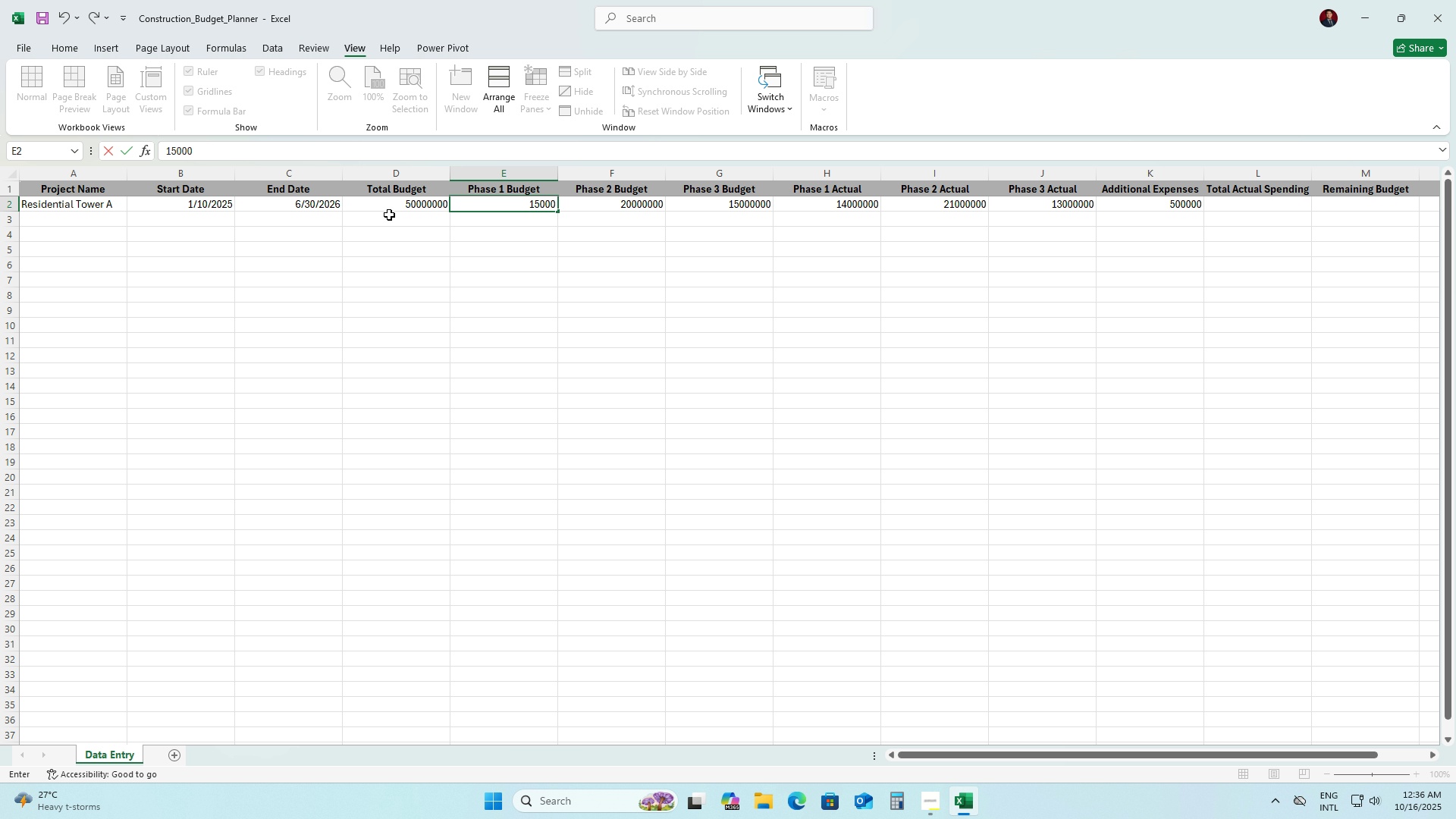 
key(Numpad0)
 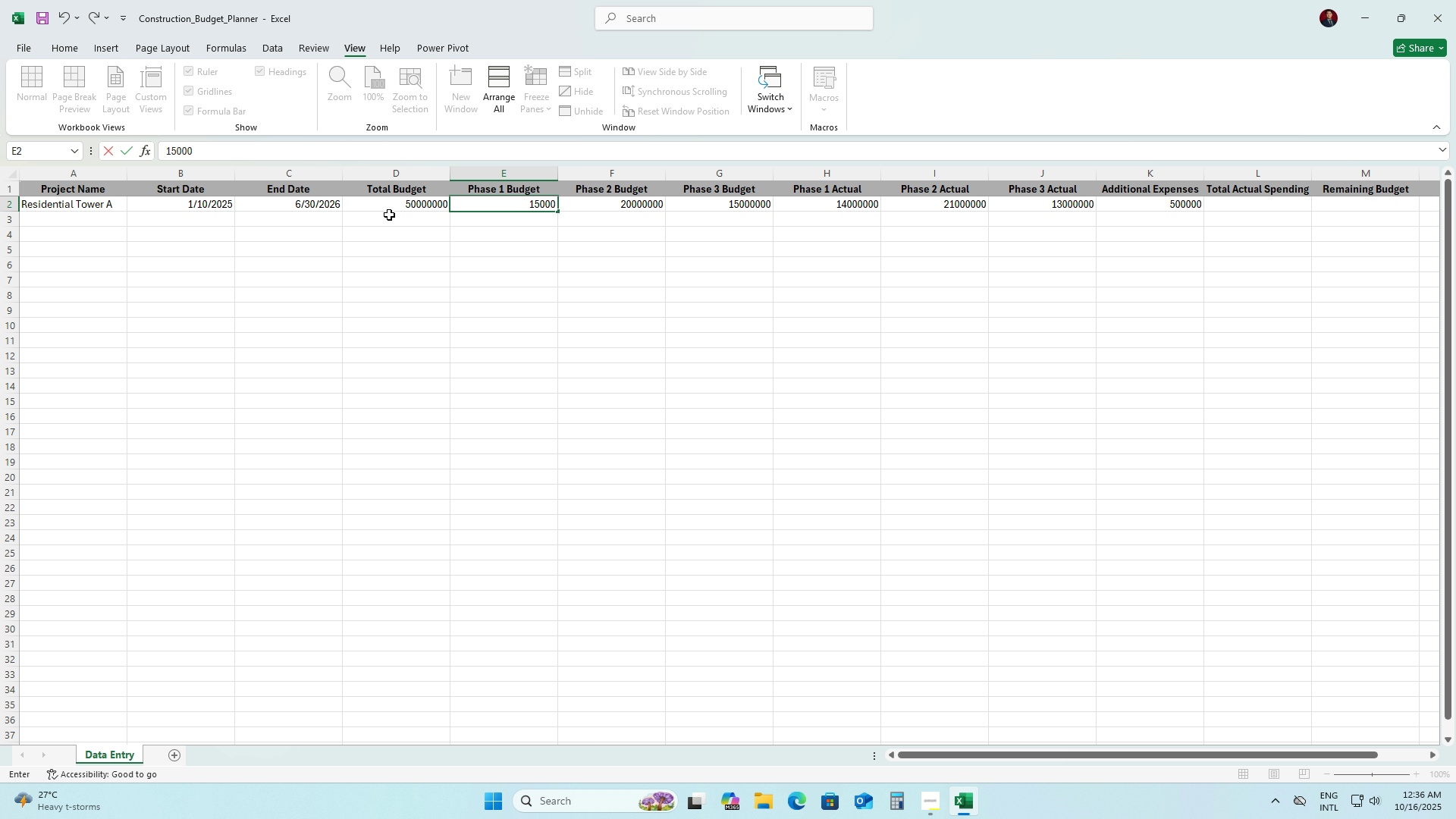 
key(Numpad0)
 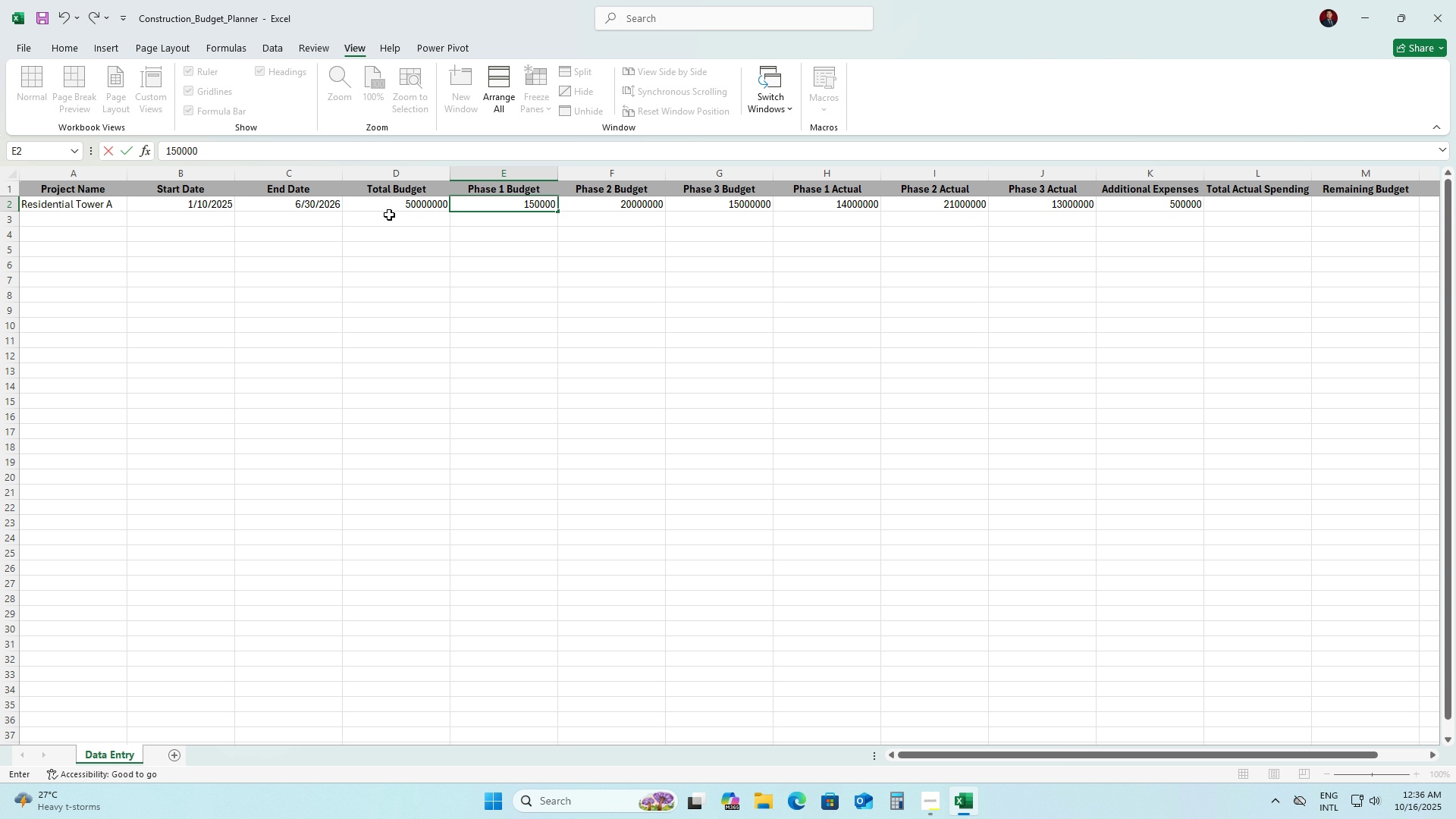 
key(Numpad0)
 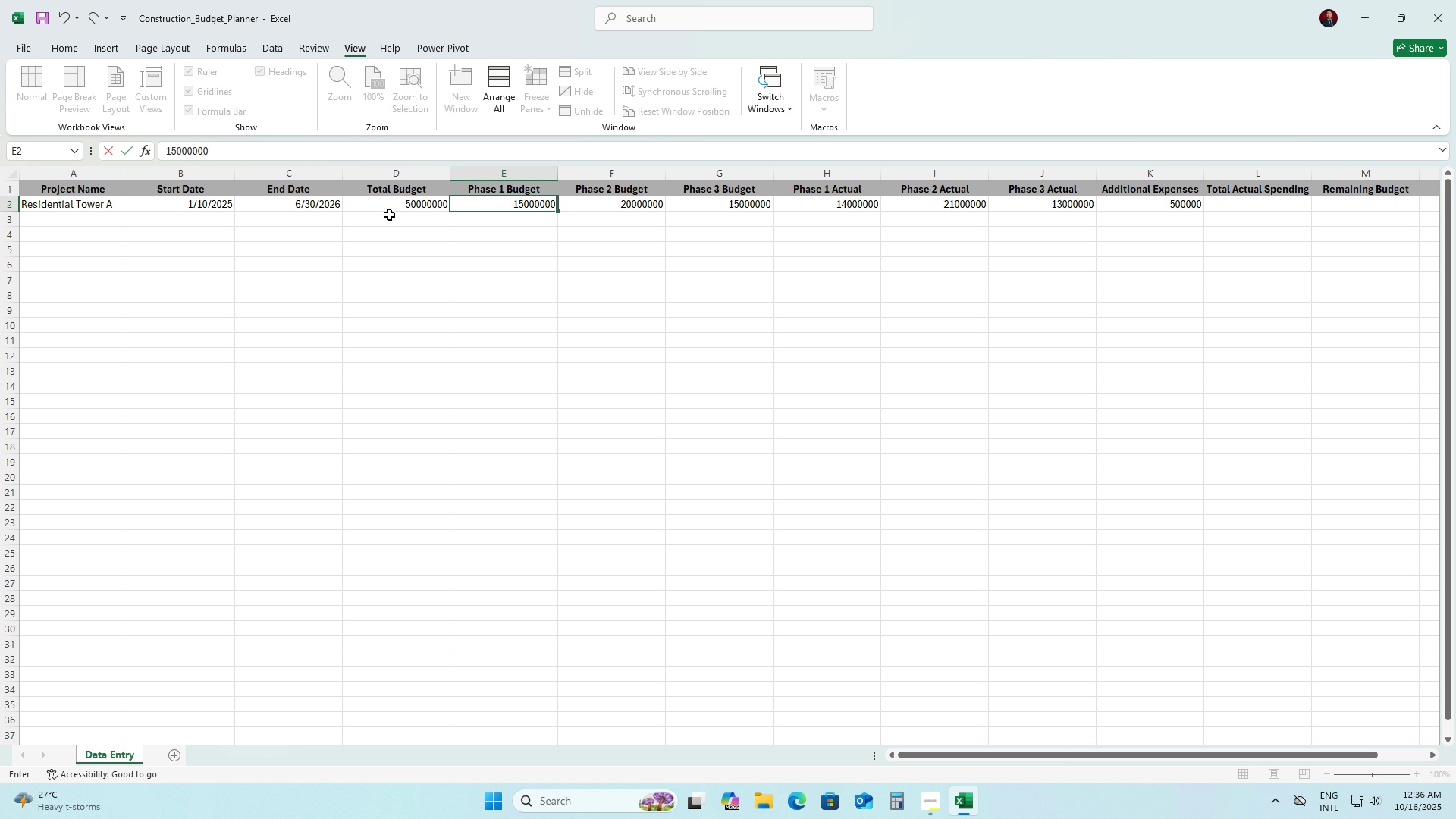 
key(Numpad0)
 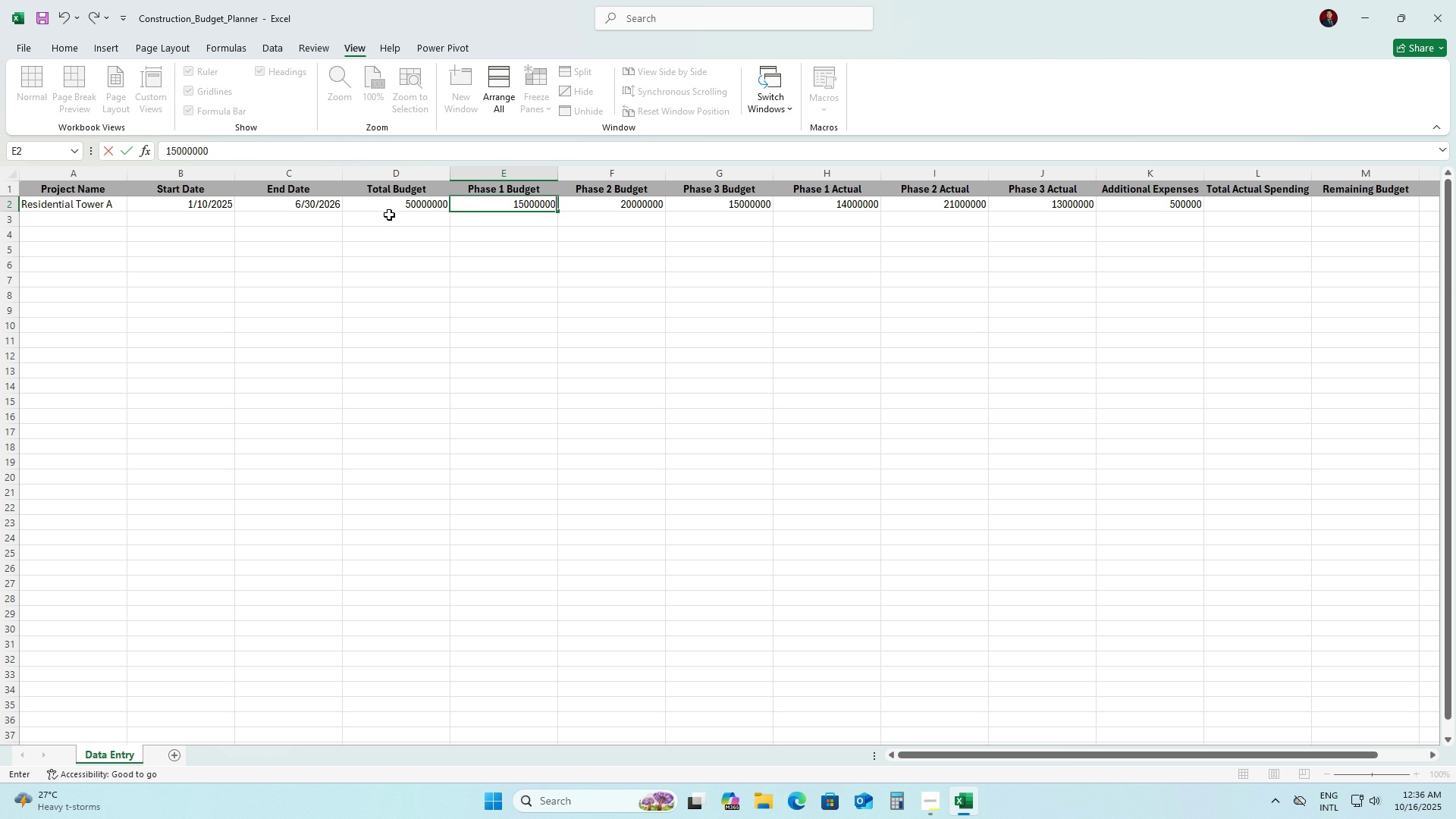 
key(ArrowRight)
 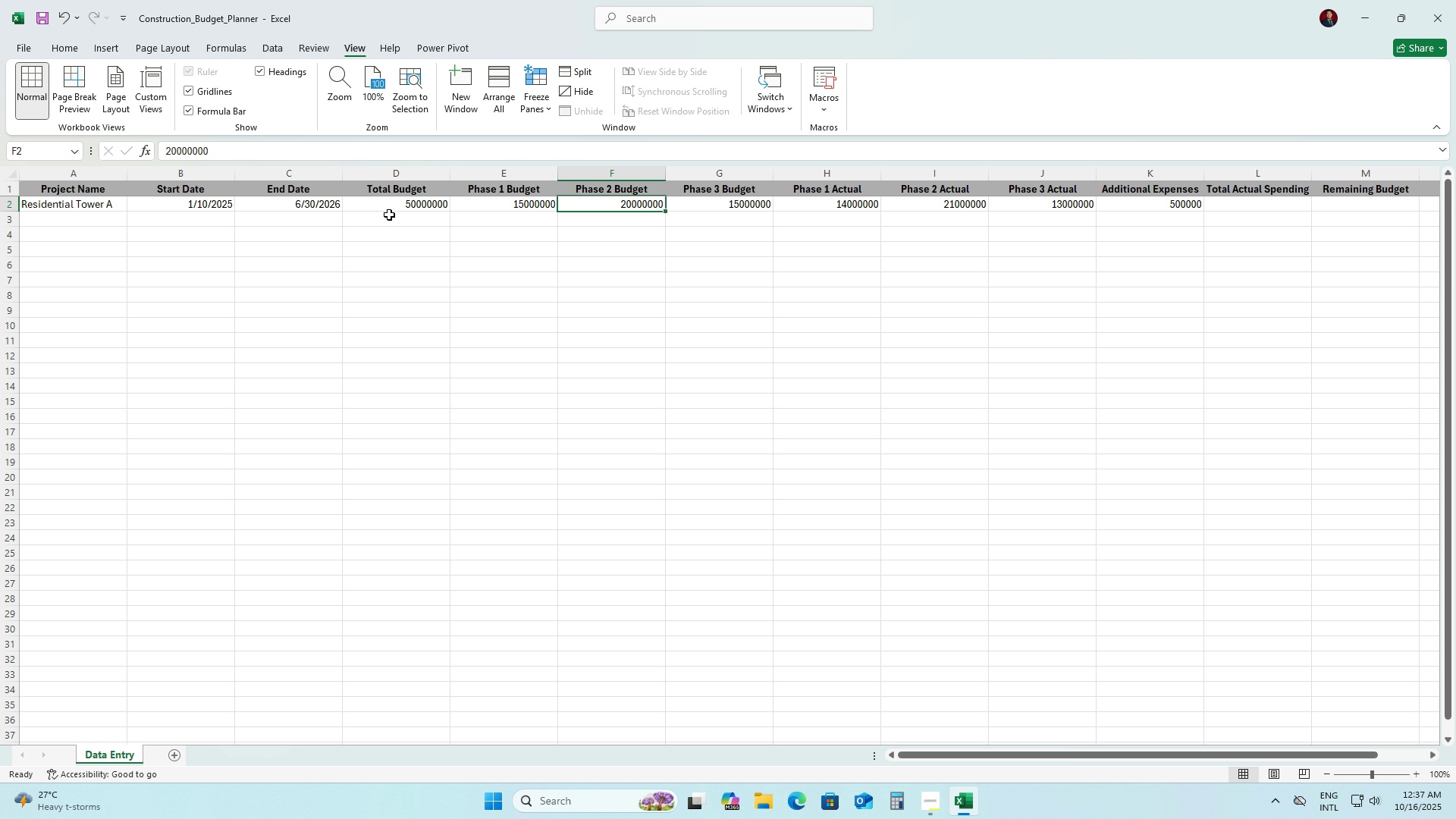 
wait(13.83)
 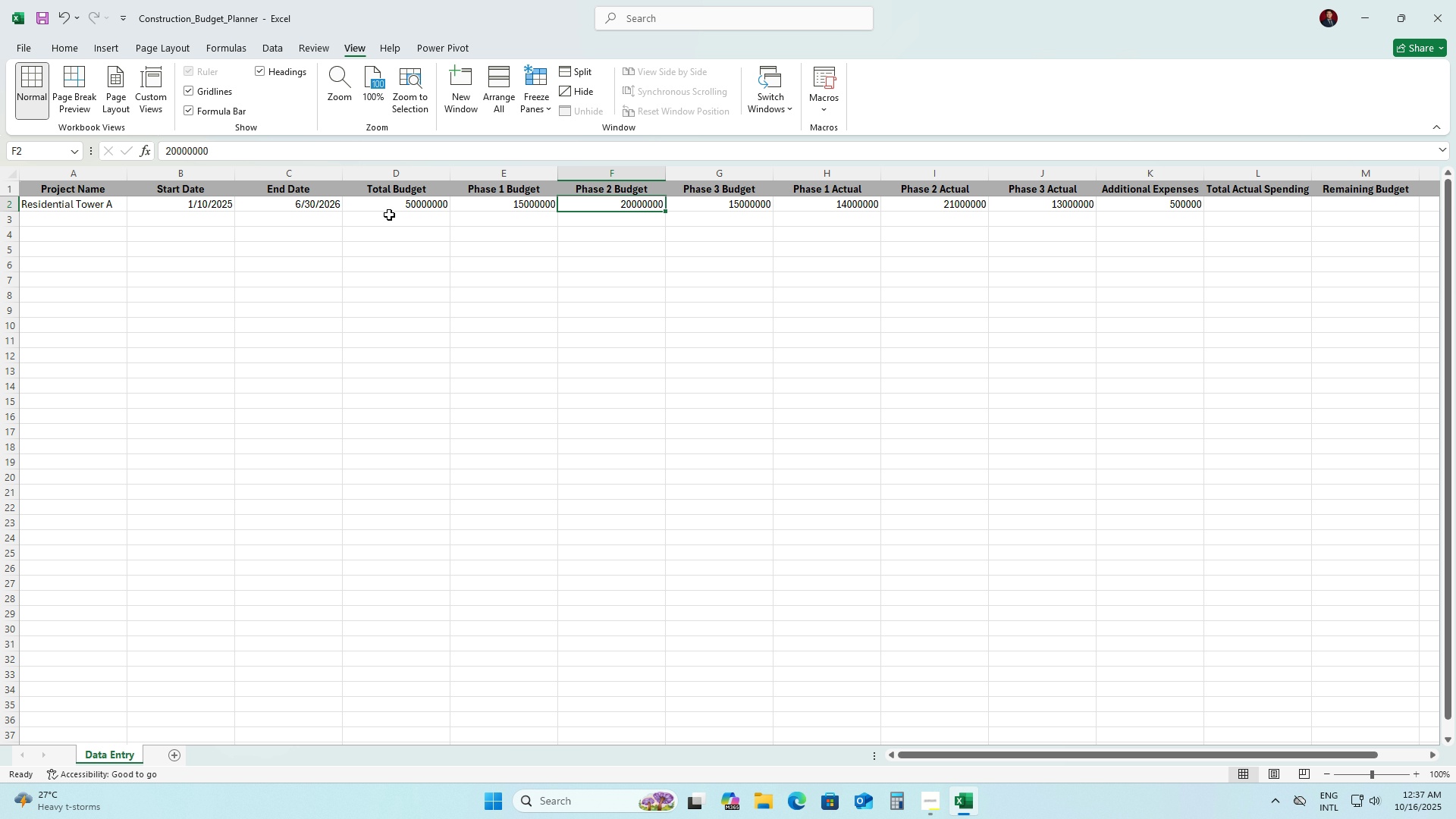 
key(Numpad2)
 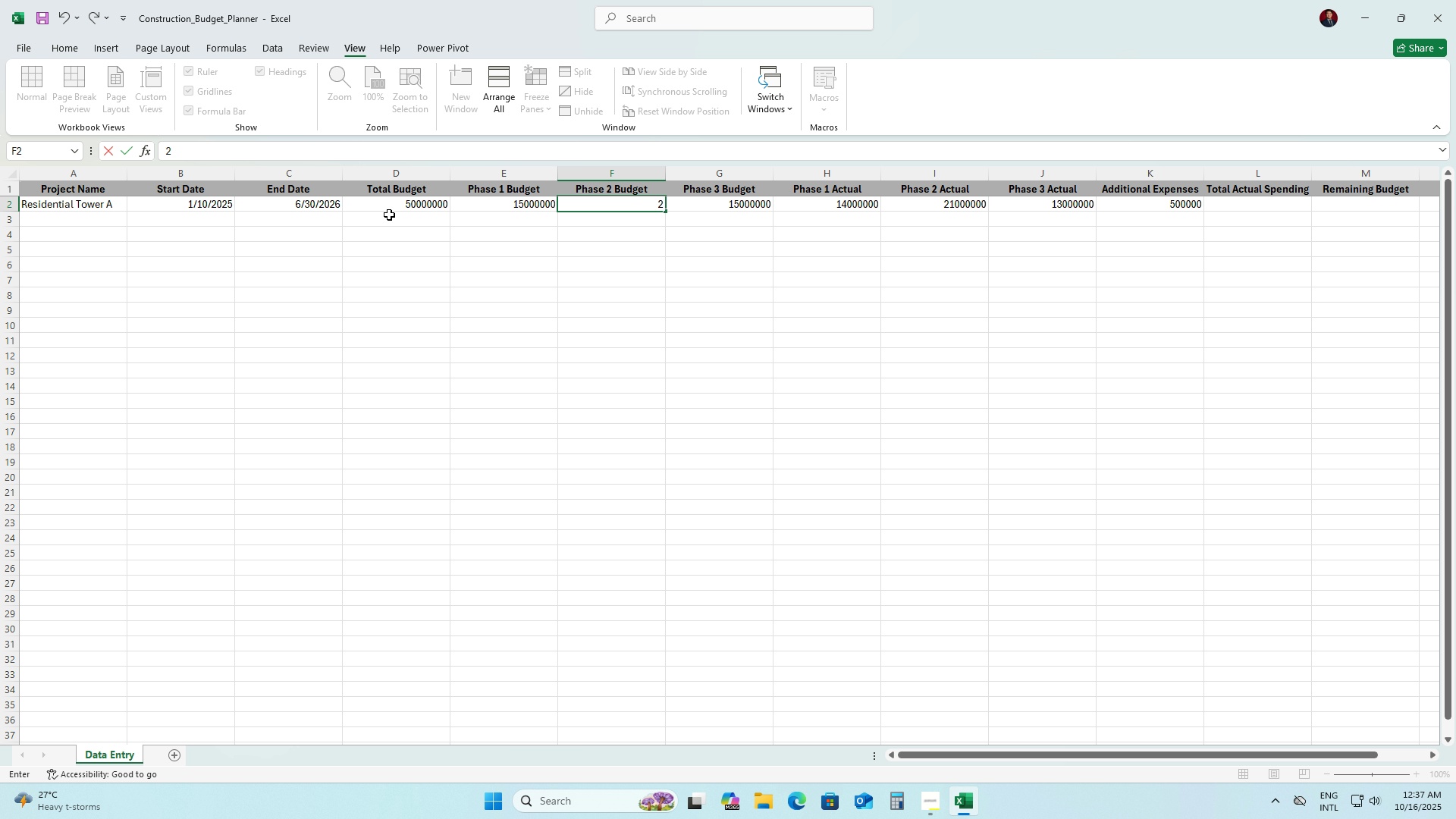 
key(Numpad0)
 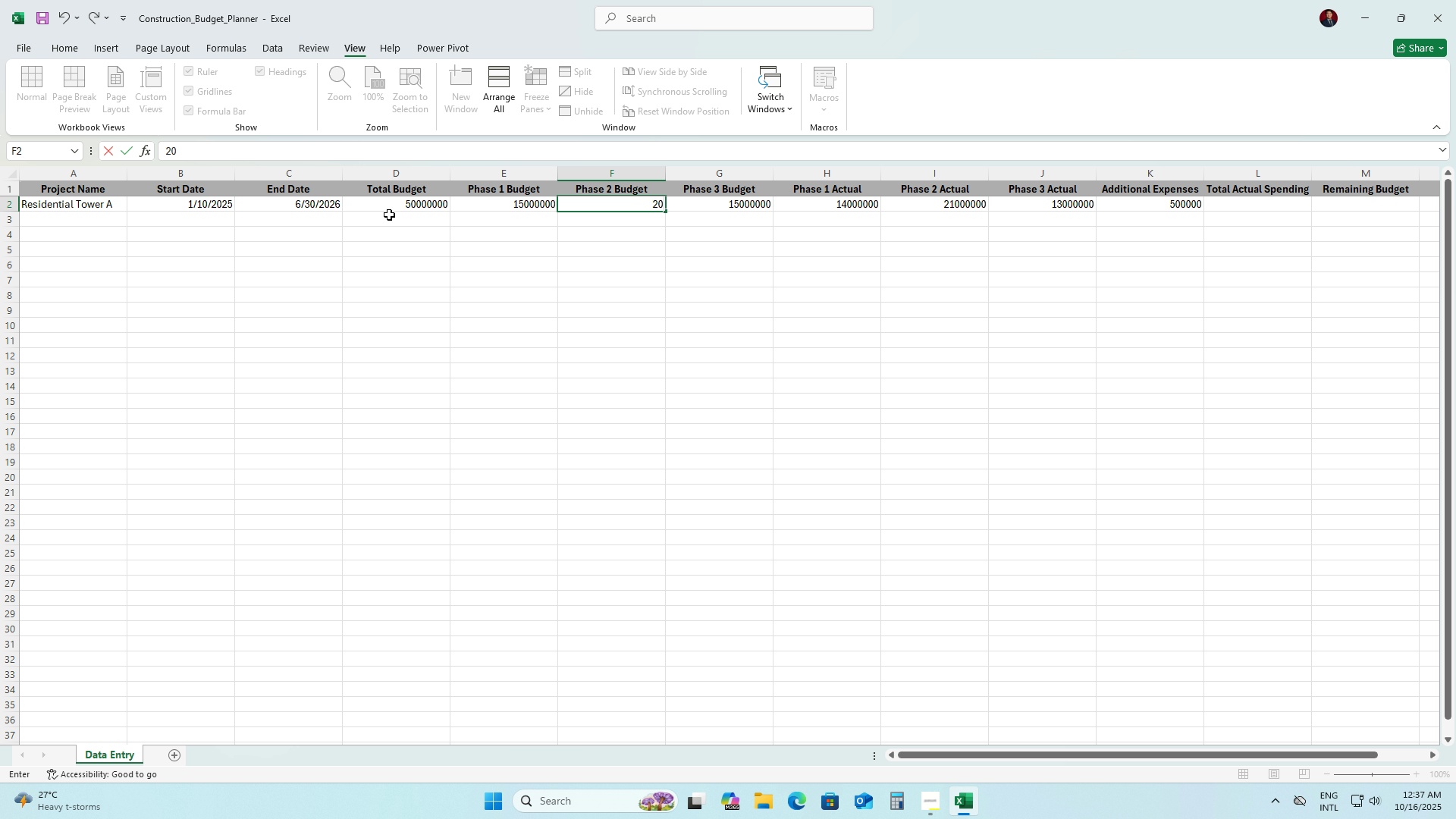 
key(Numpad0)
 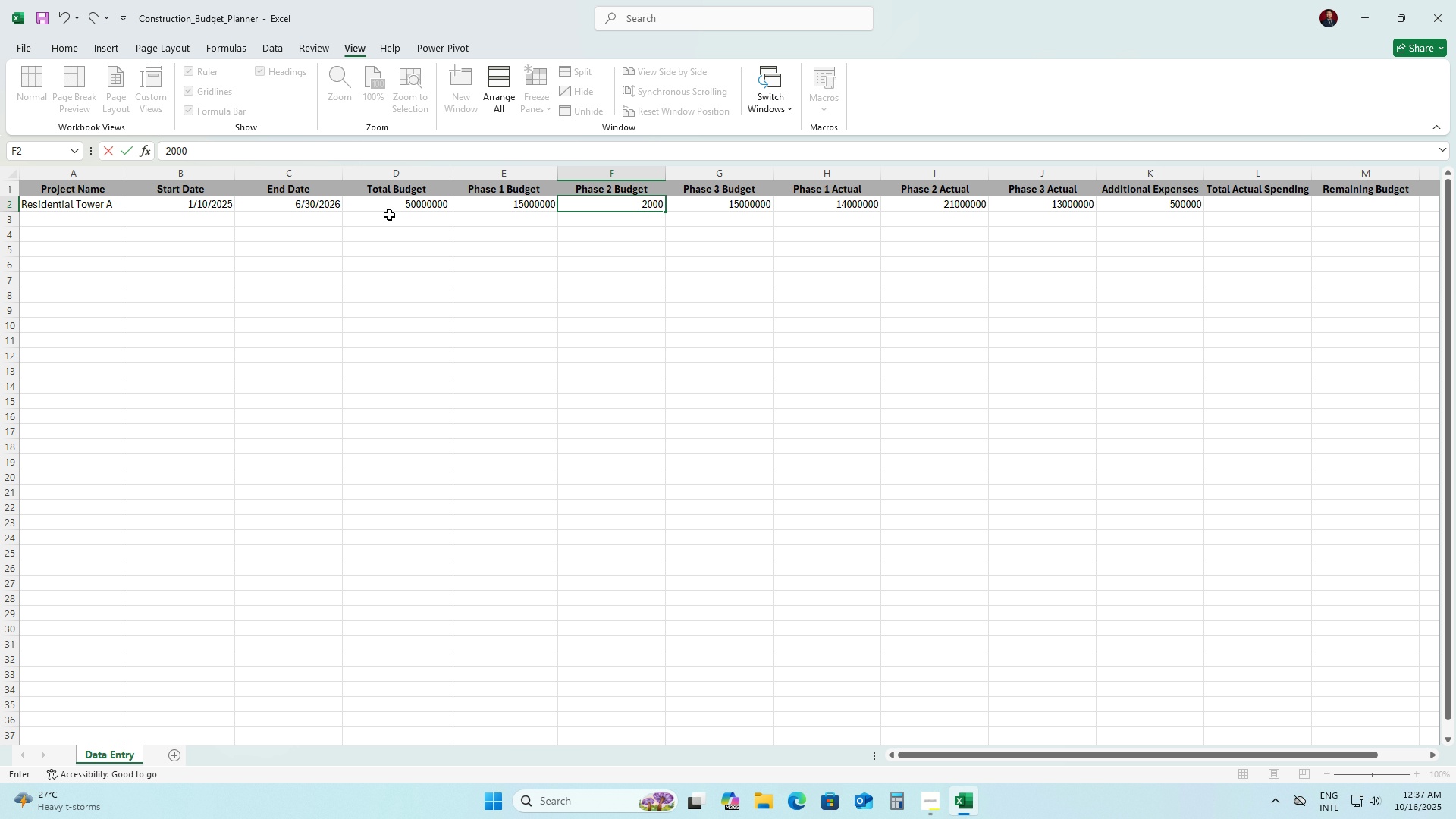 
key(Numpad0)
 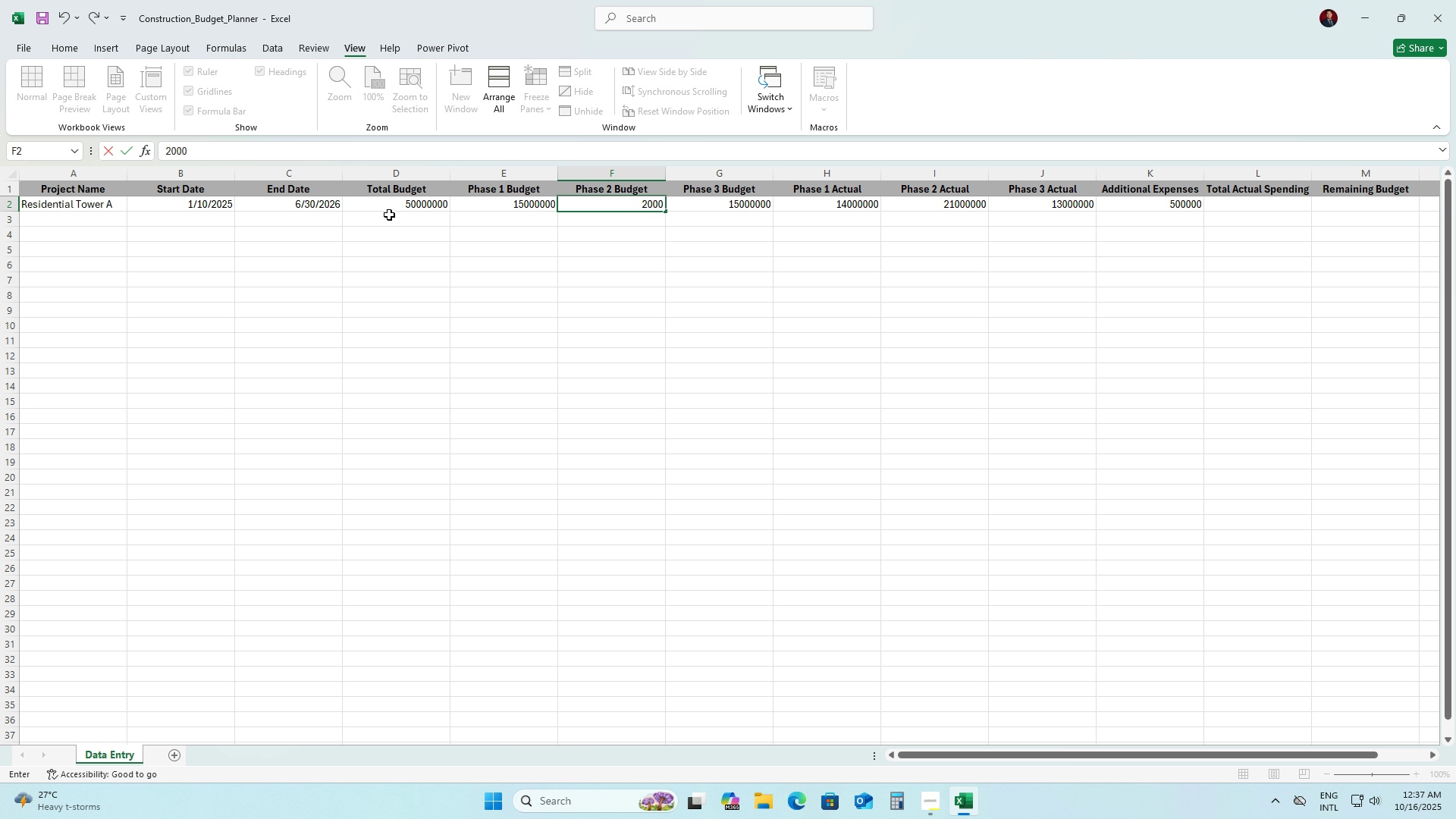 
key(Numpad0)
 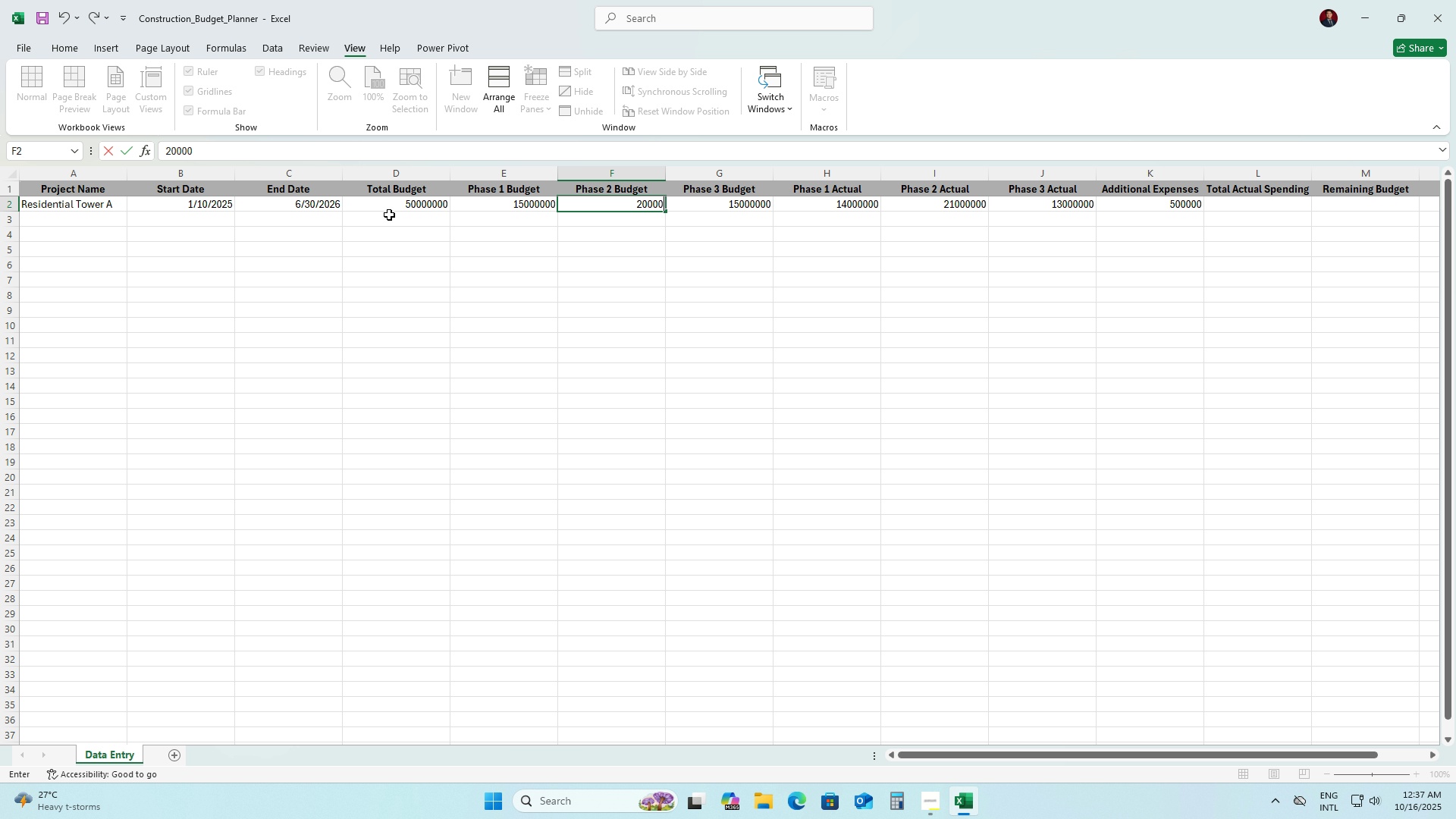 
key(Numpad0)
 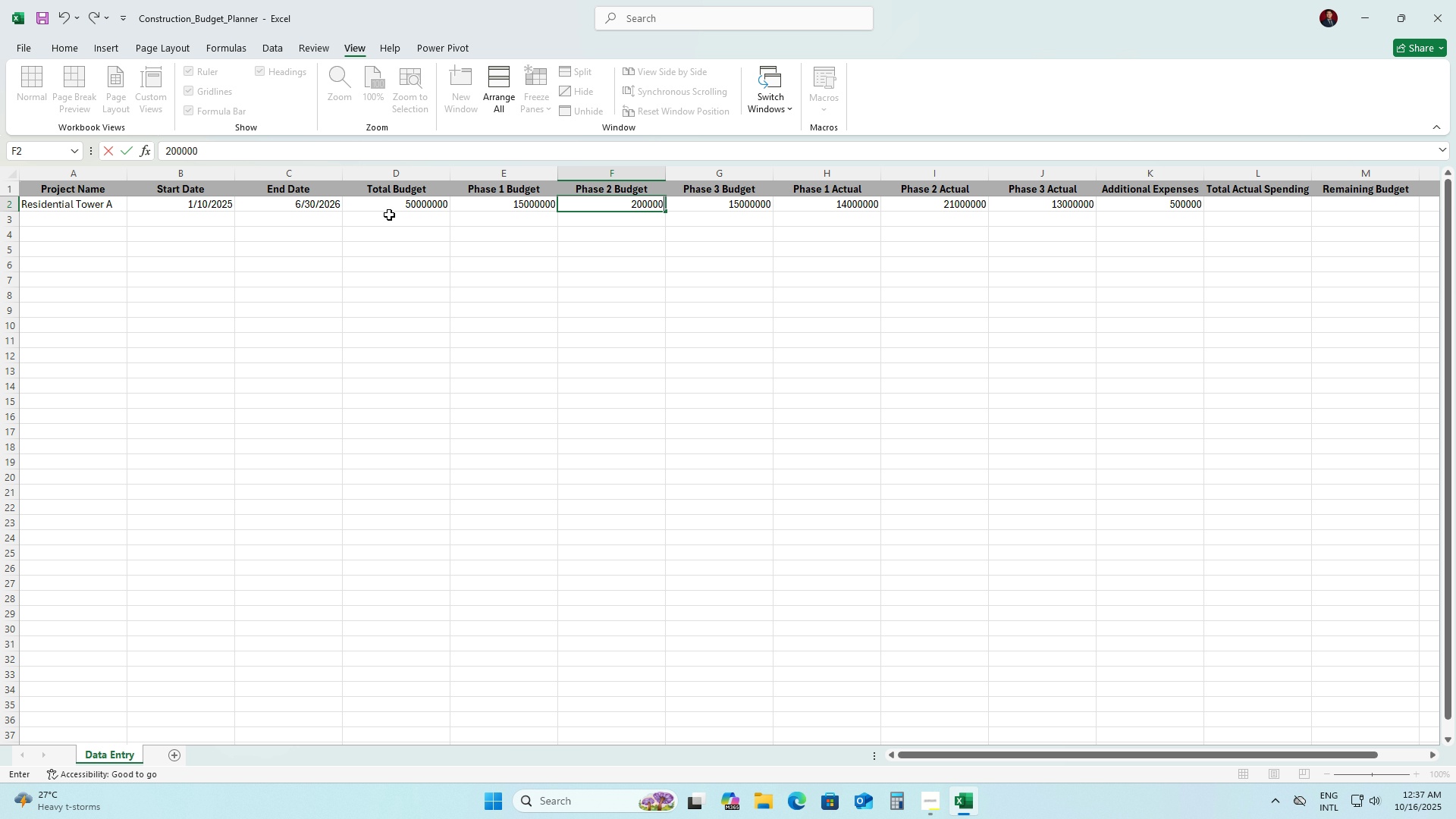 
key(Numpad0)
 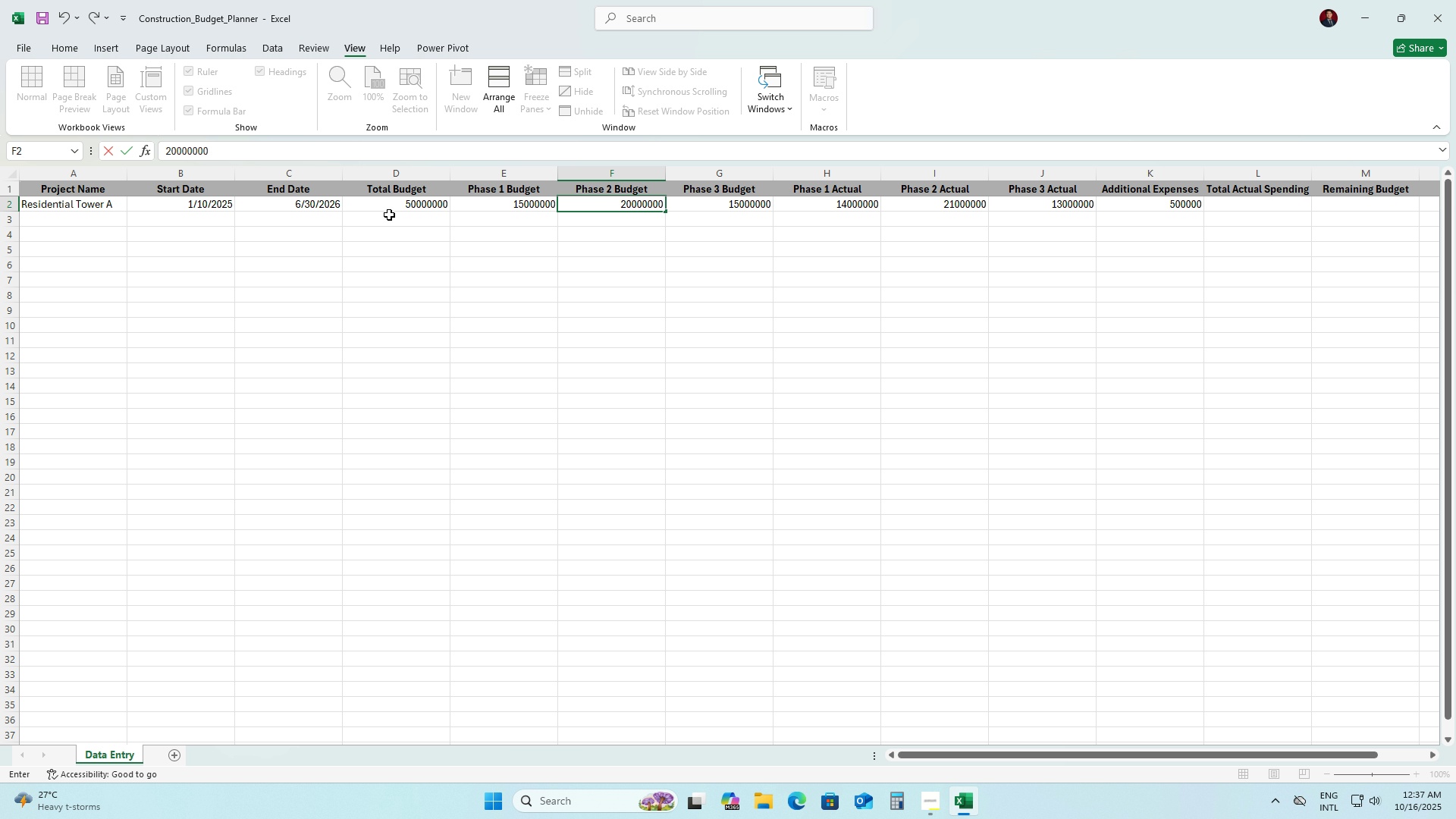 
key(Numpad0)
 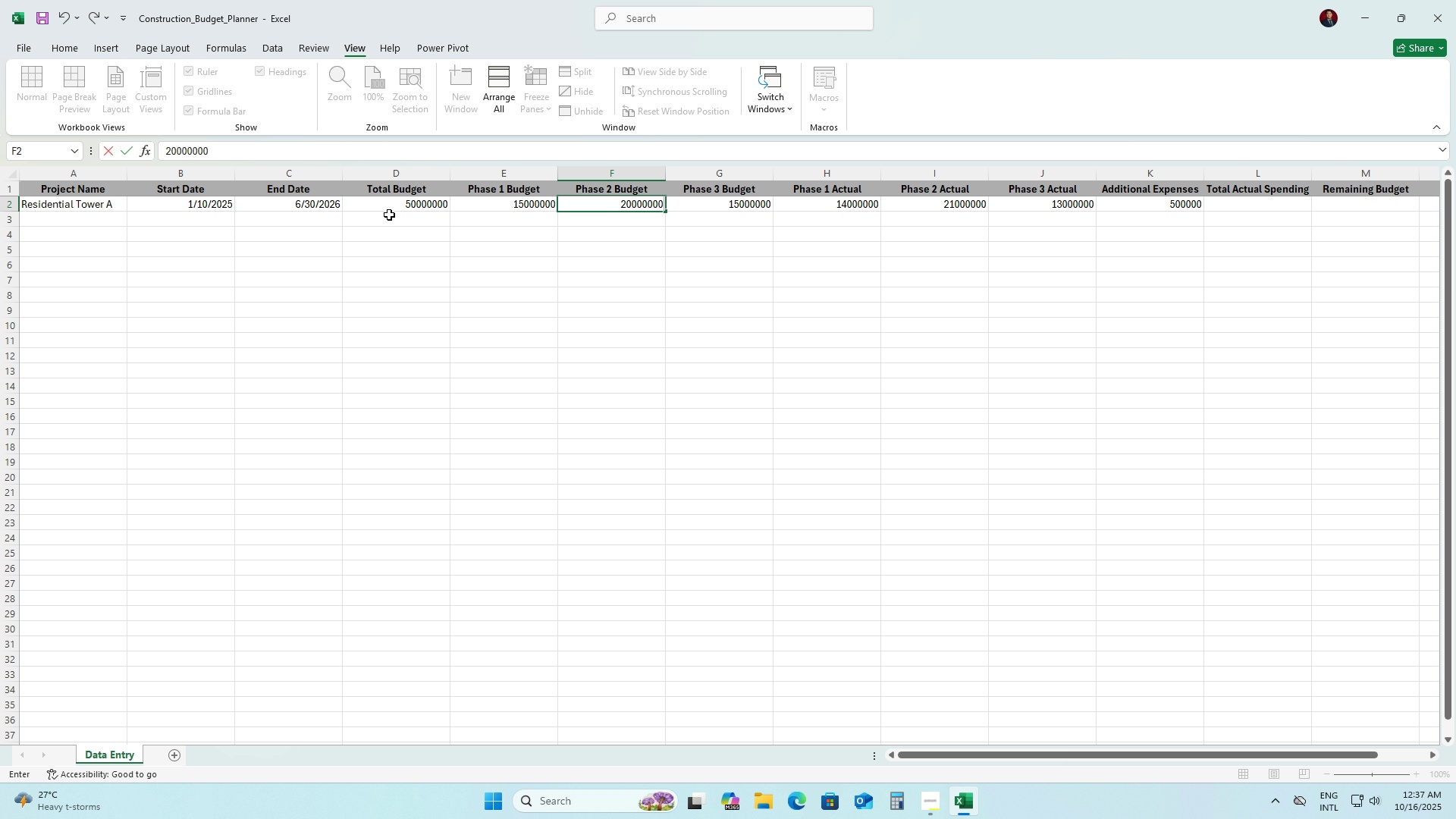 
key(ArrowRight)
 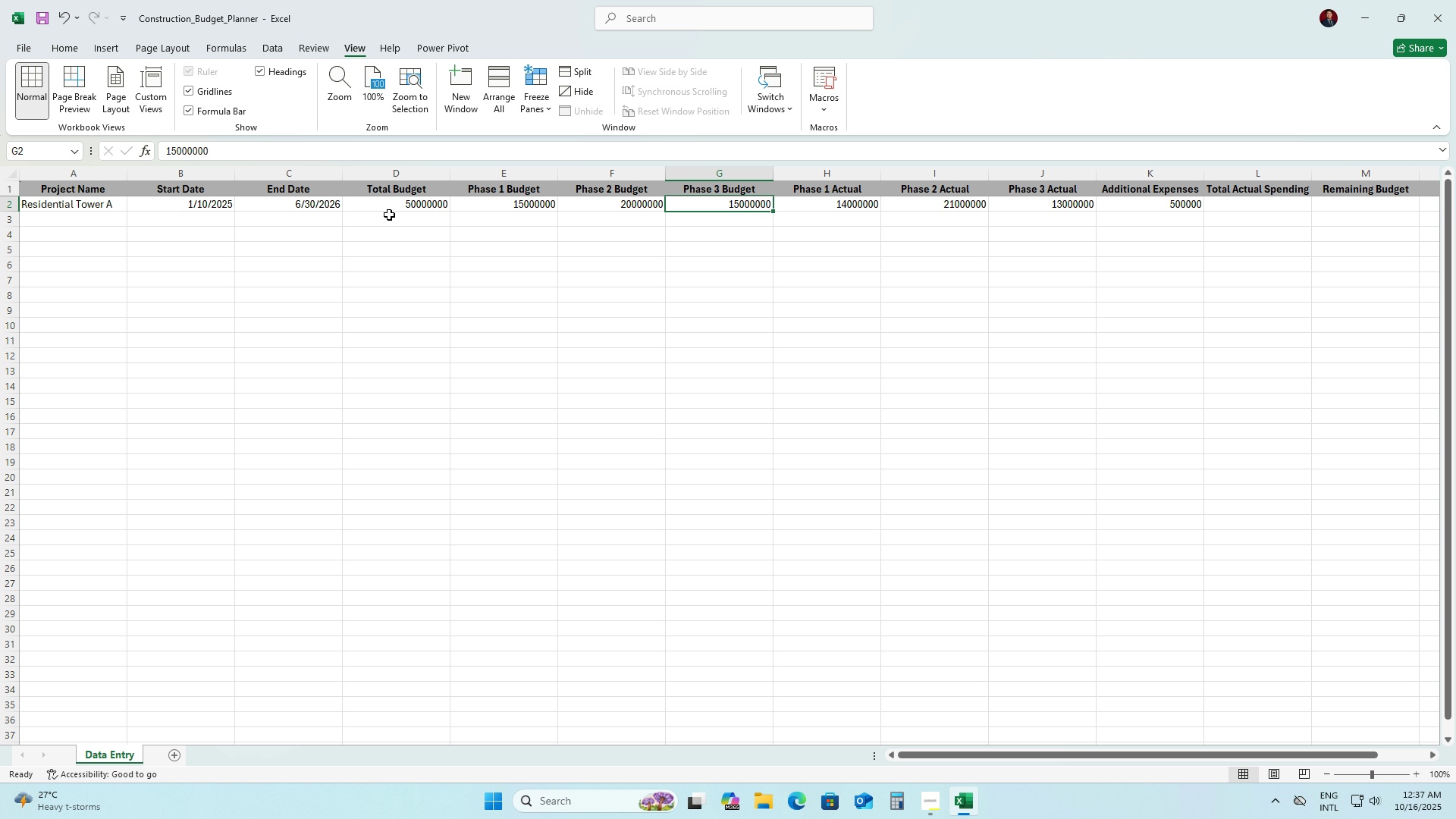 
wait(8.59)
 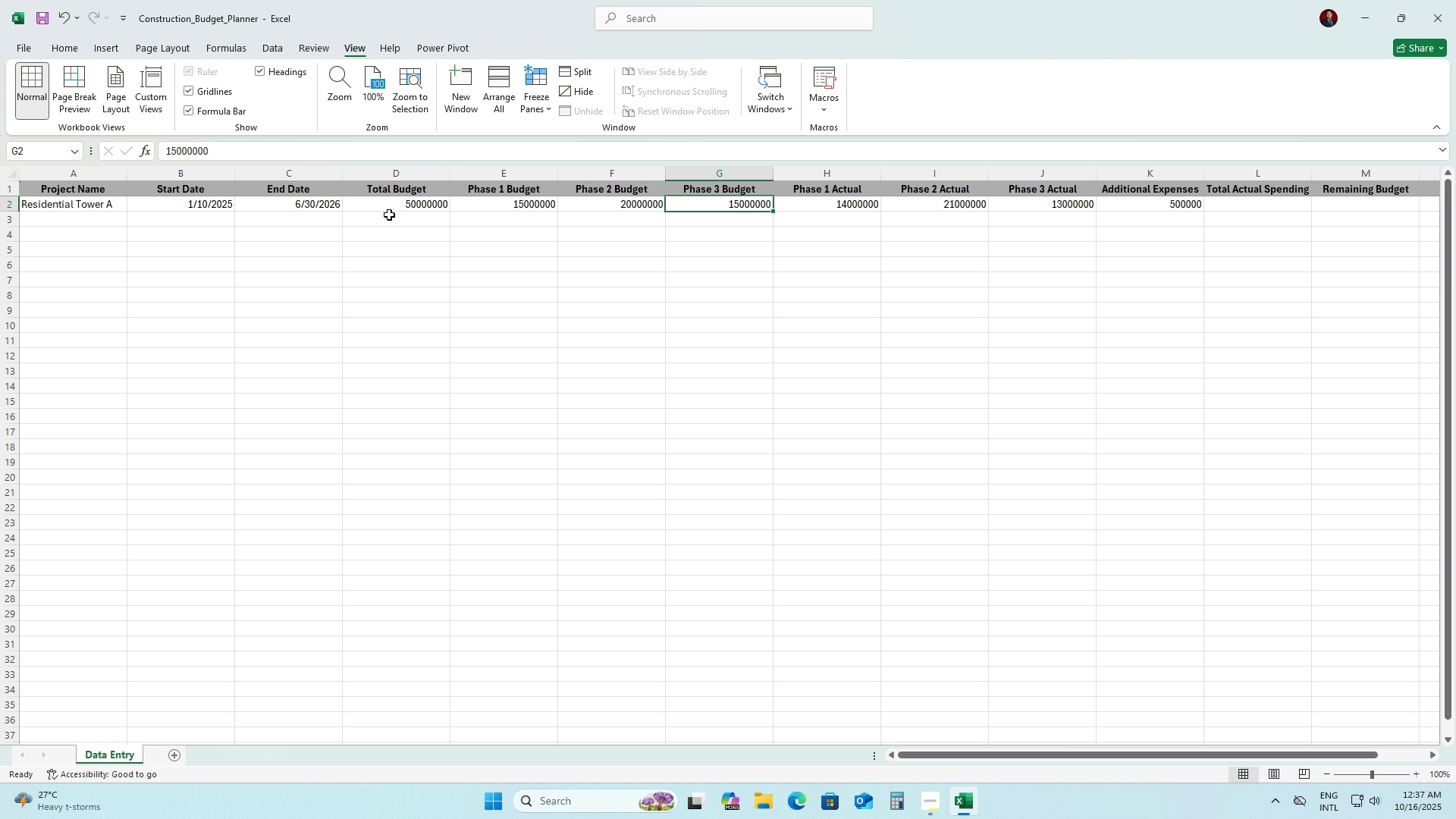 
key(Numpad1)
 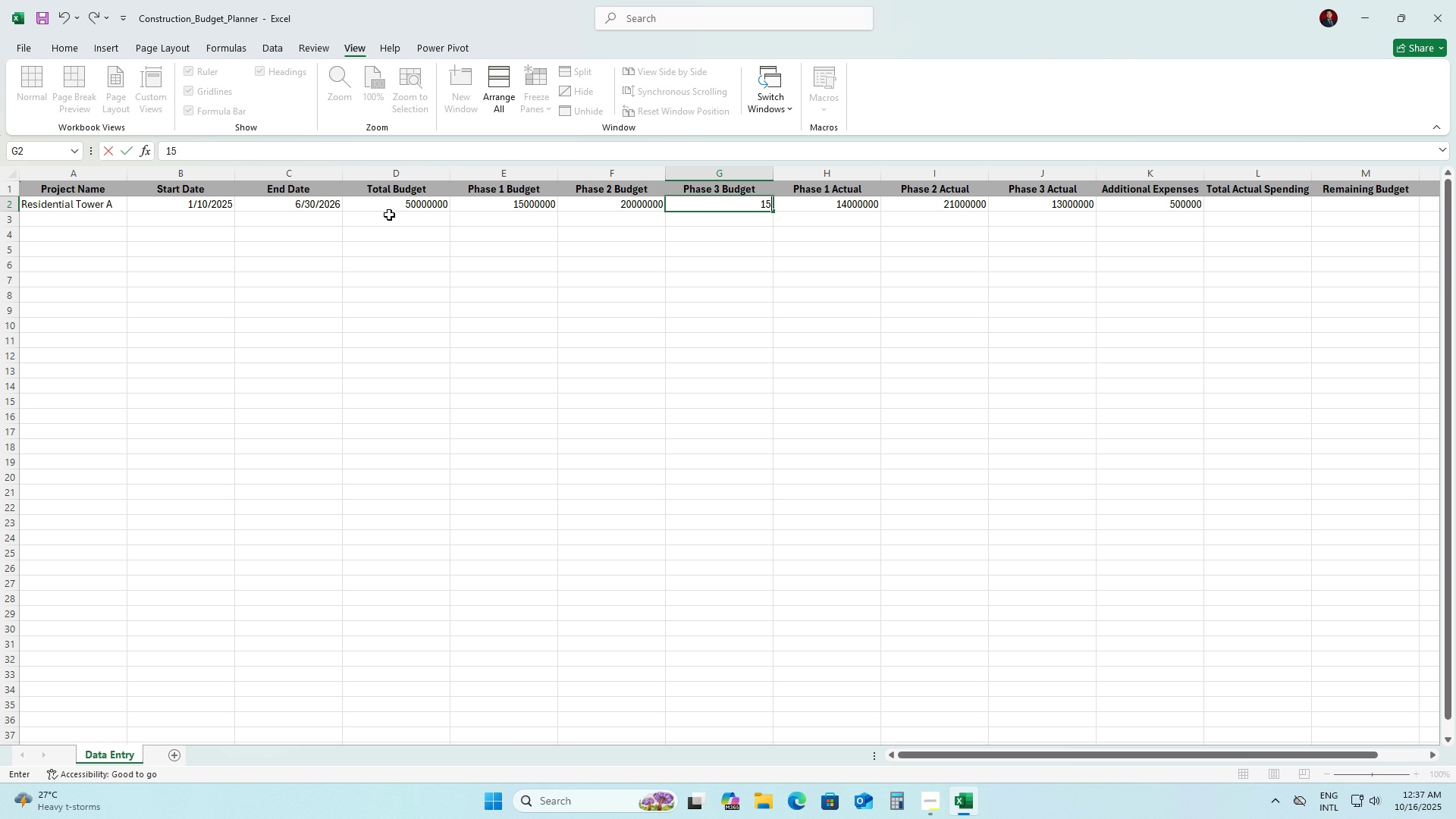 
key(Numpad5)
 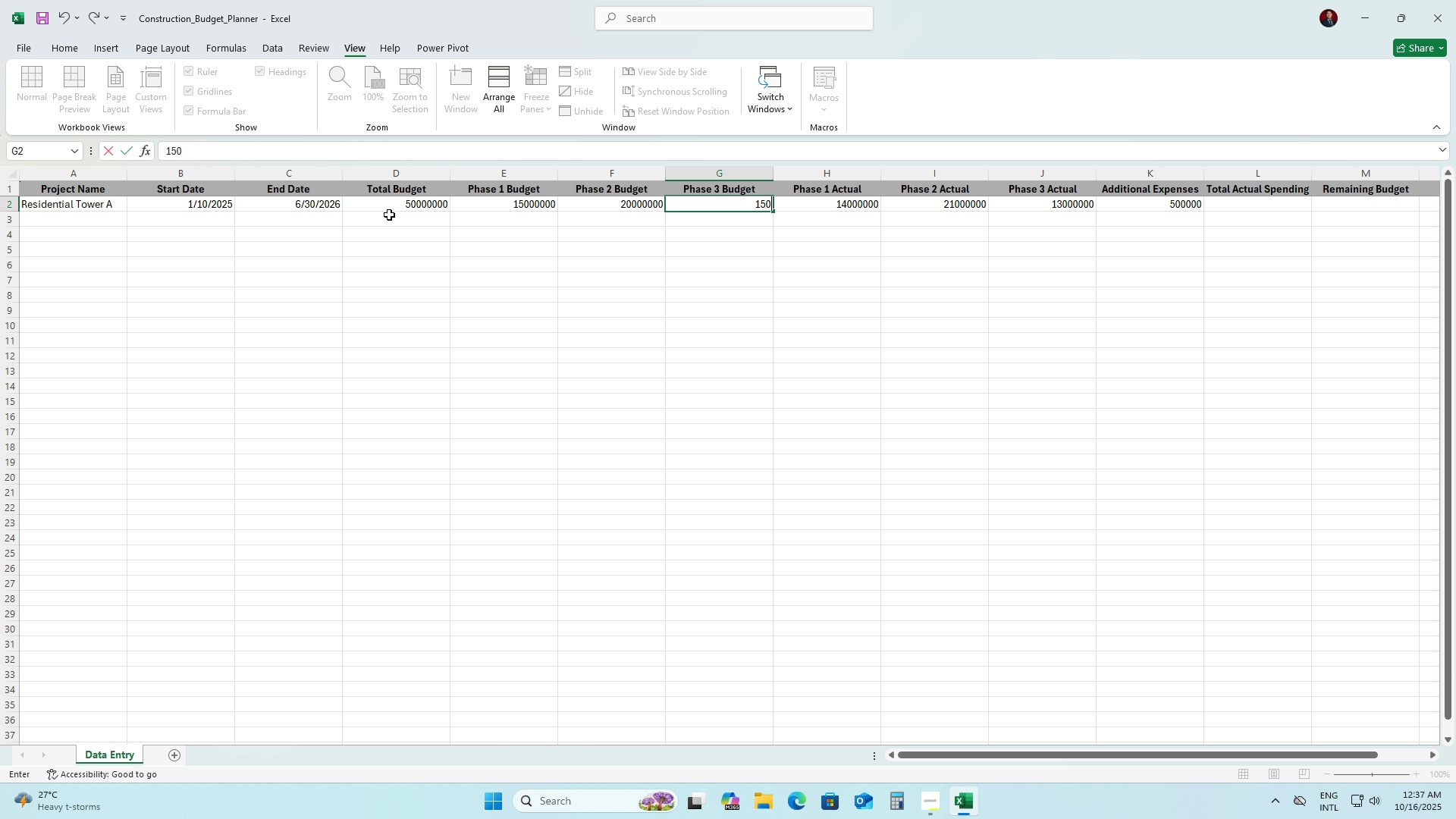 
key(Numpad0)
 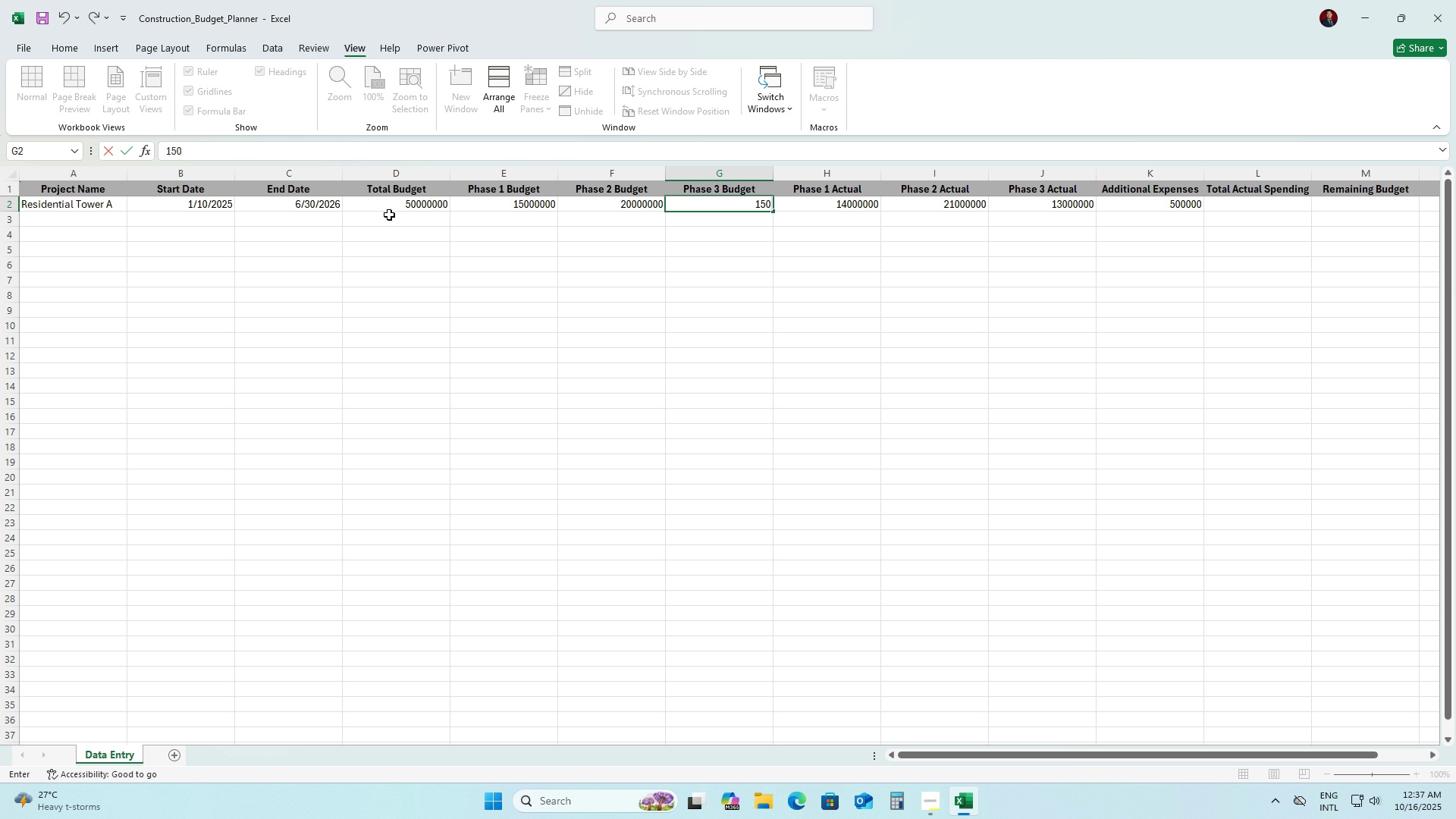 
key(Numpad0)
 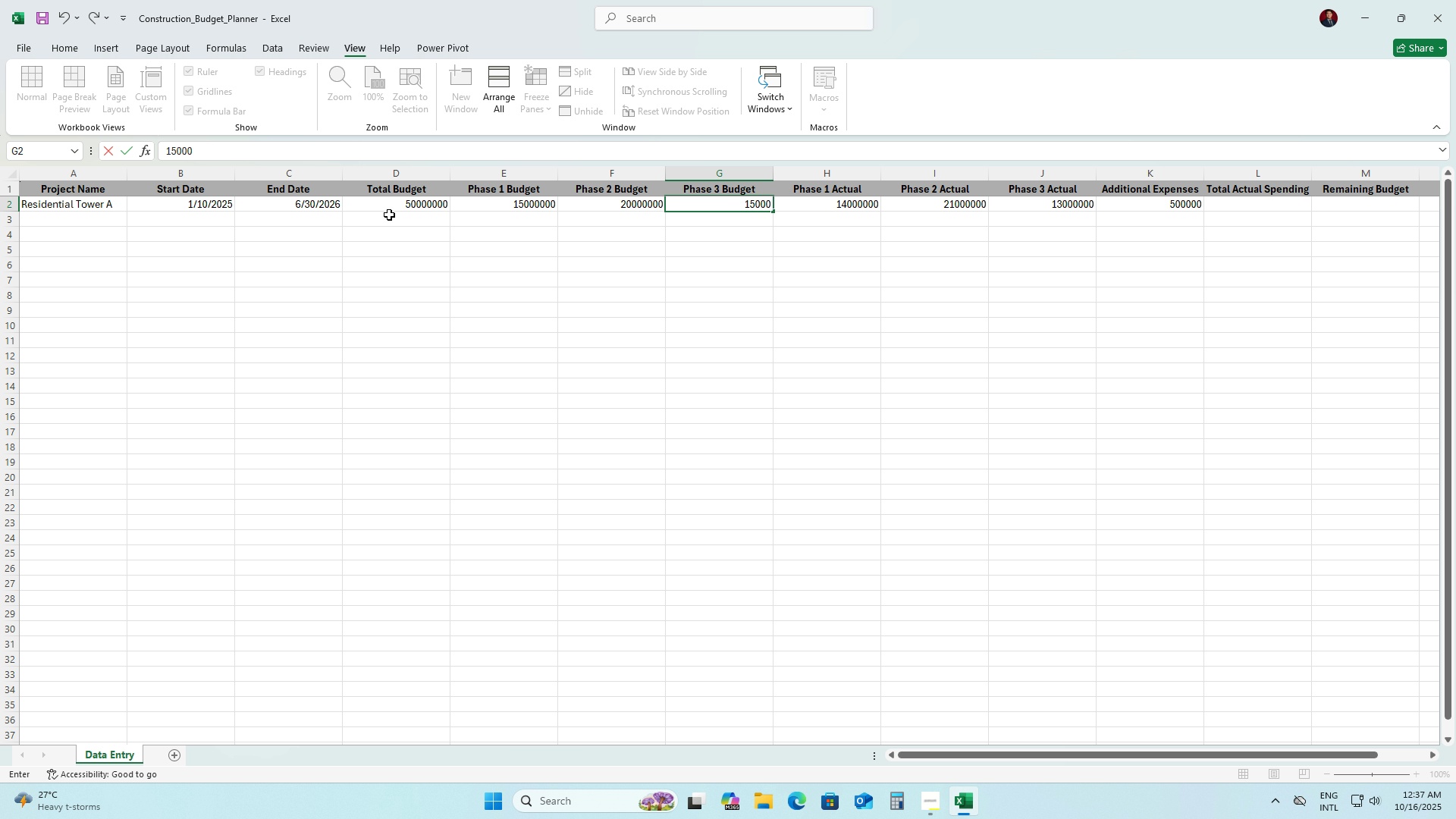 
key(Numpad0)
 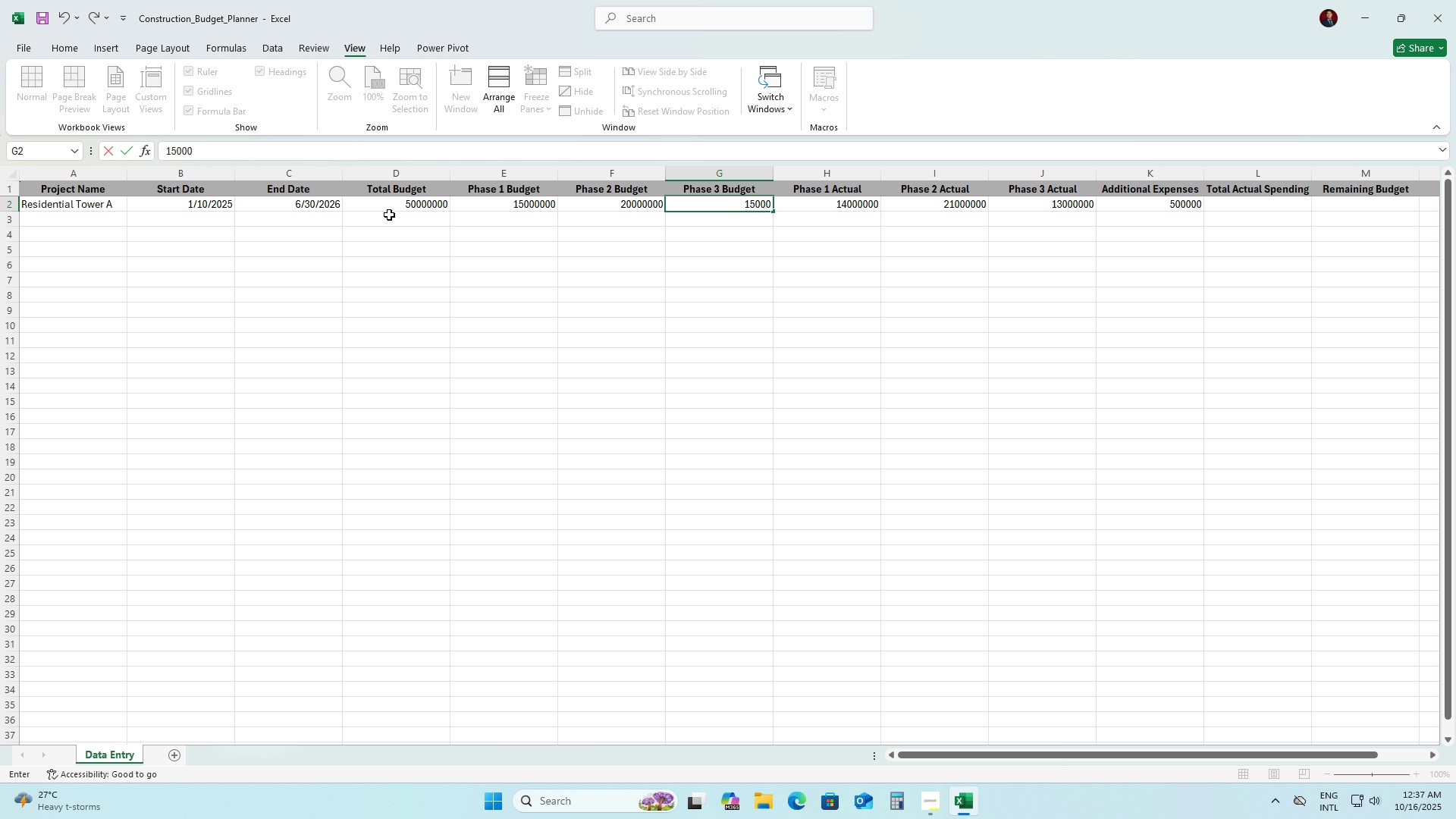 
key(Numpad0)
 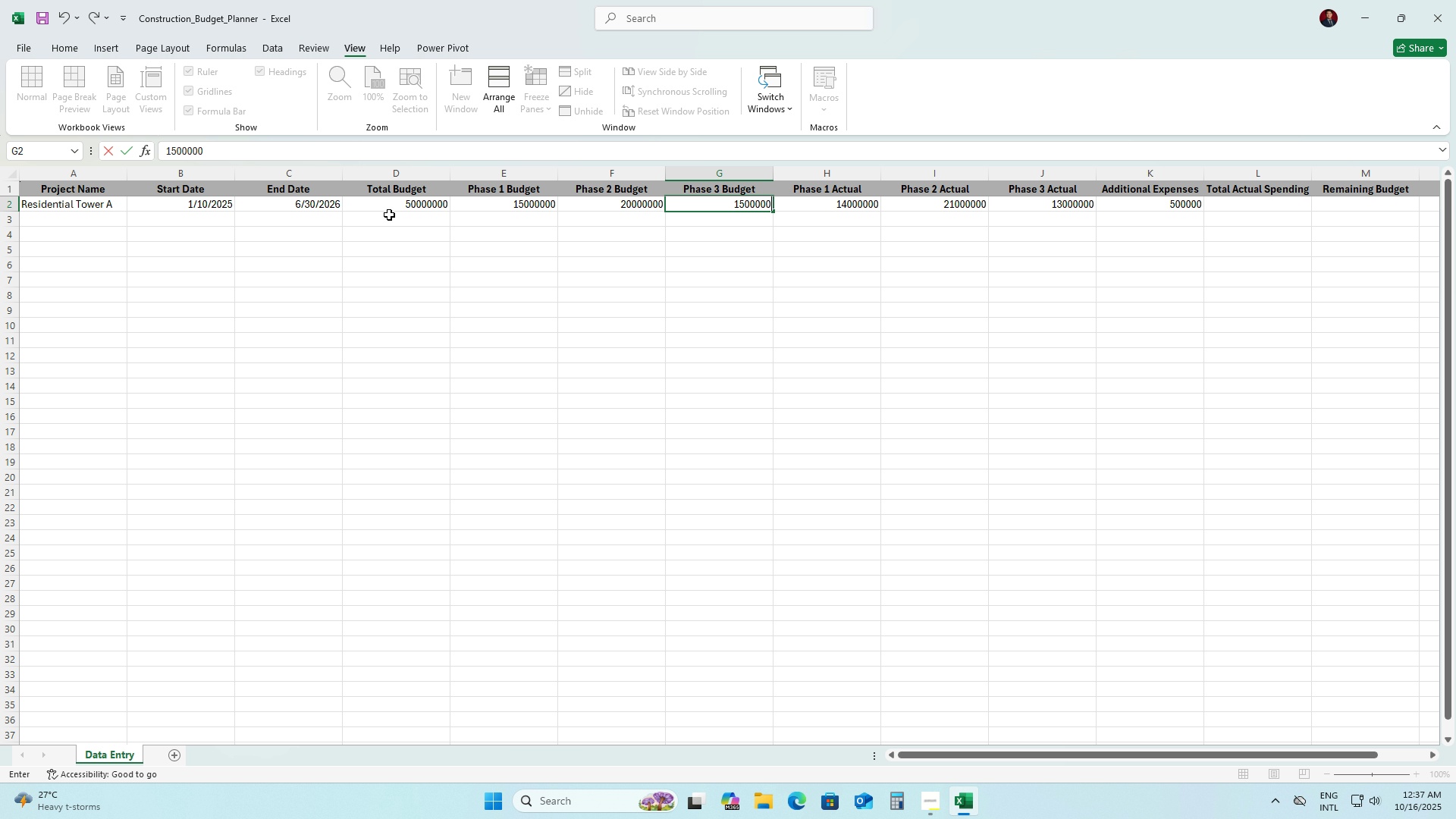 
key(Numpad0)
 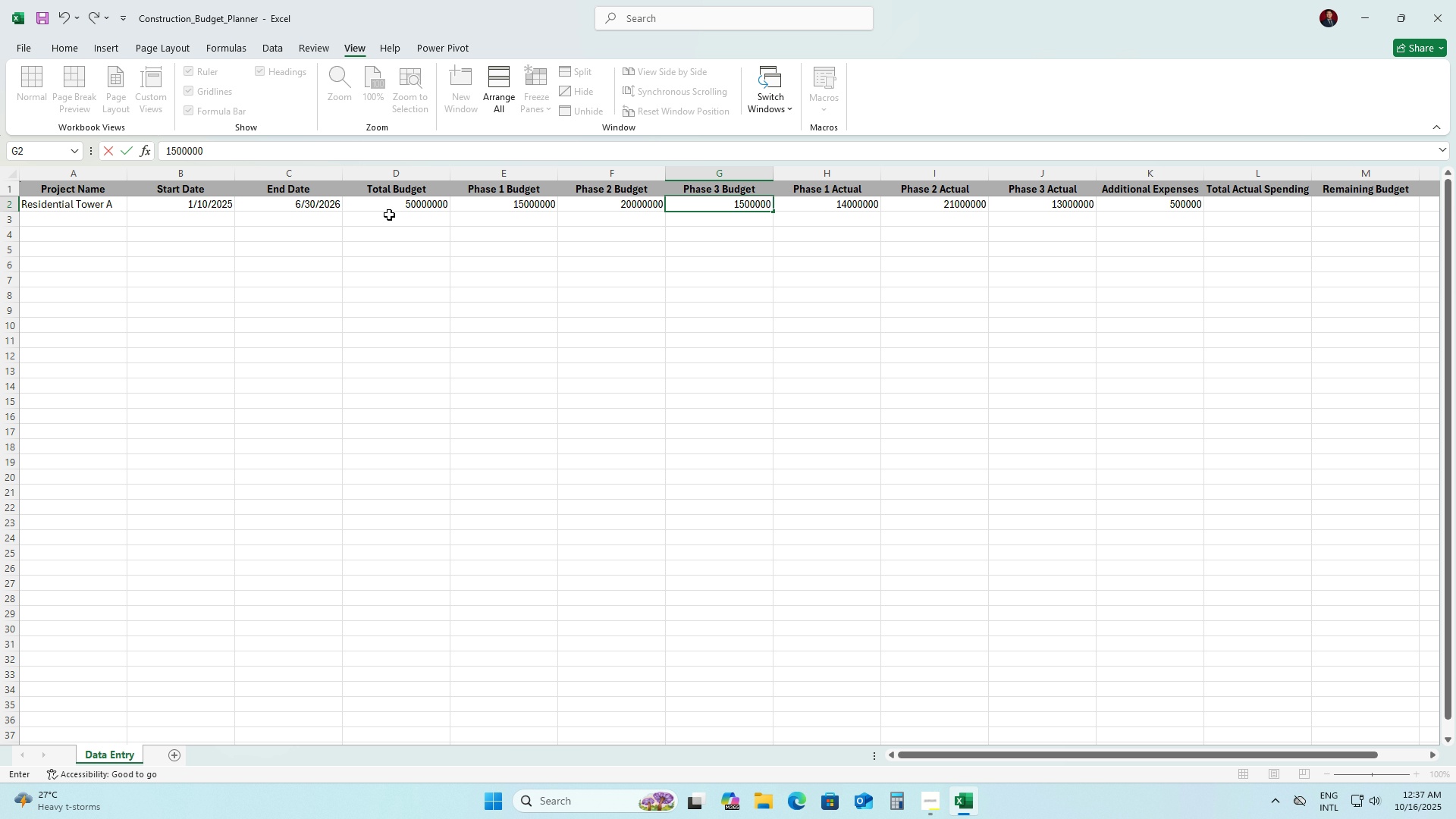 
key(Numpad0)
 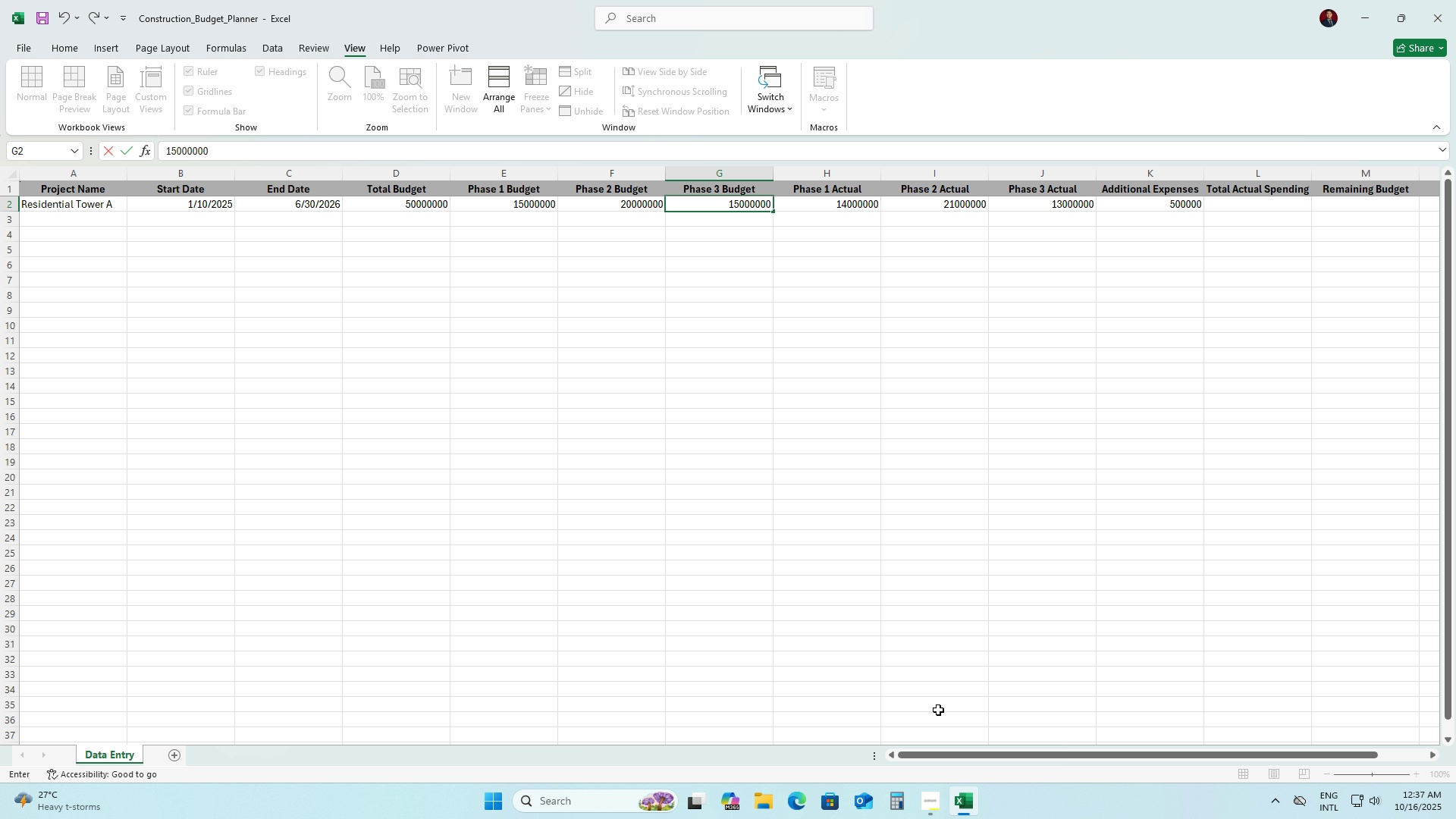 
left_click_drag(start_coordinate=[938, 758], to_coordinate=[888, 761])
 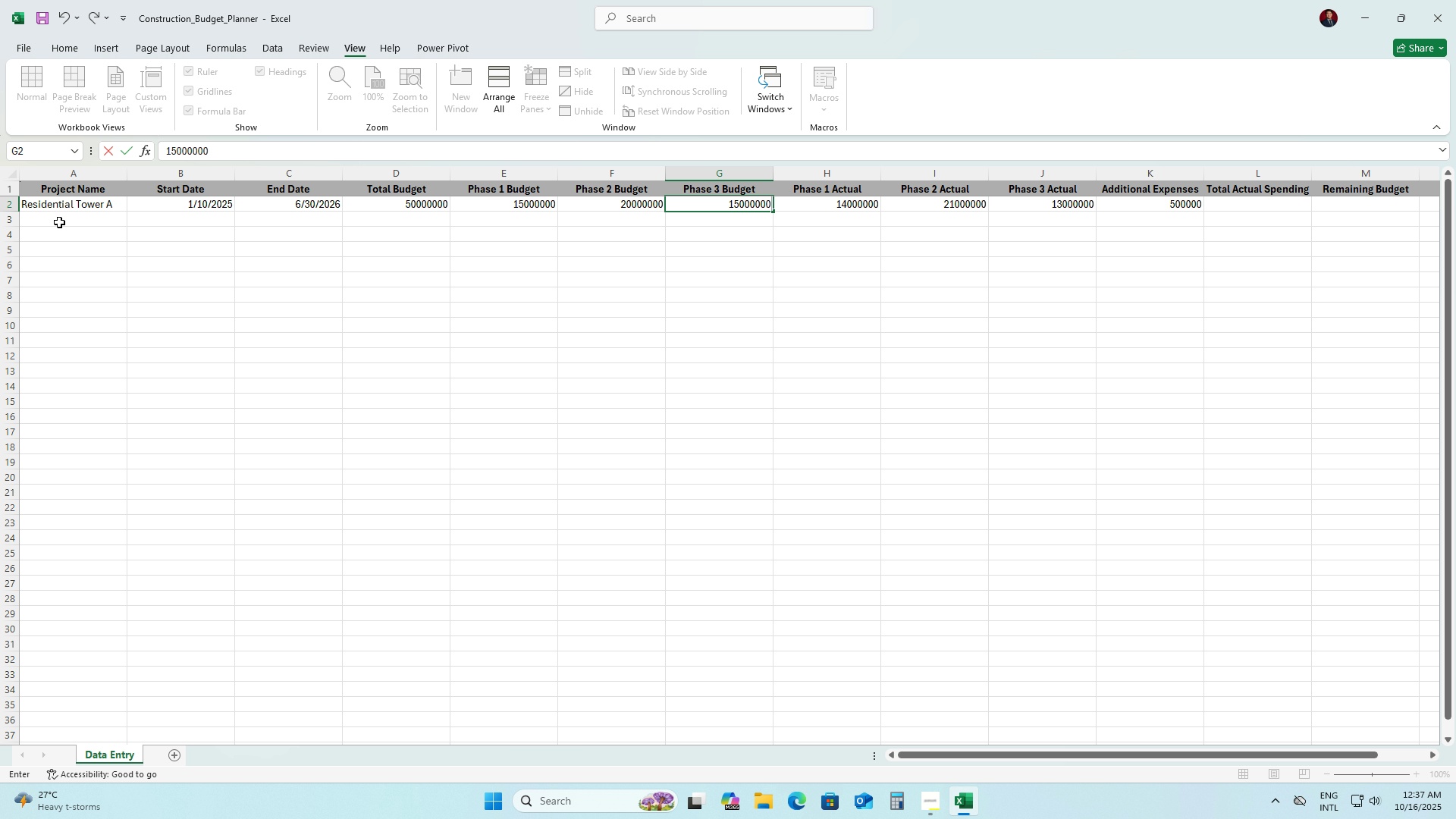 
left_click([58, 222])
 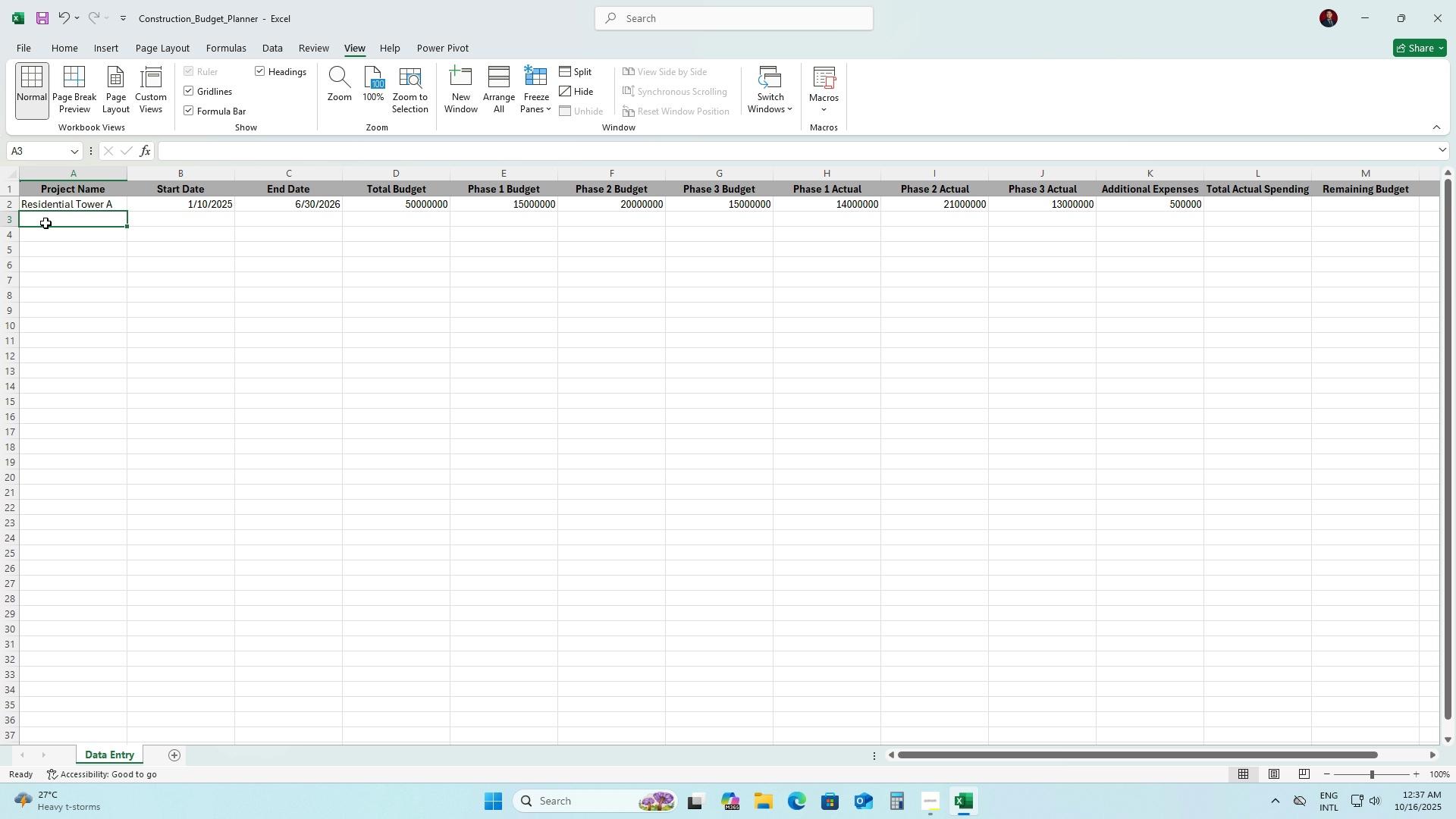 
type(Shoppin Complex B)
key(Tab)
type(2025-03-01)
key(Tab)
type(2026-12-15)
key(Tab)
 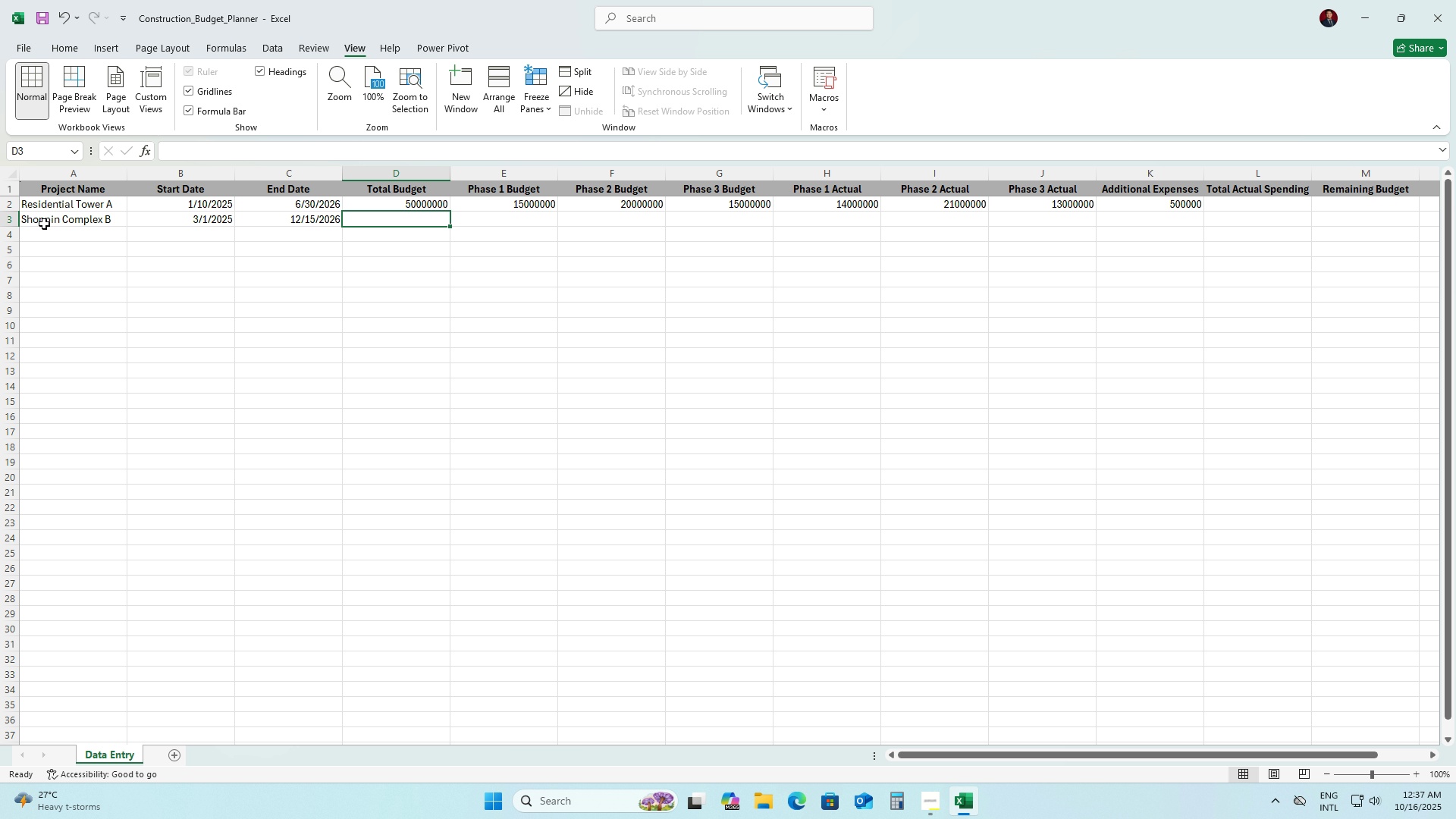 
wait(16.79)
 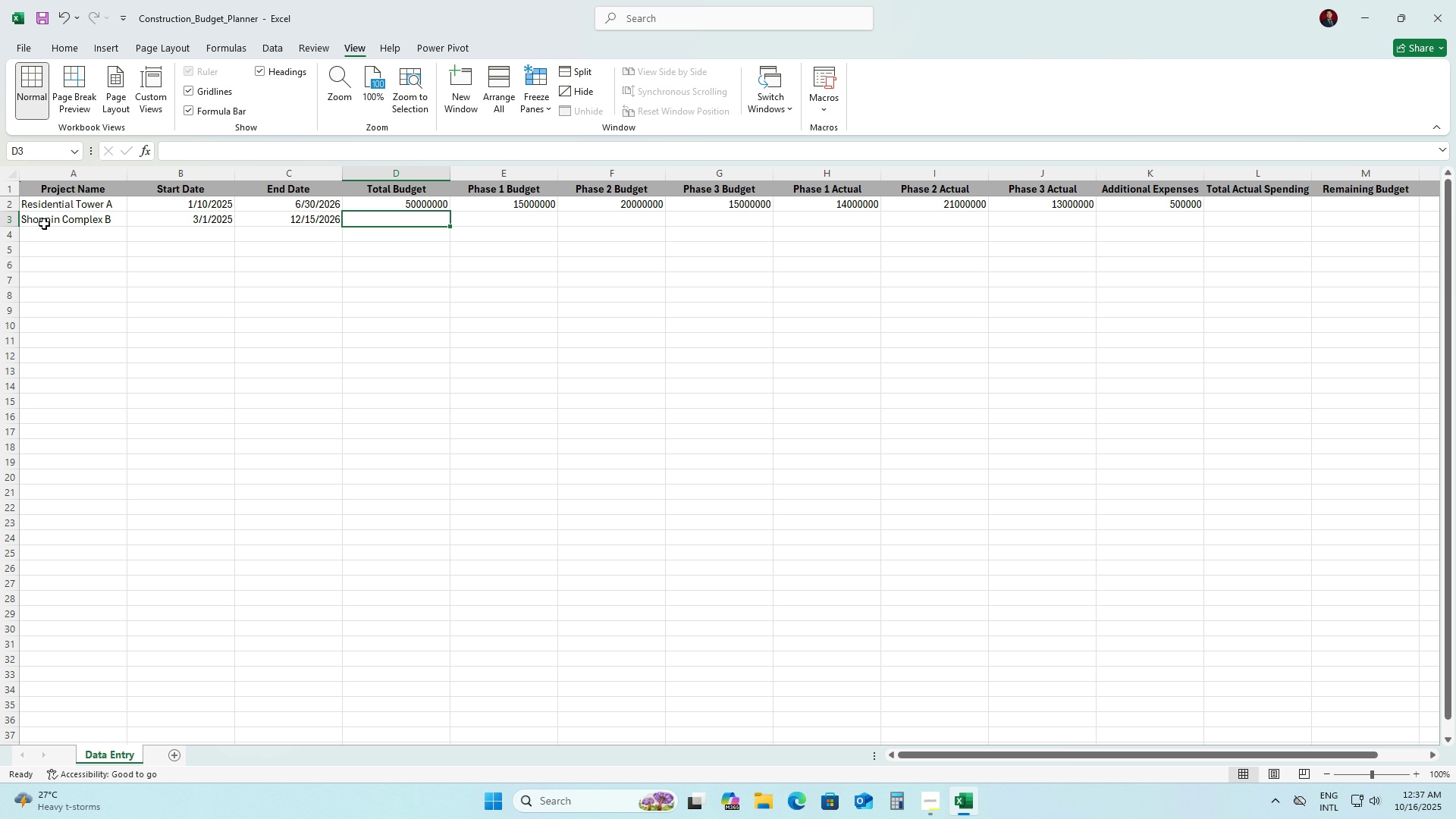 
key(Numpad7)
 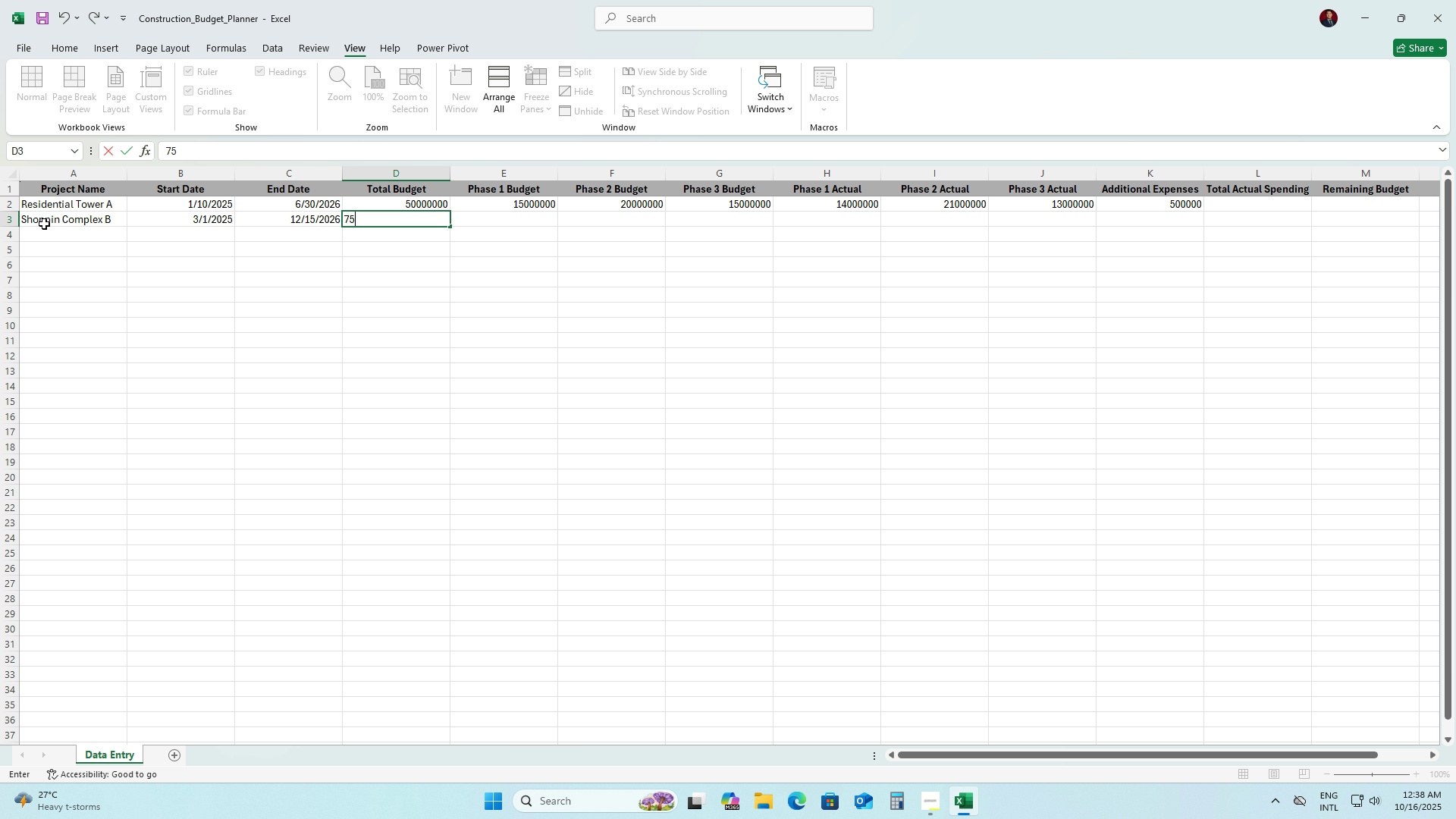 
key(Numpad5)
 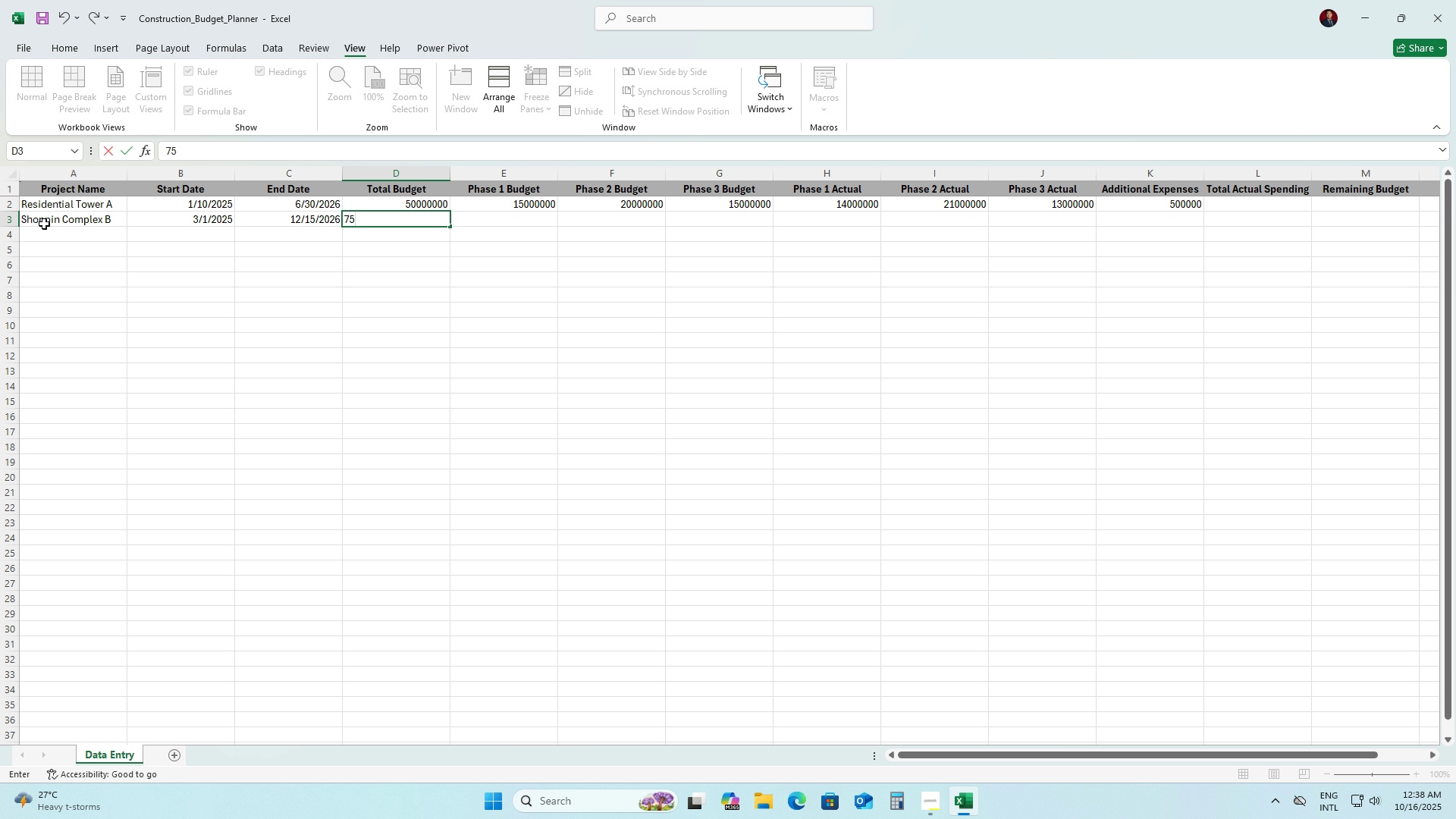 
key(Numpad0)
 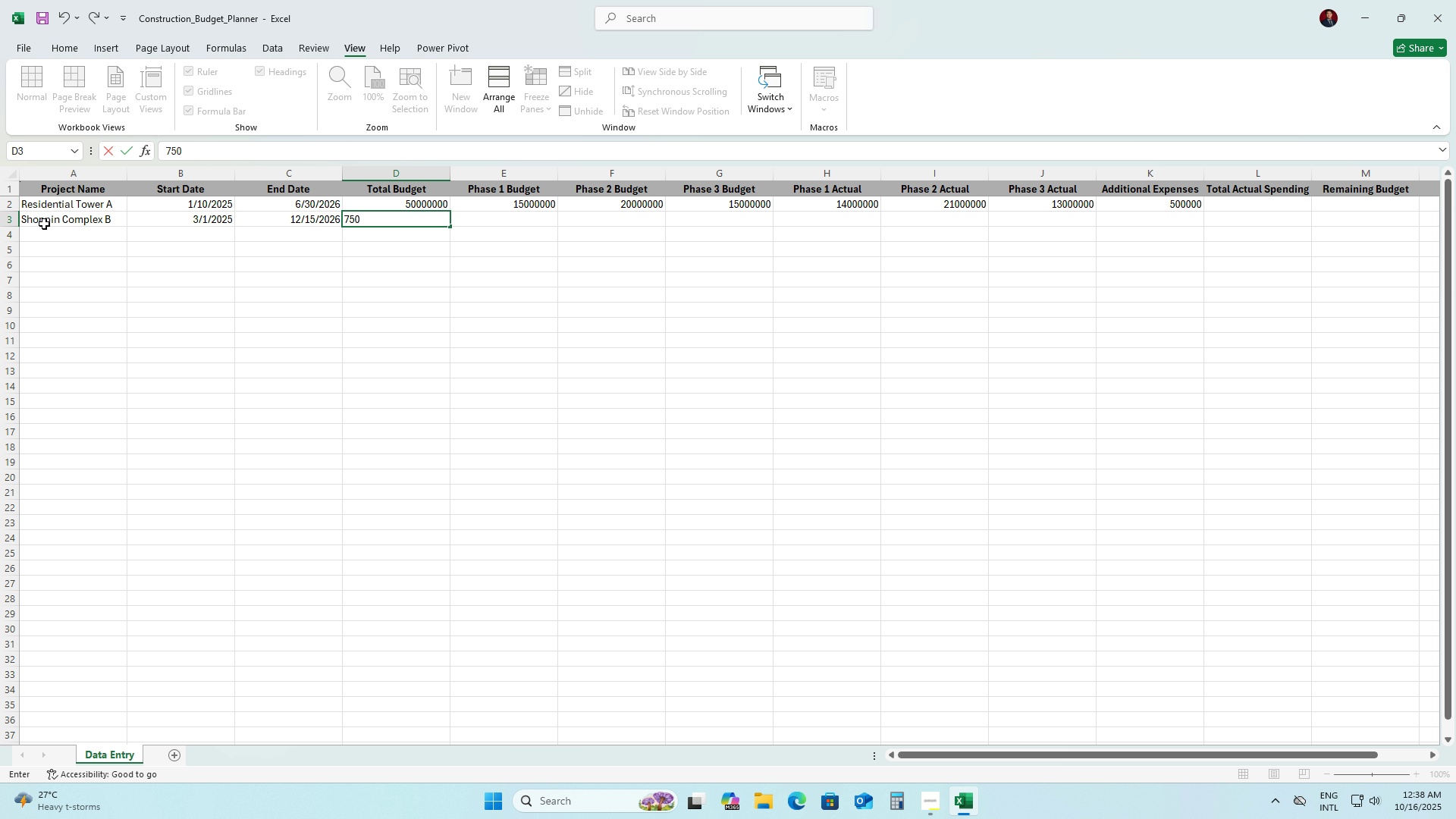 
key(Numpad0)
 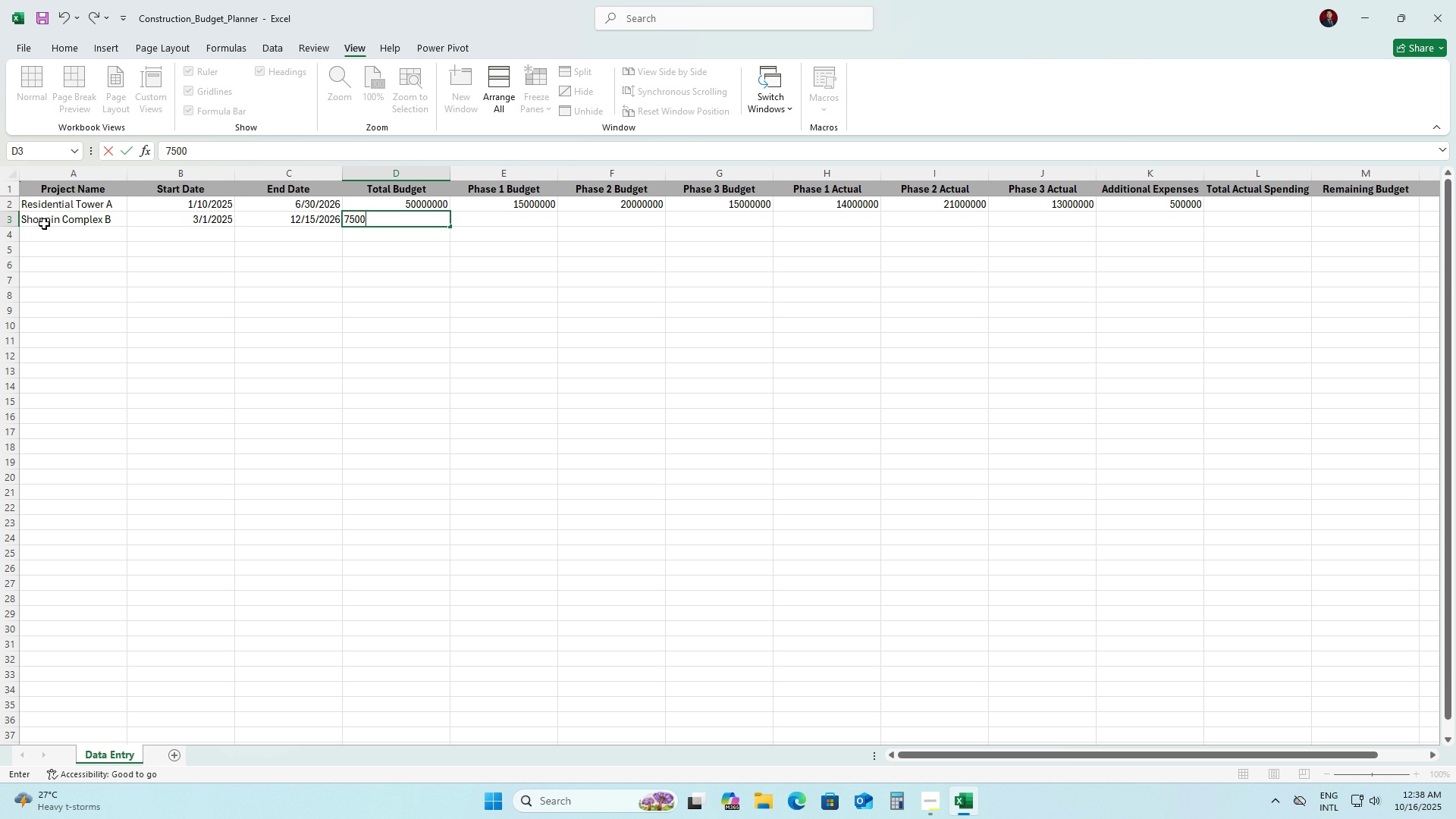 
key(Numpad0)
 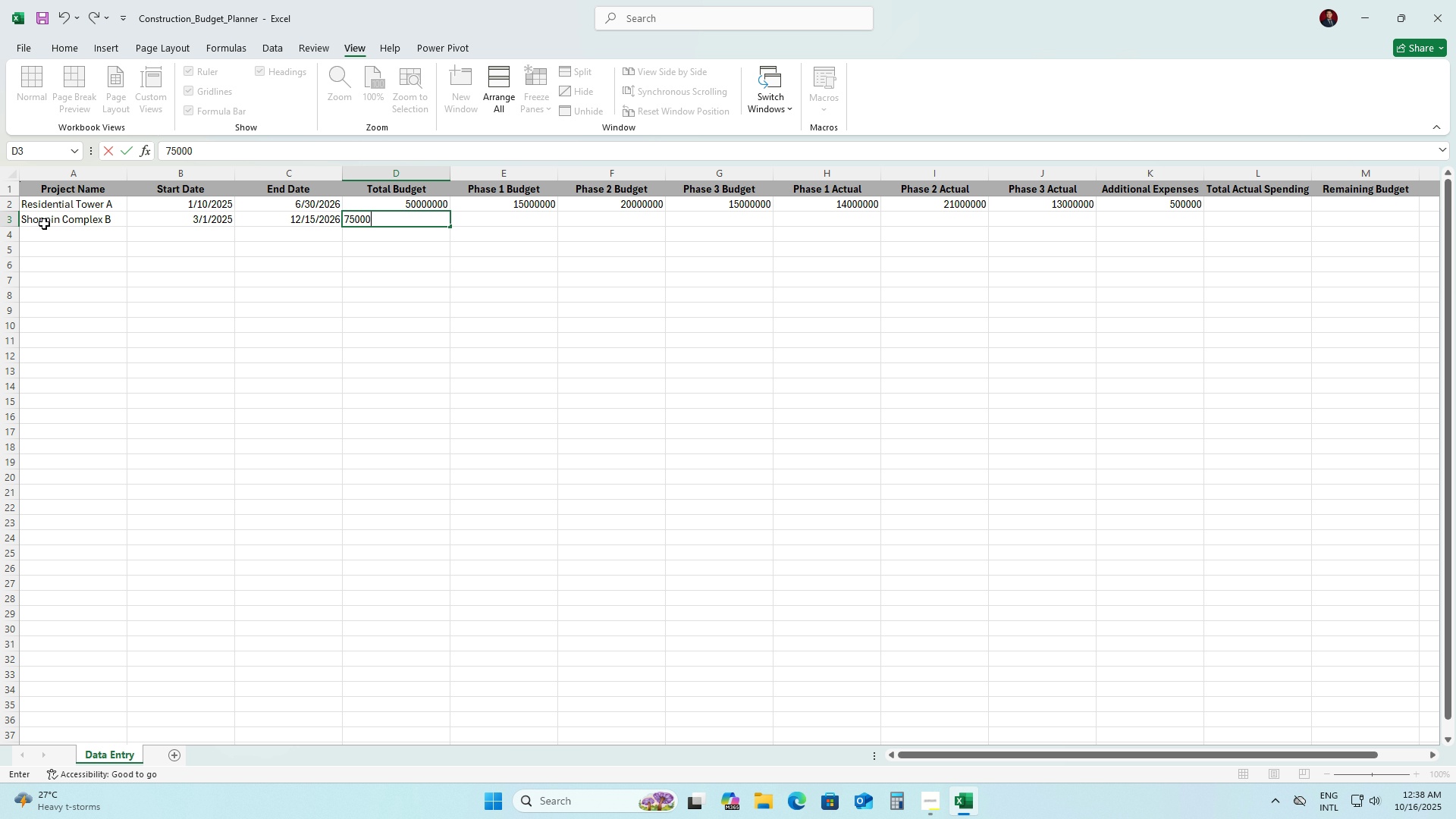 
key(Numpad0)
 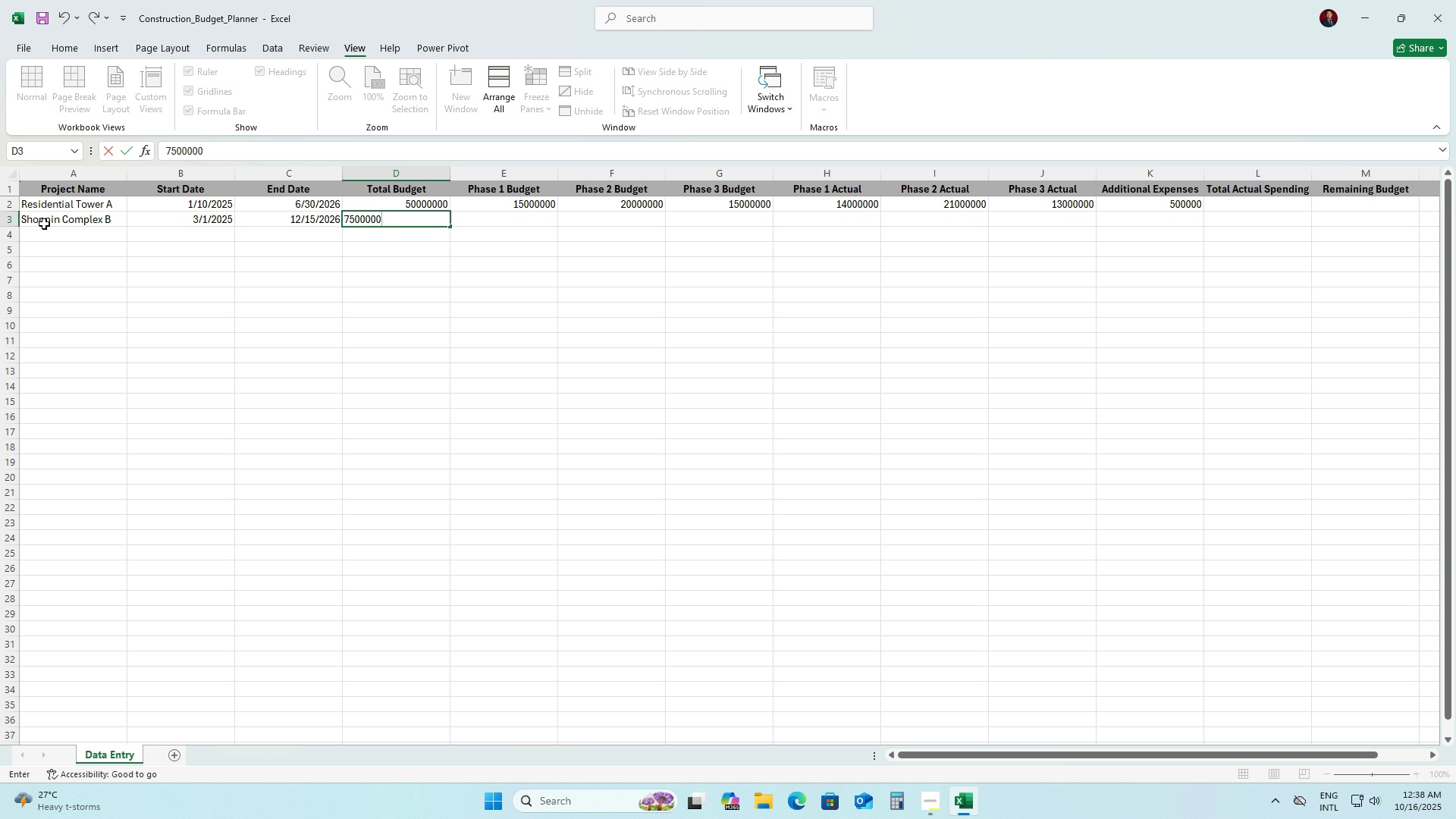 
key(Numpad0)
 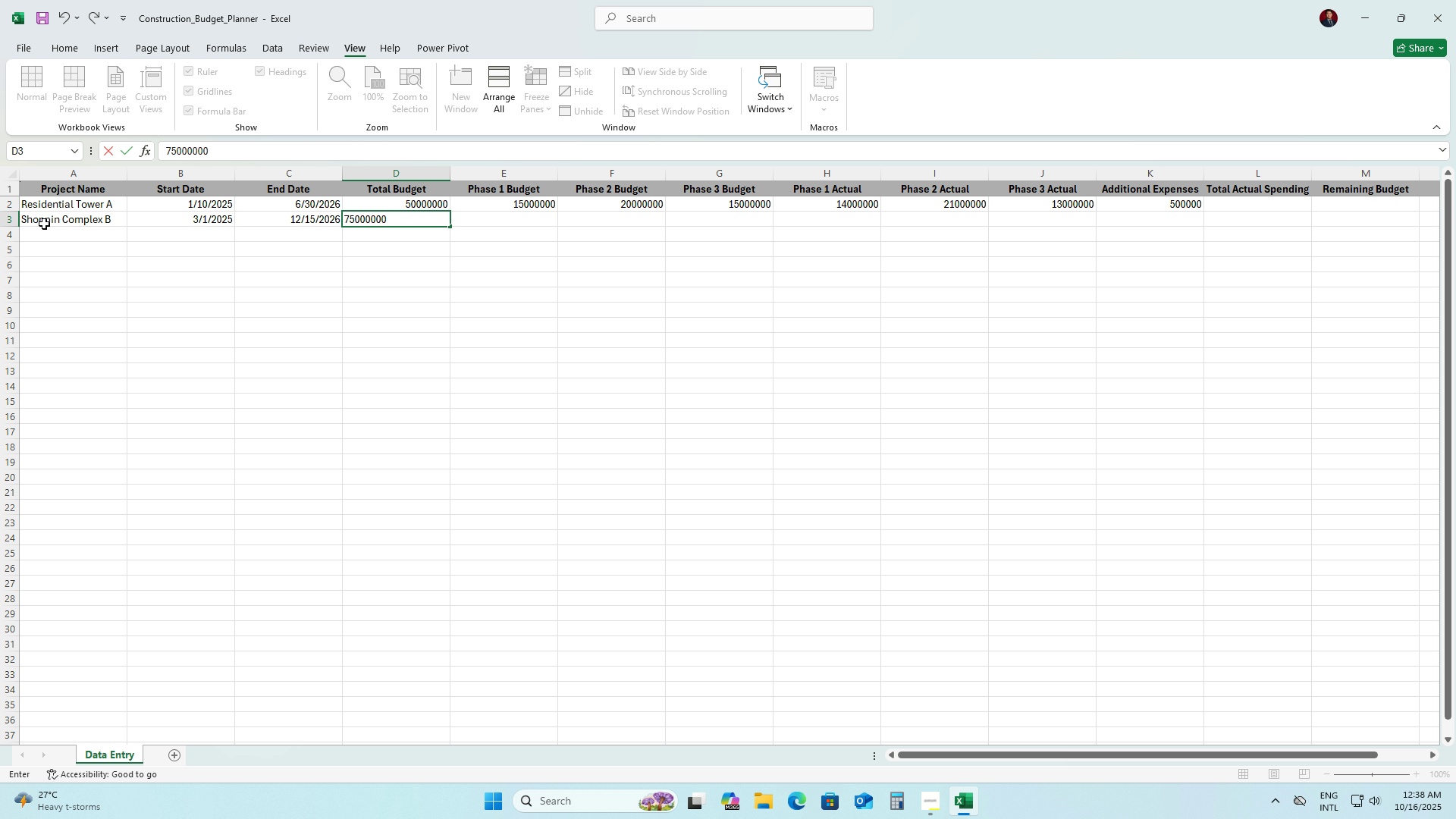 
key(Numpad0)
 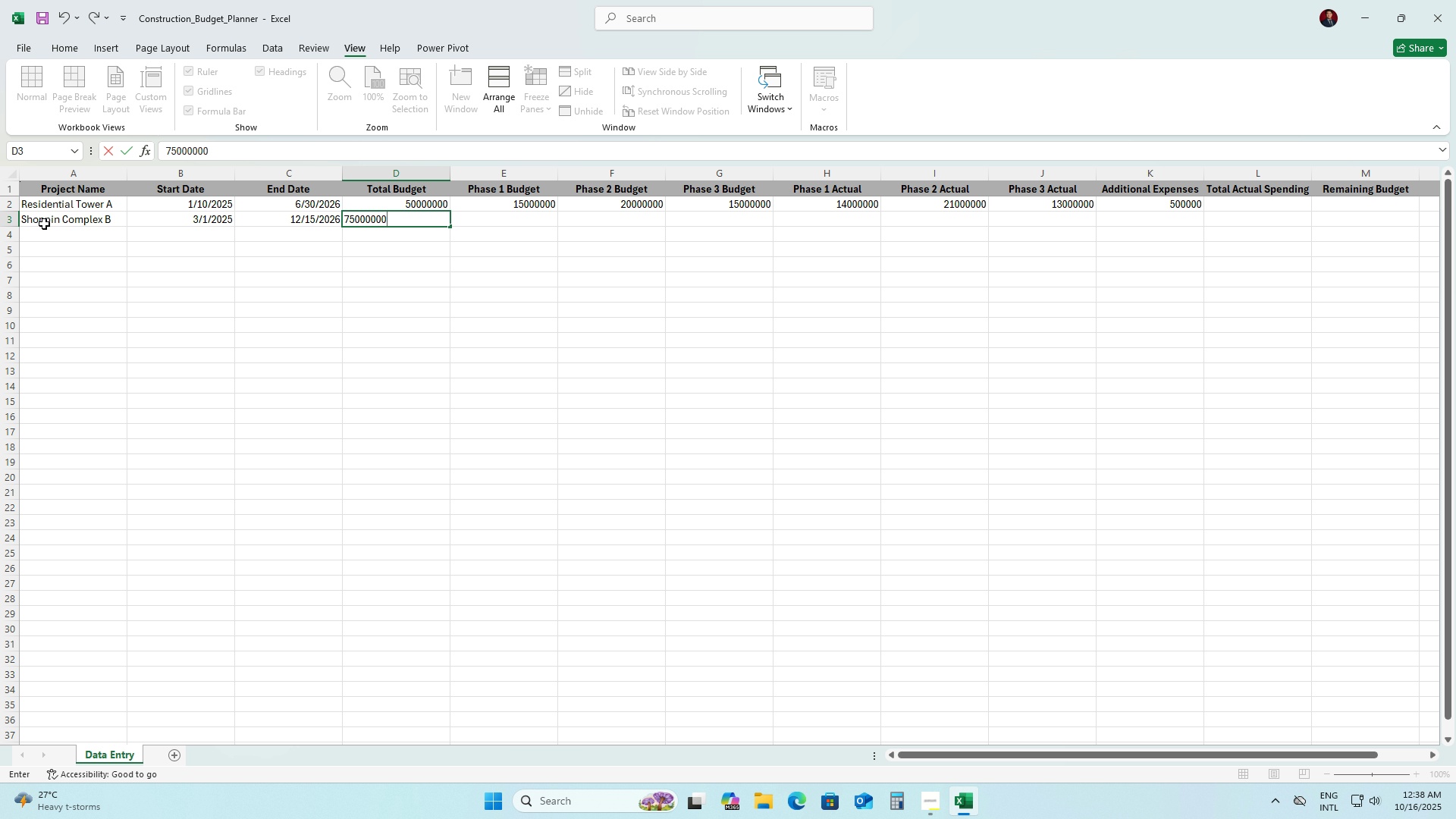 
key(ArrowRight)
 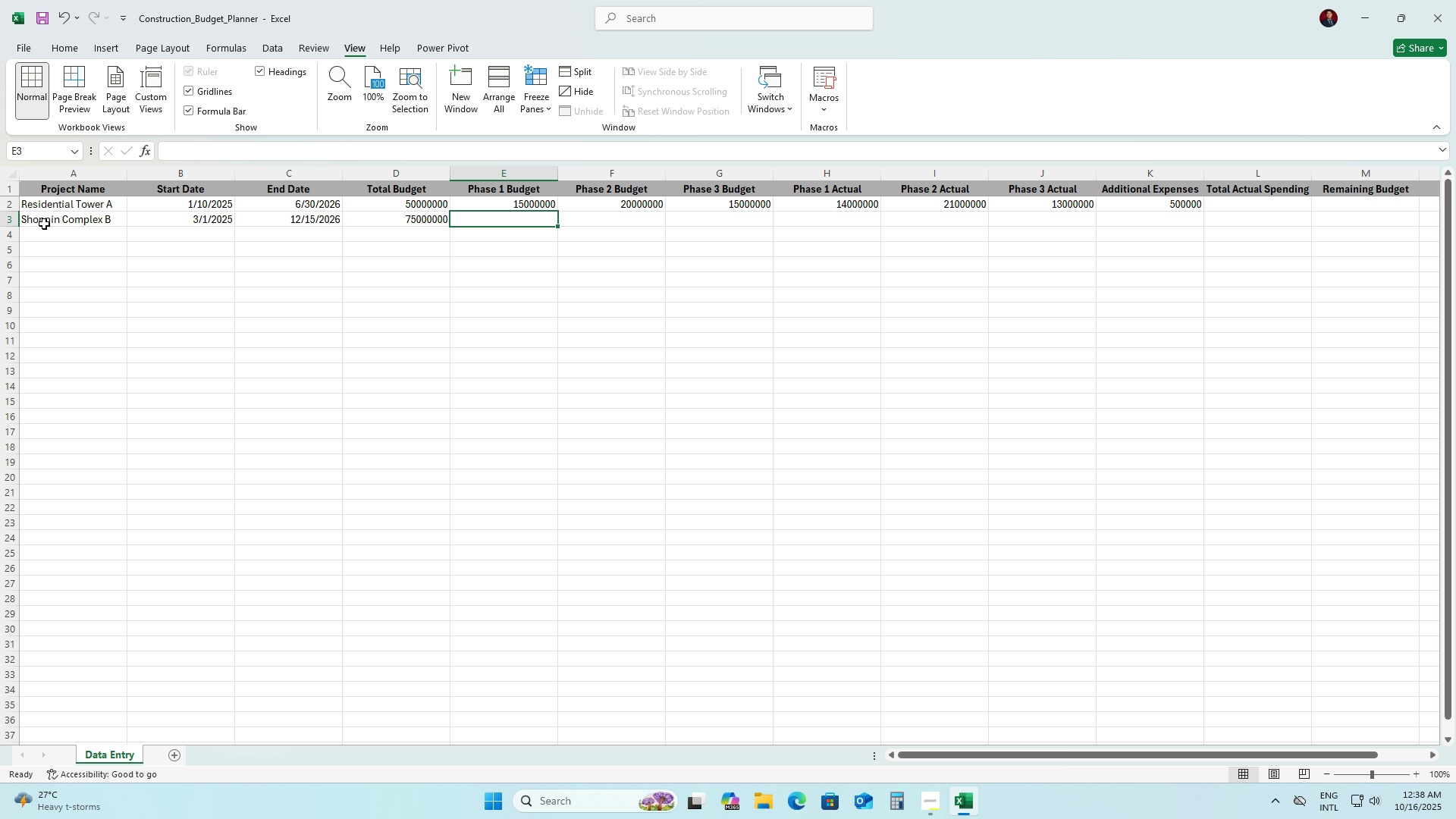 
key(Numpad2)
 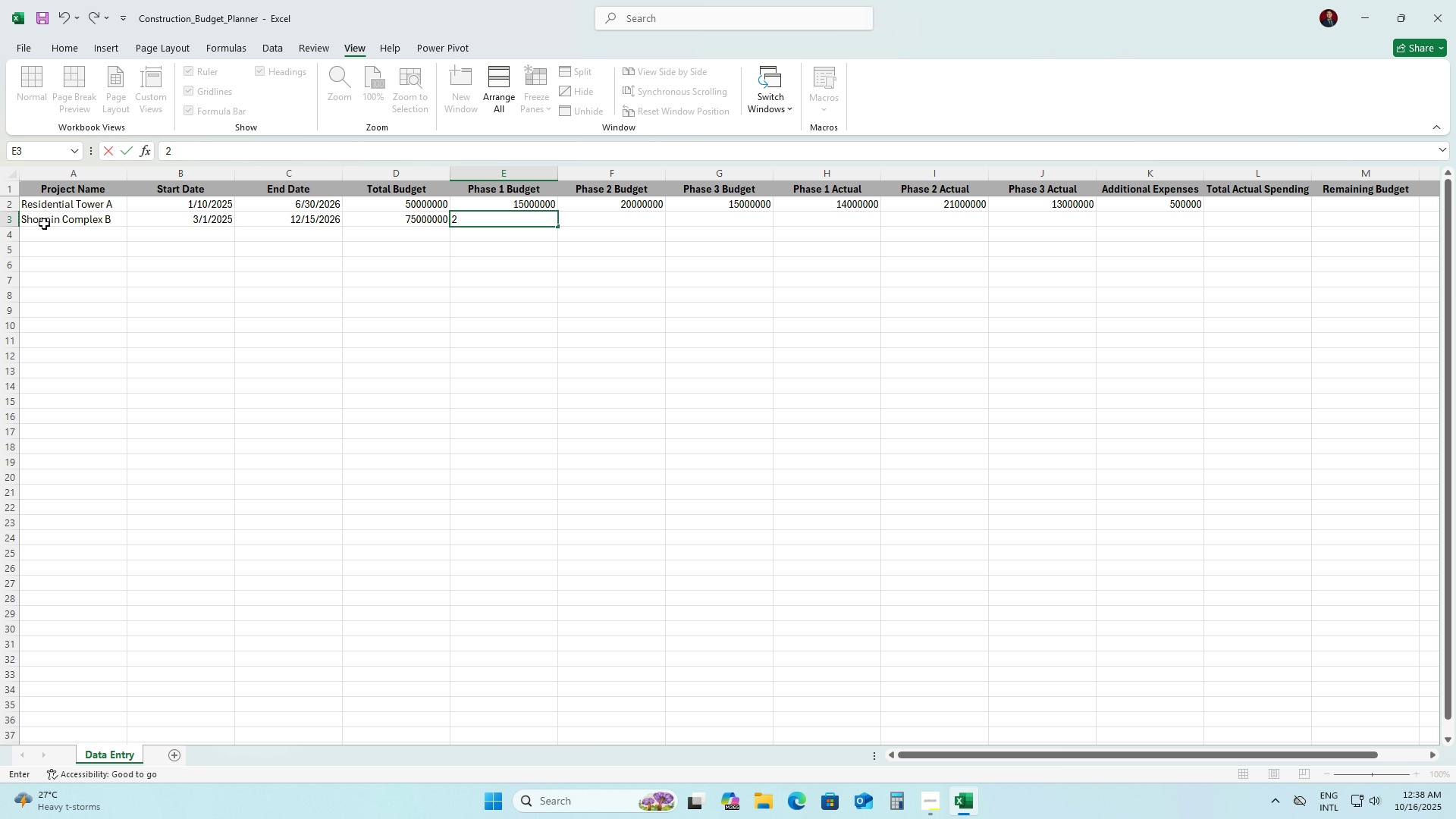 
key(Numpad5)
 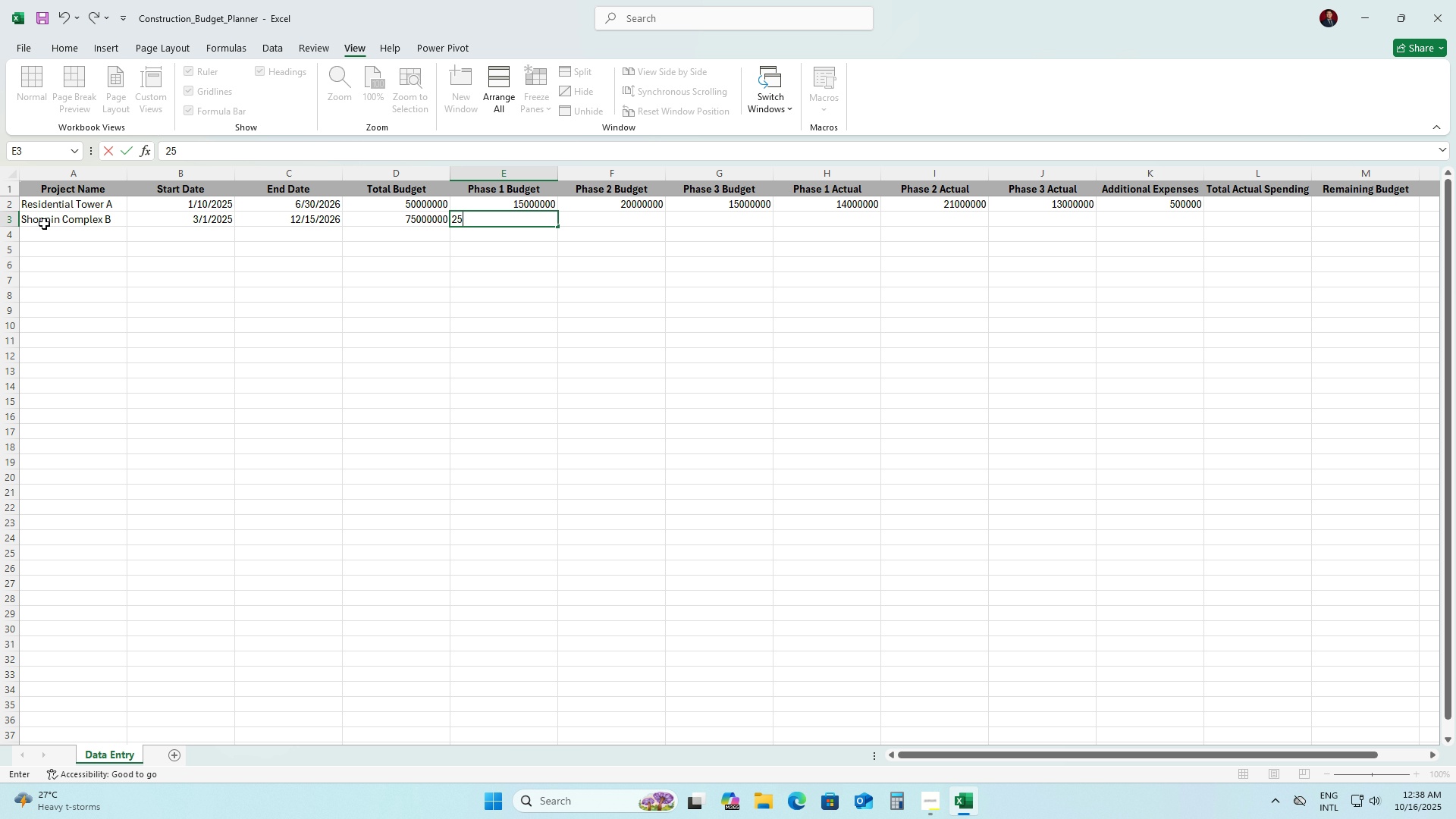 
key(Numpad0)
 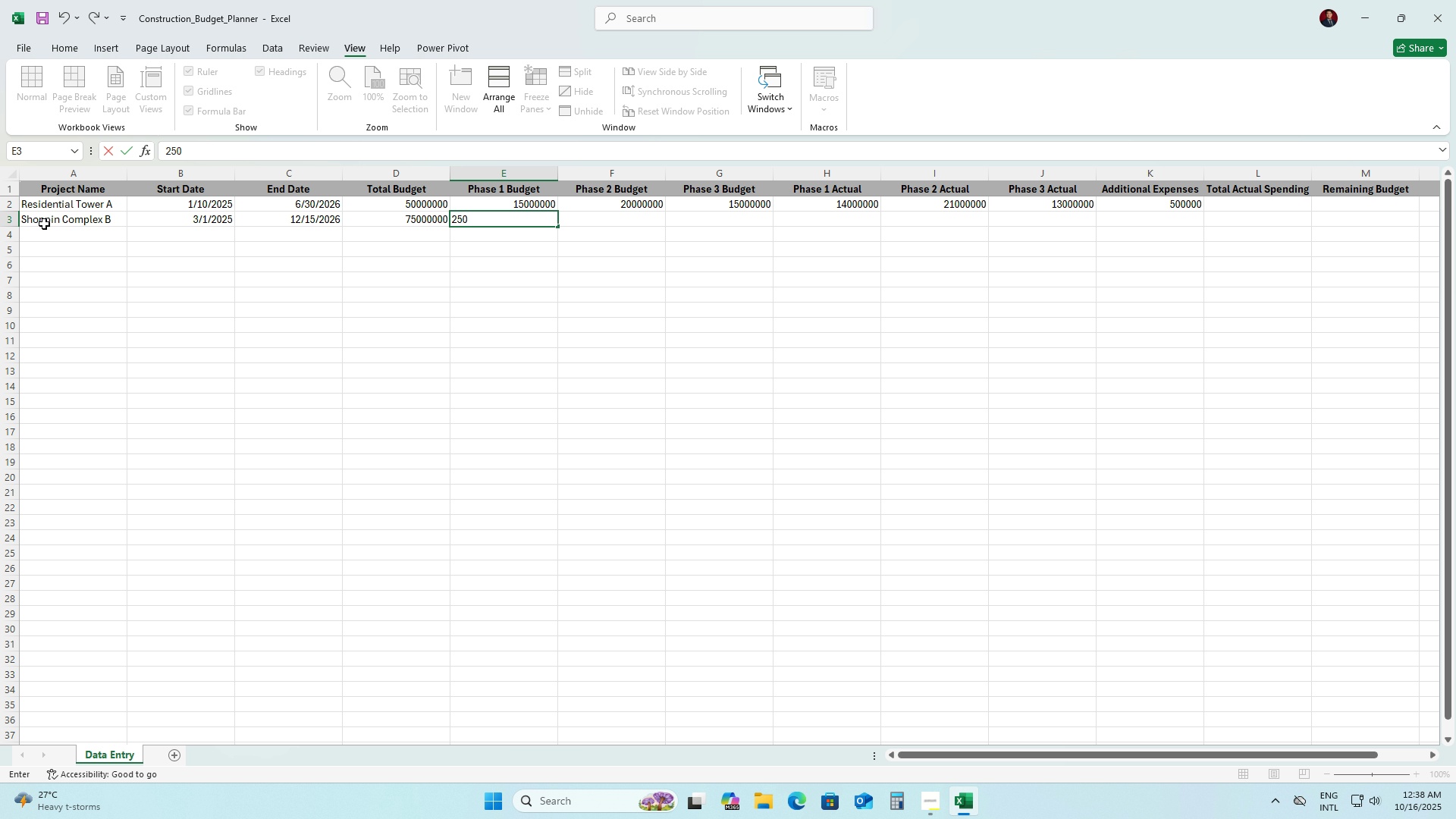 
key(Numpad0)
 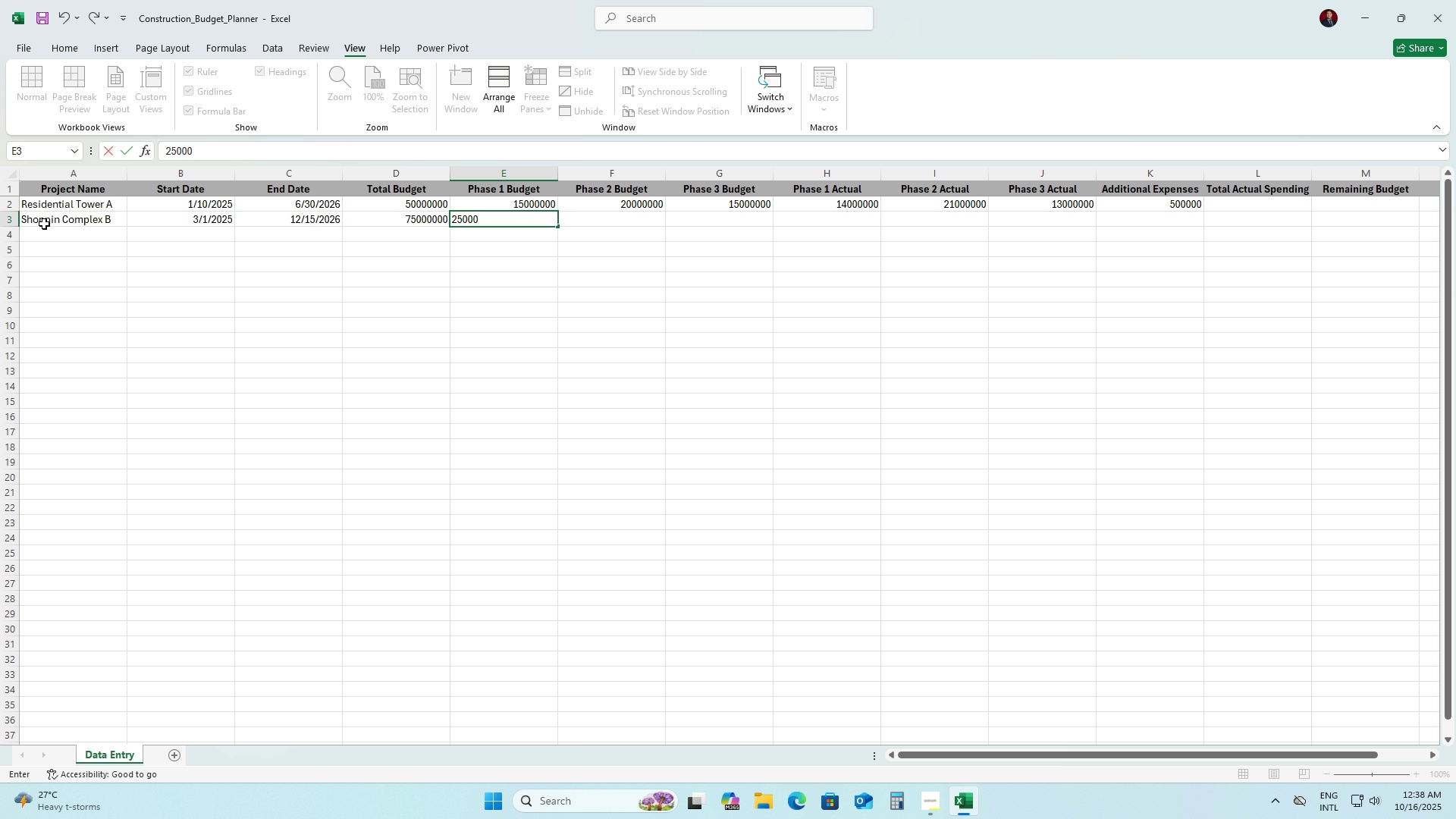 
key(Numpad0)
 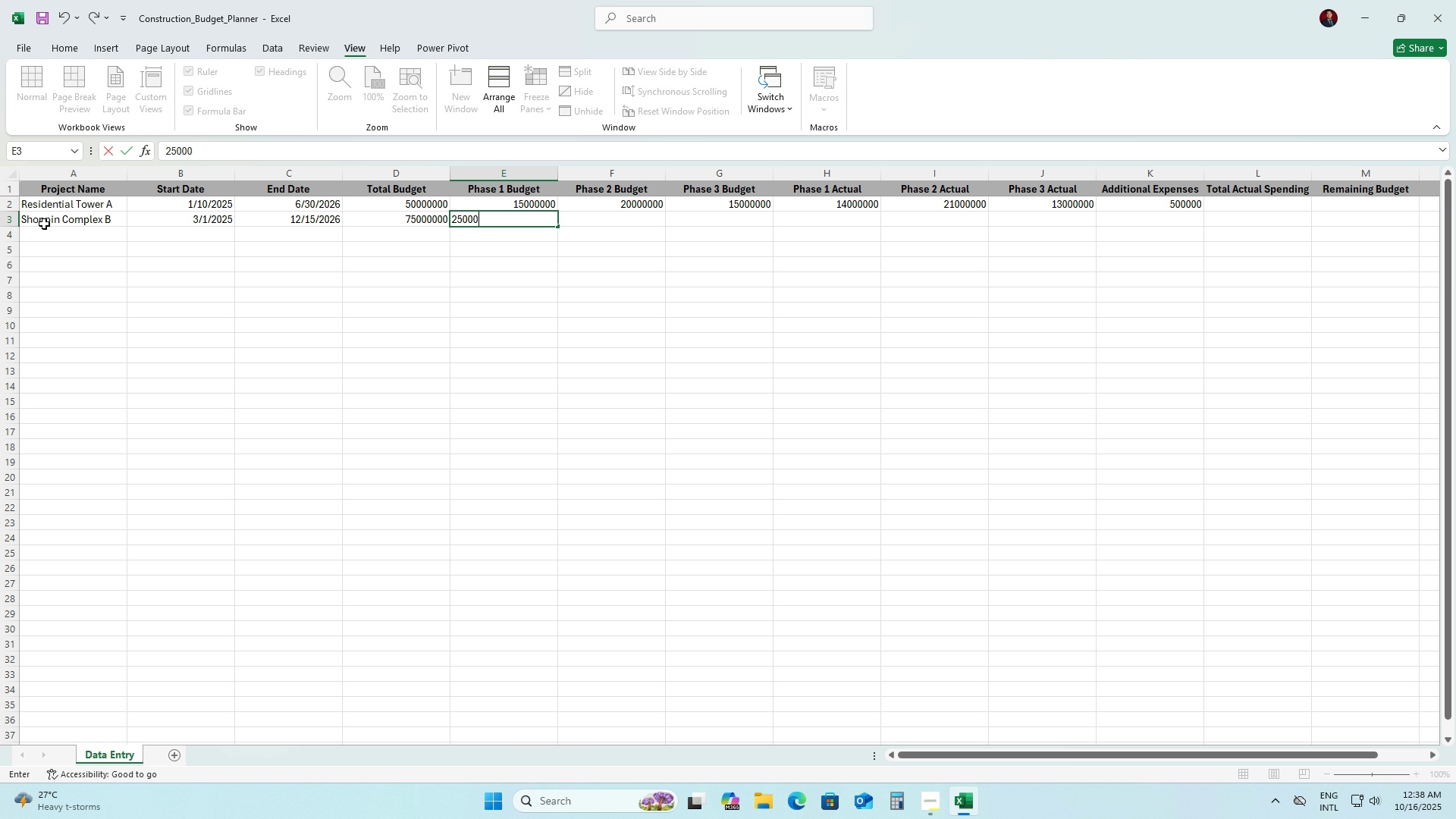 
key(Numpad0)
 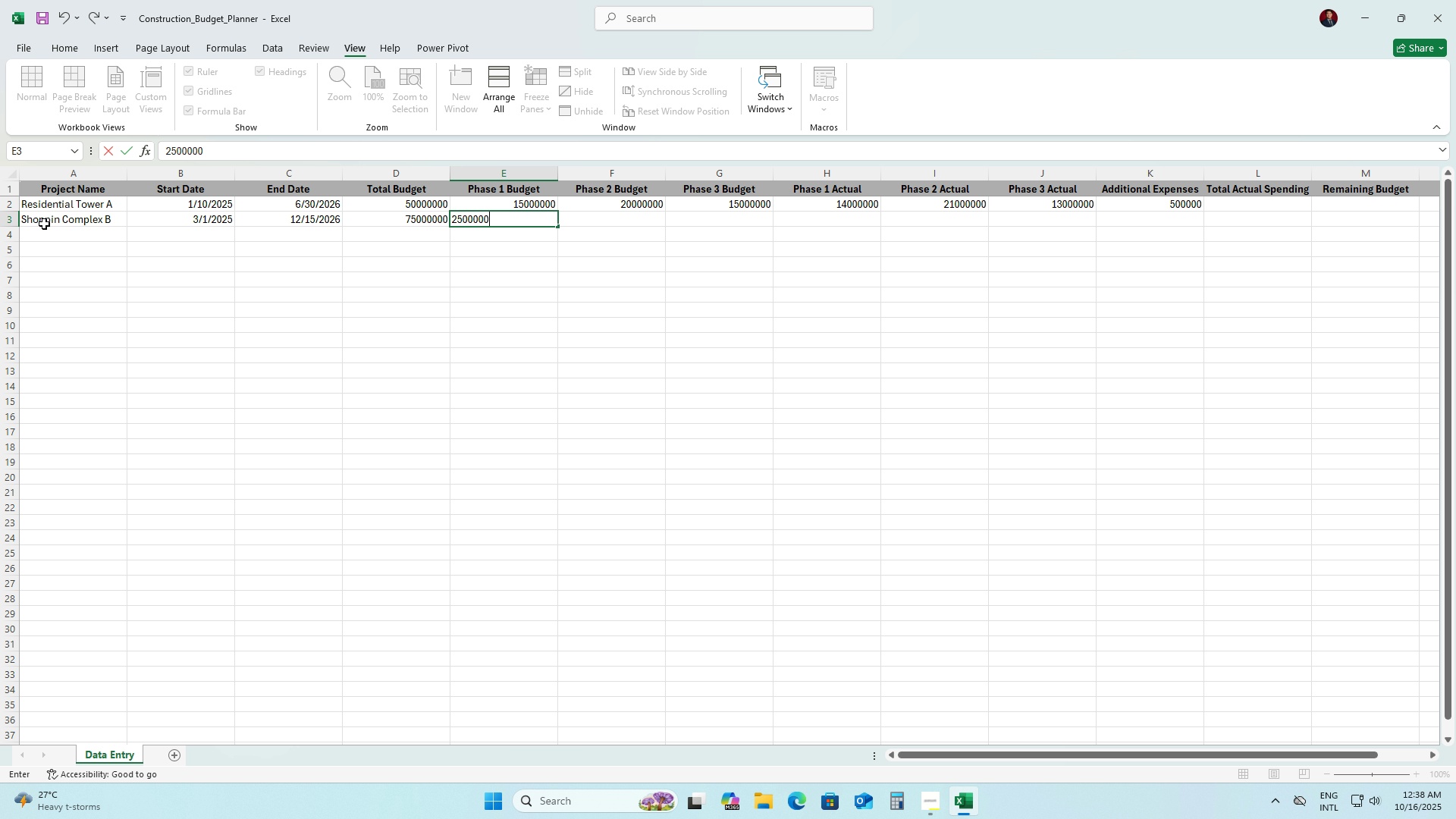 
key(Numpad0)
 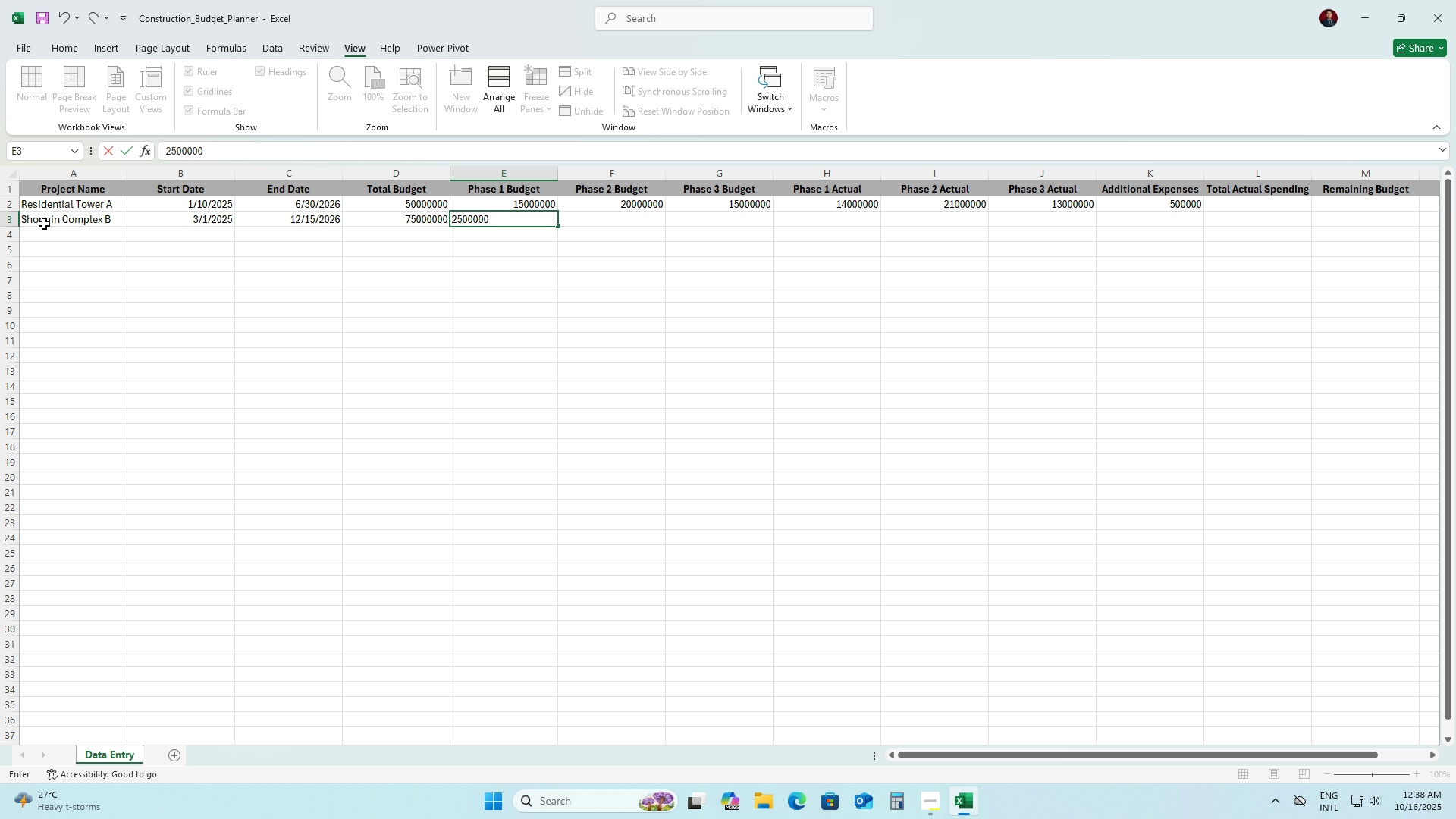 
key(Numpad0)
 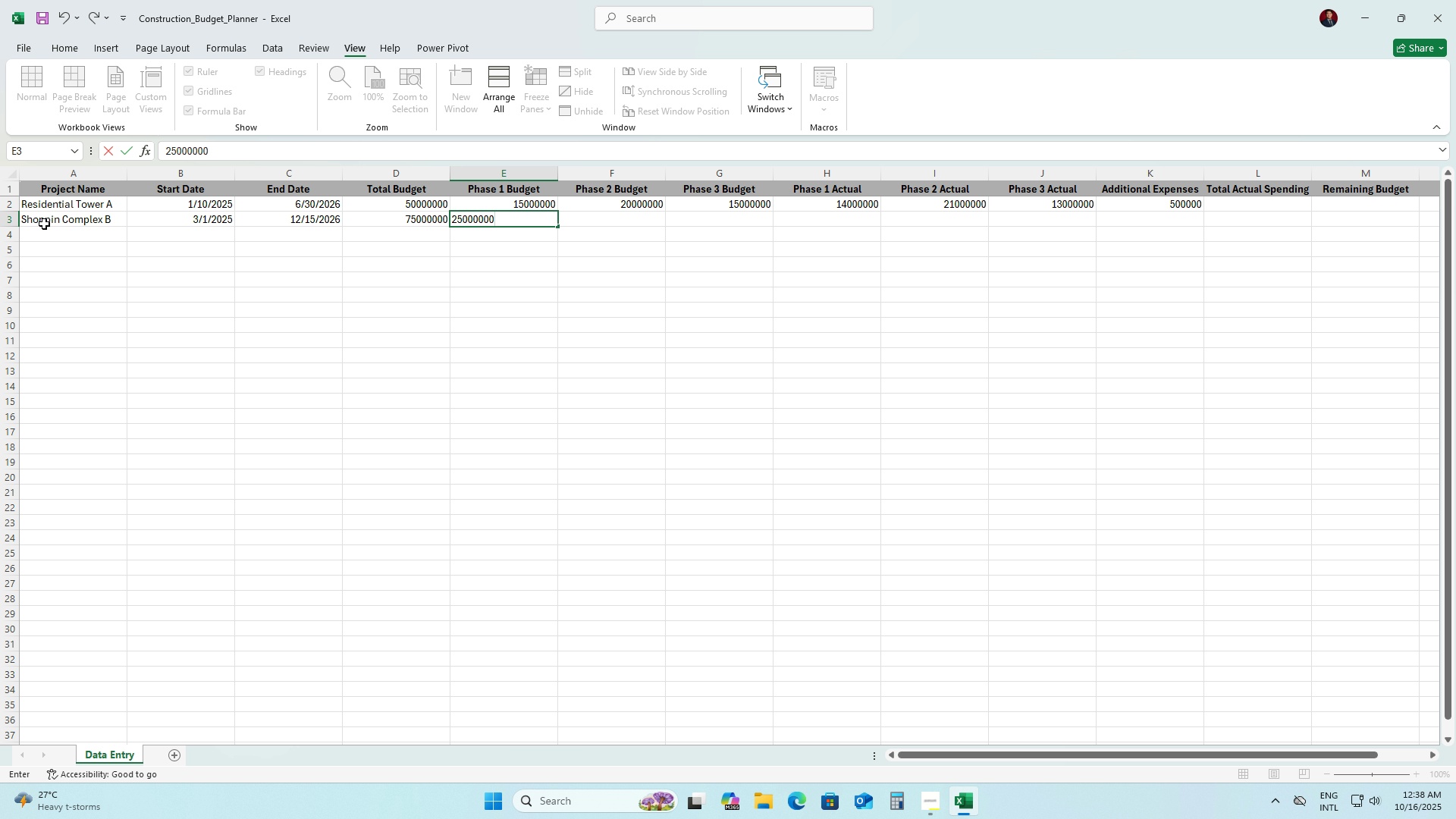 
key(ArrowRight)
 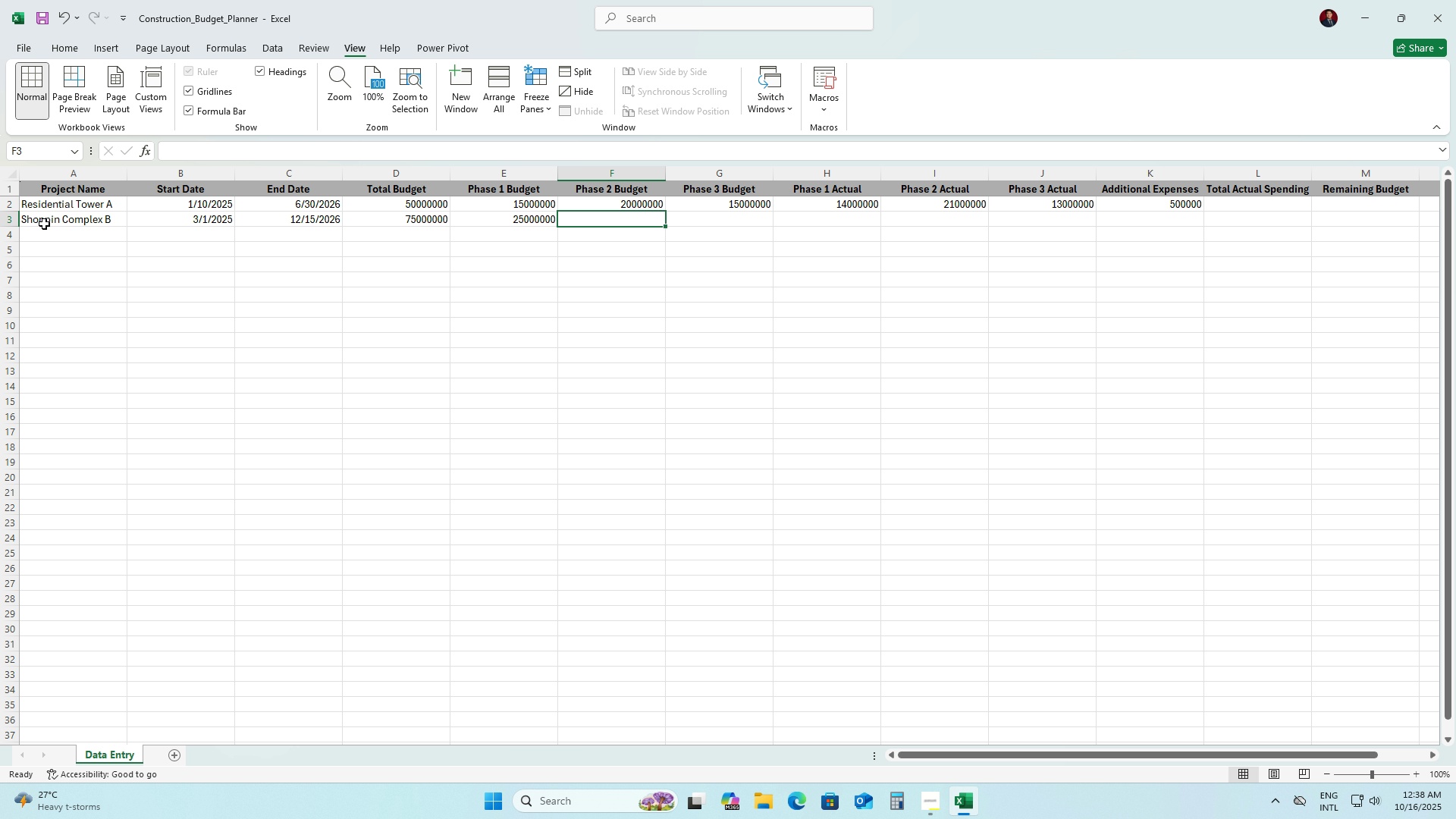 
wait(7.39)
 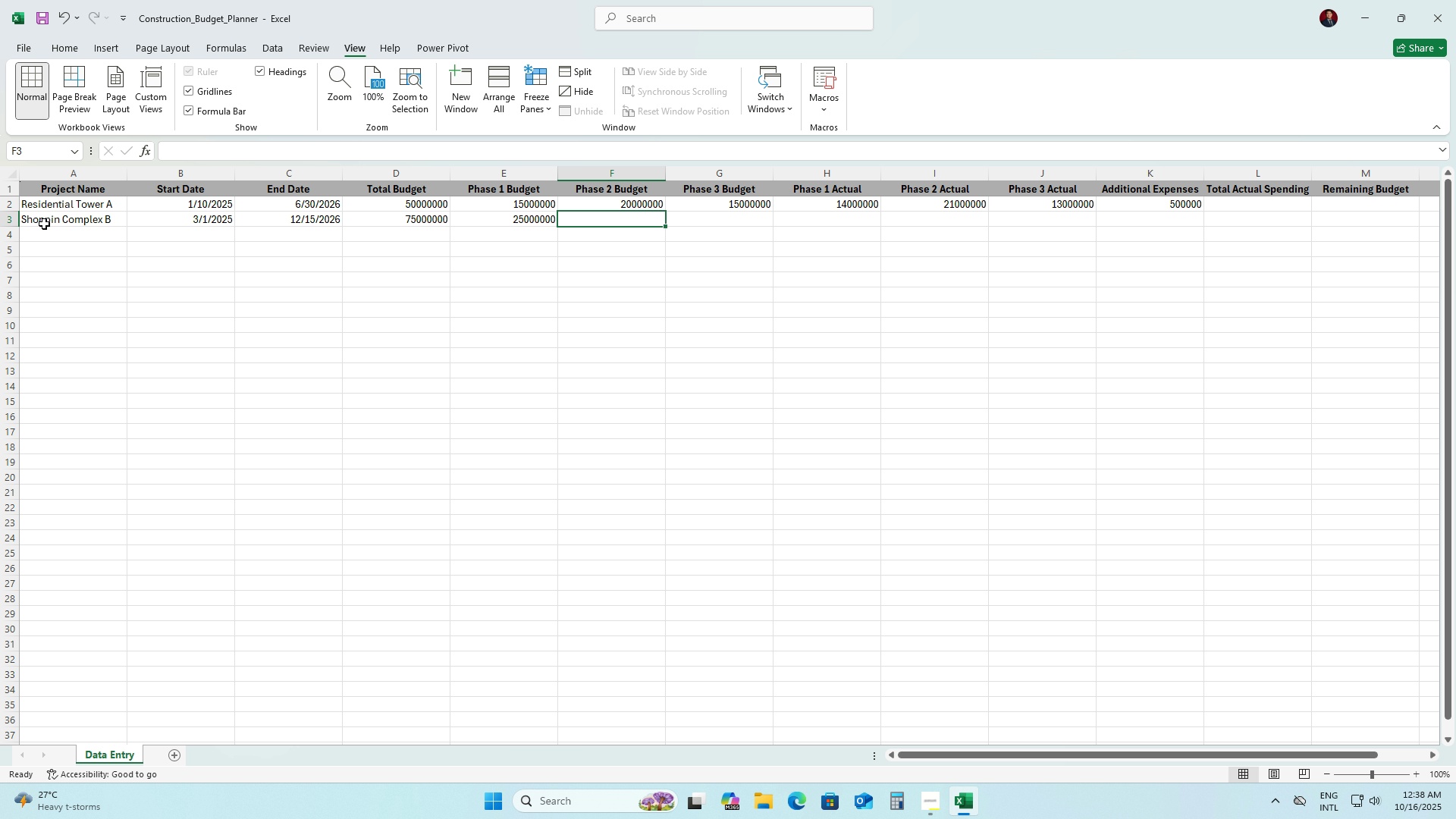 
key(Numpad3)
 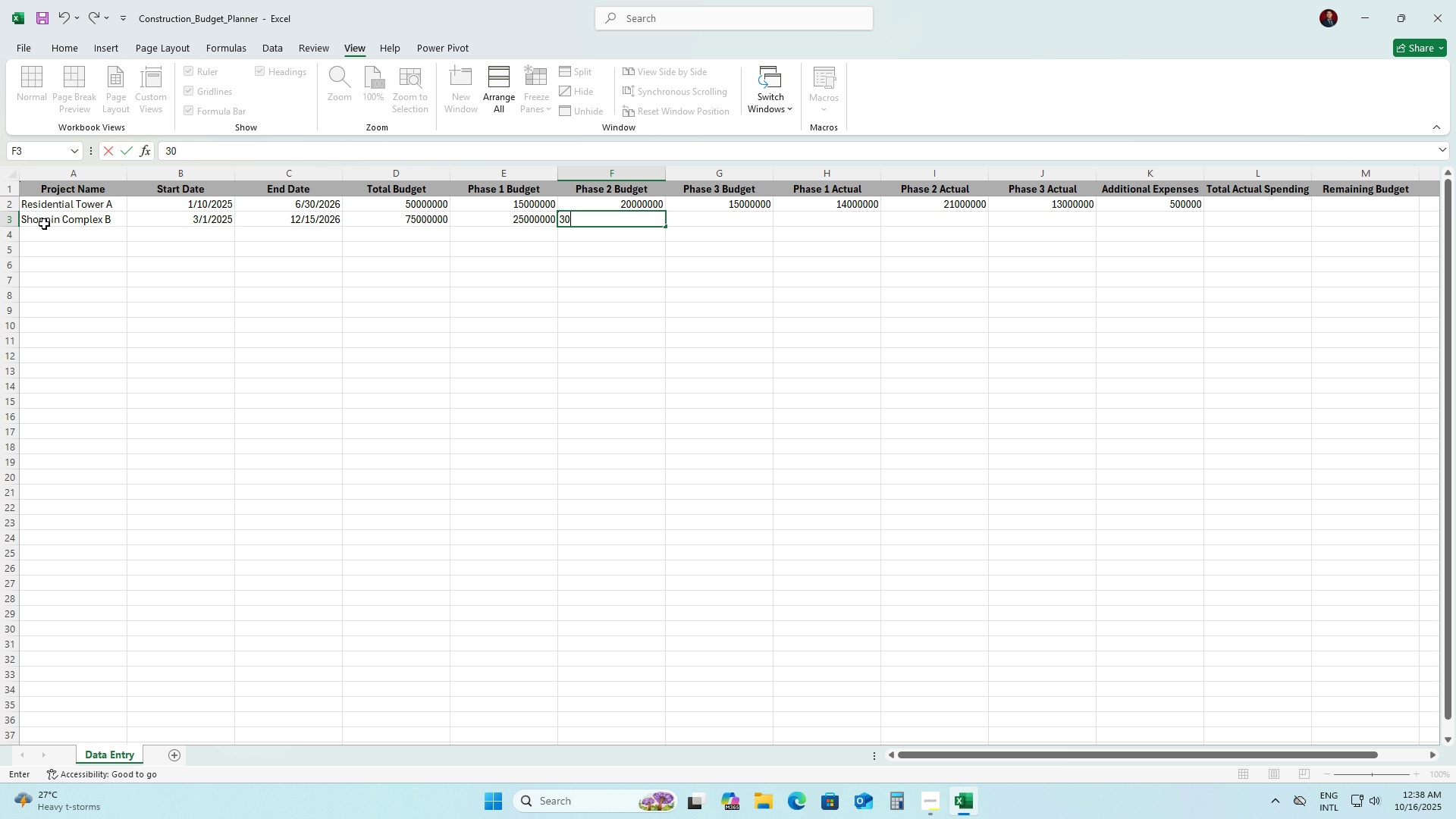 
key(Numpad0)
 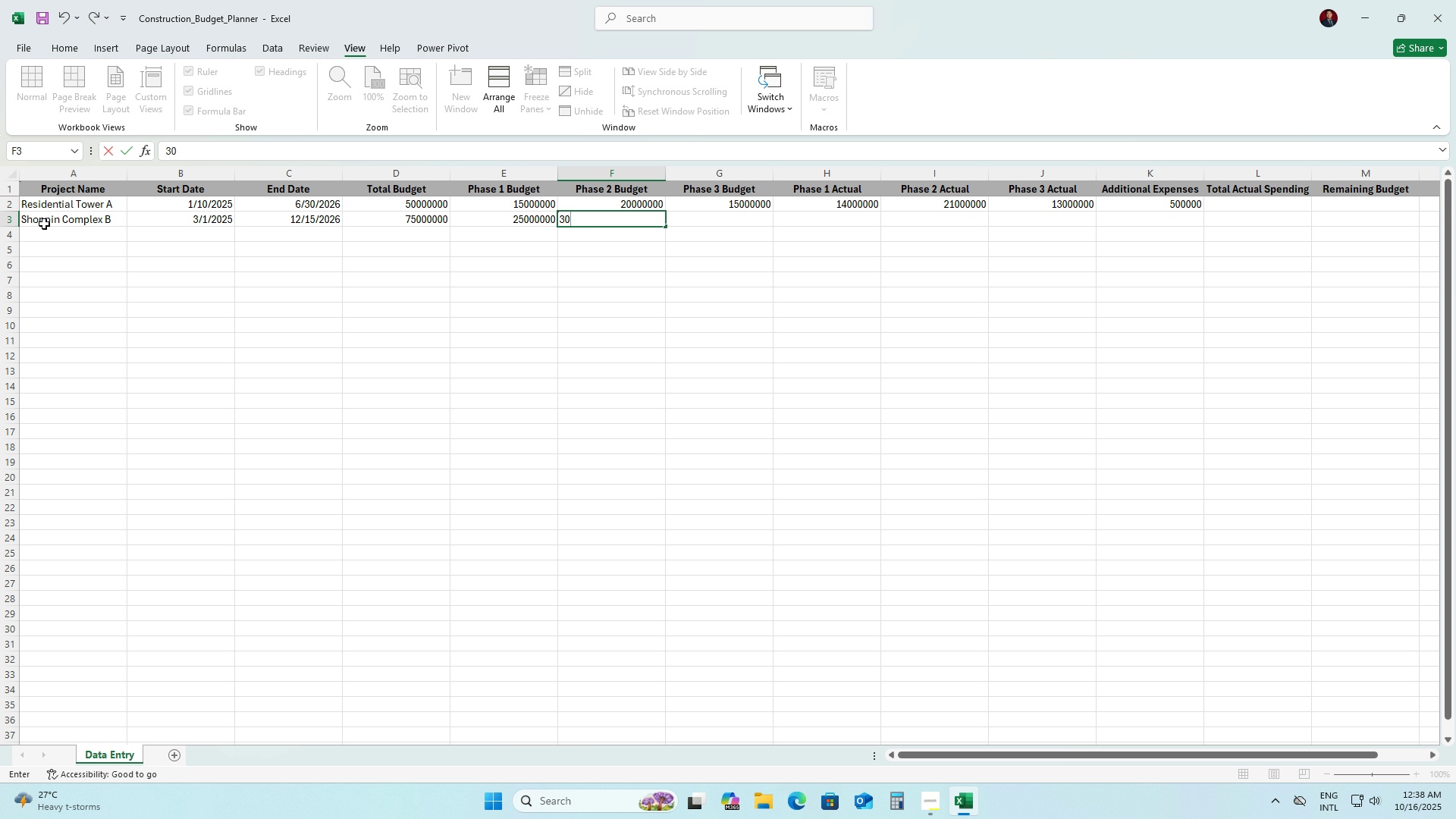 
key(Numpad0)
 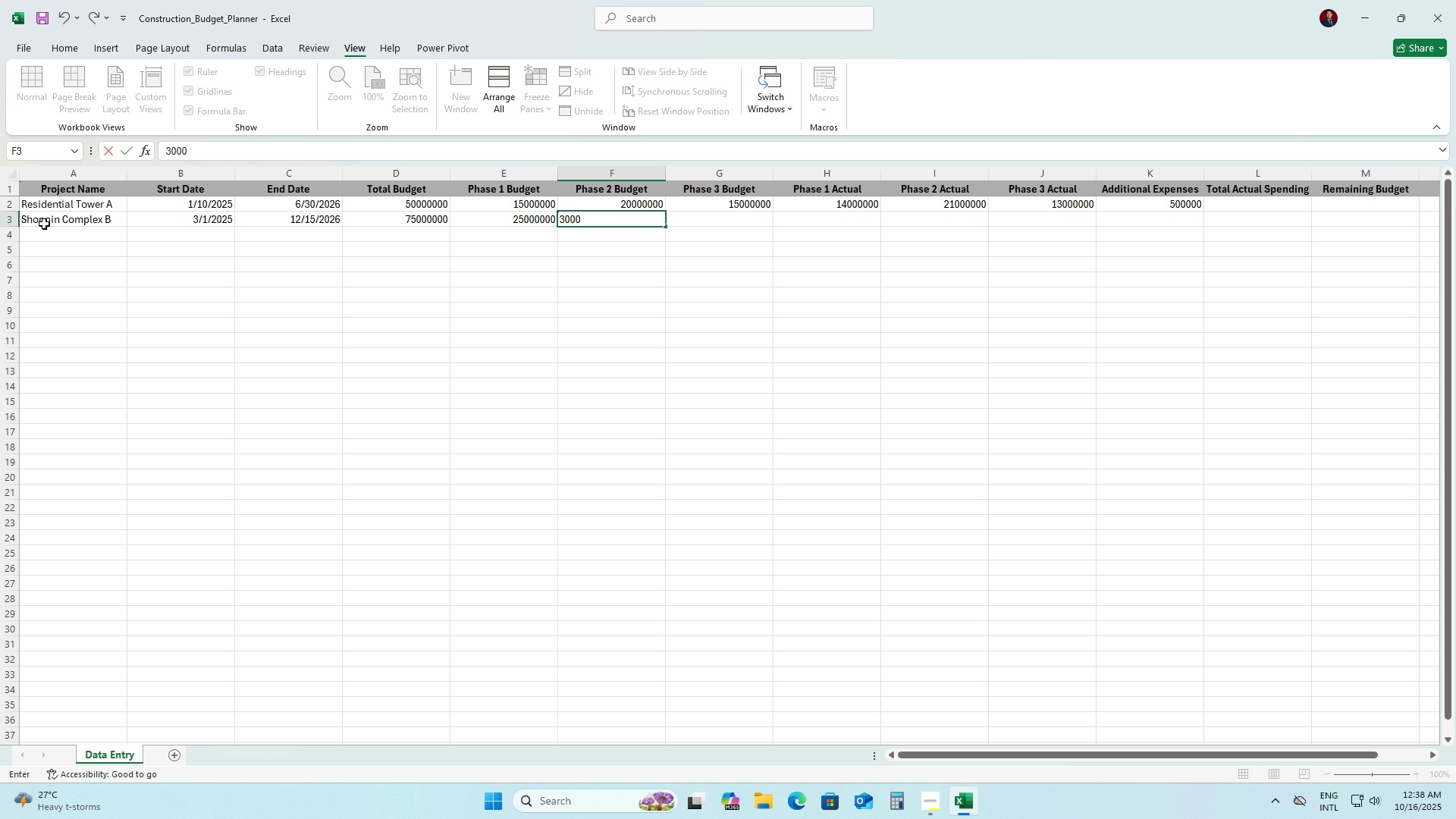 
key(Numpad0)
 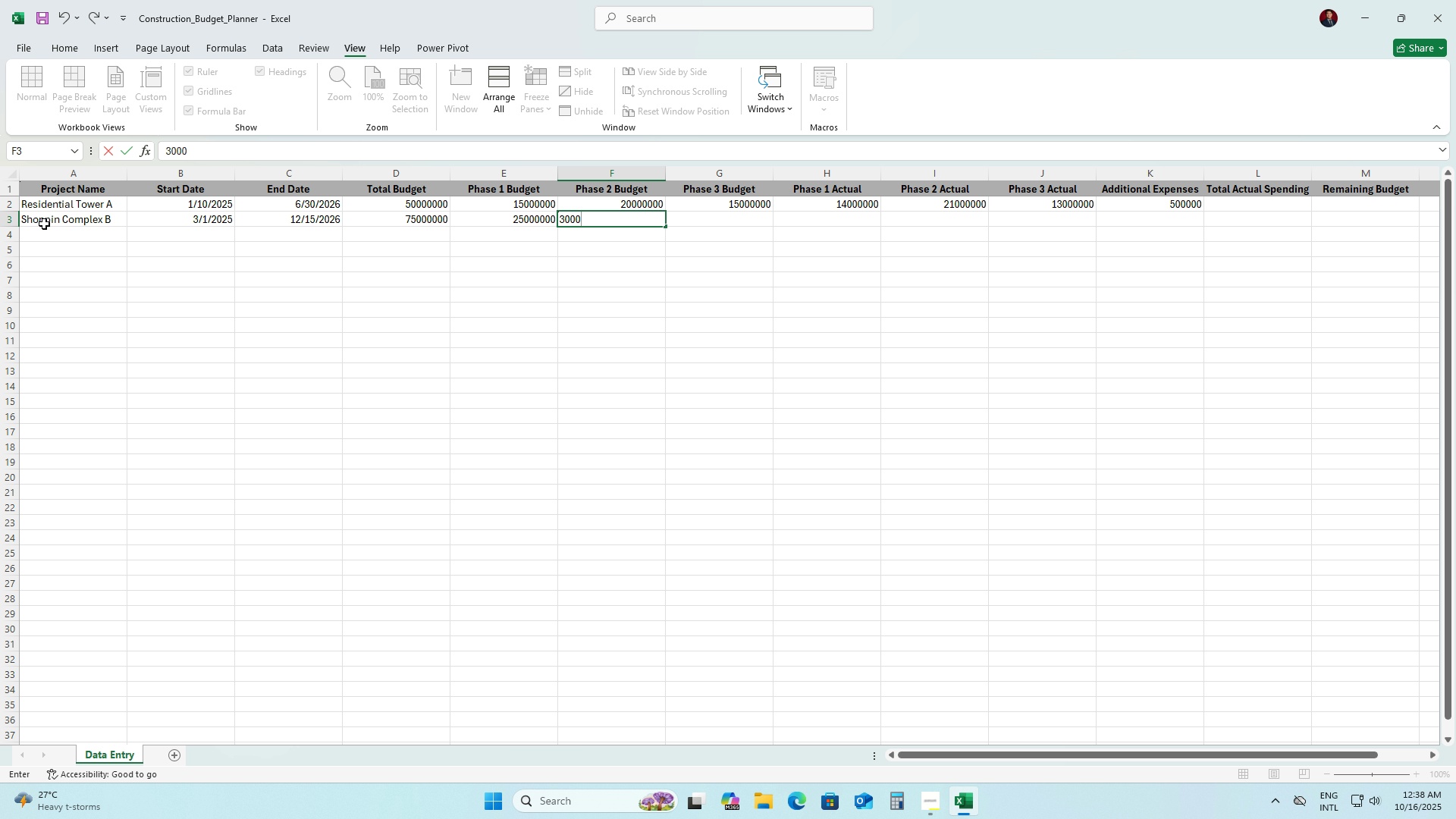 
key(Numpad0)
 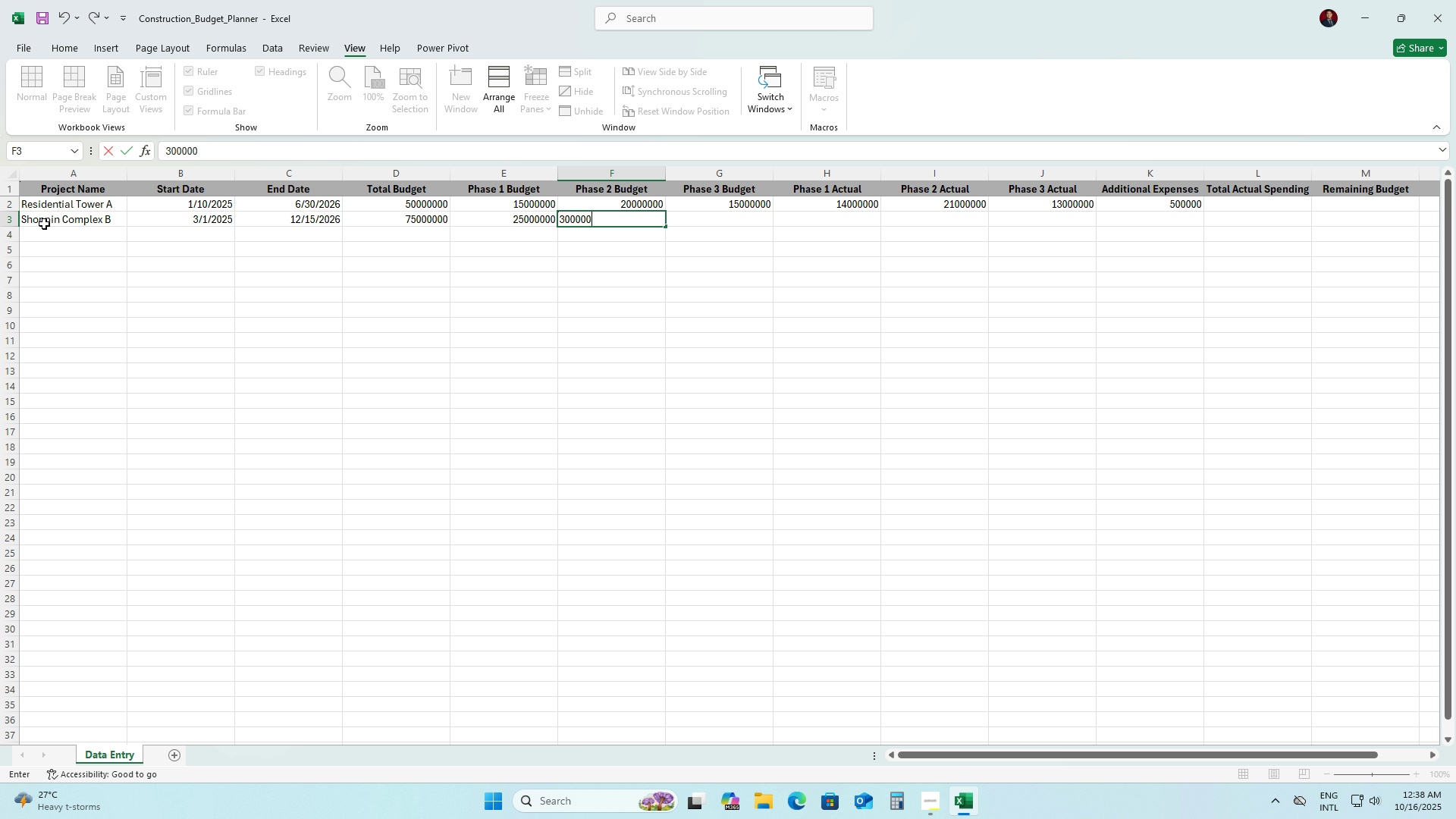 
key(Numpad0)
 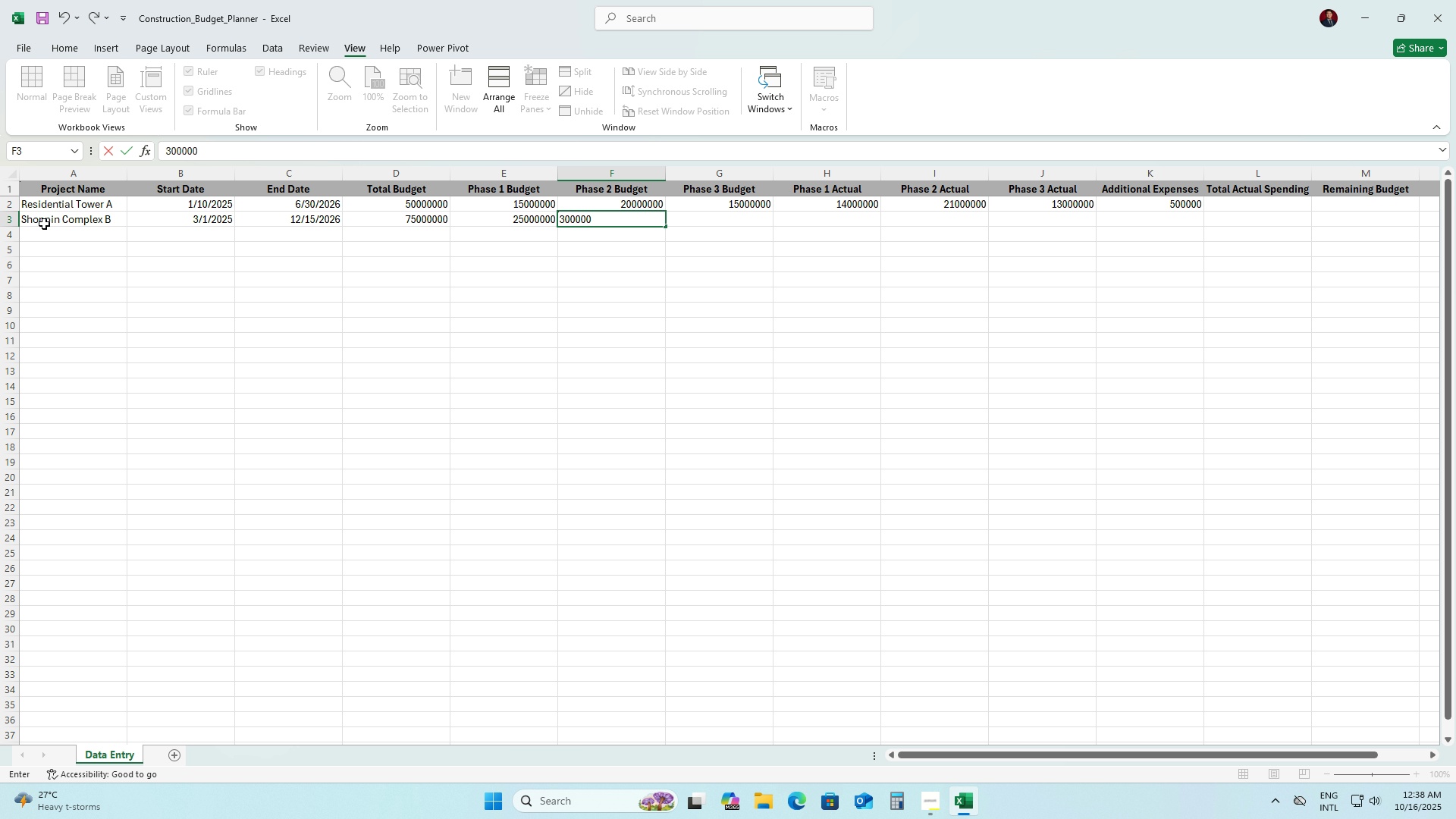 
key(Numpad0)
 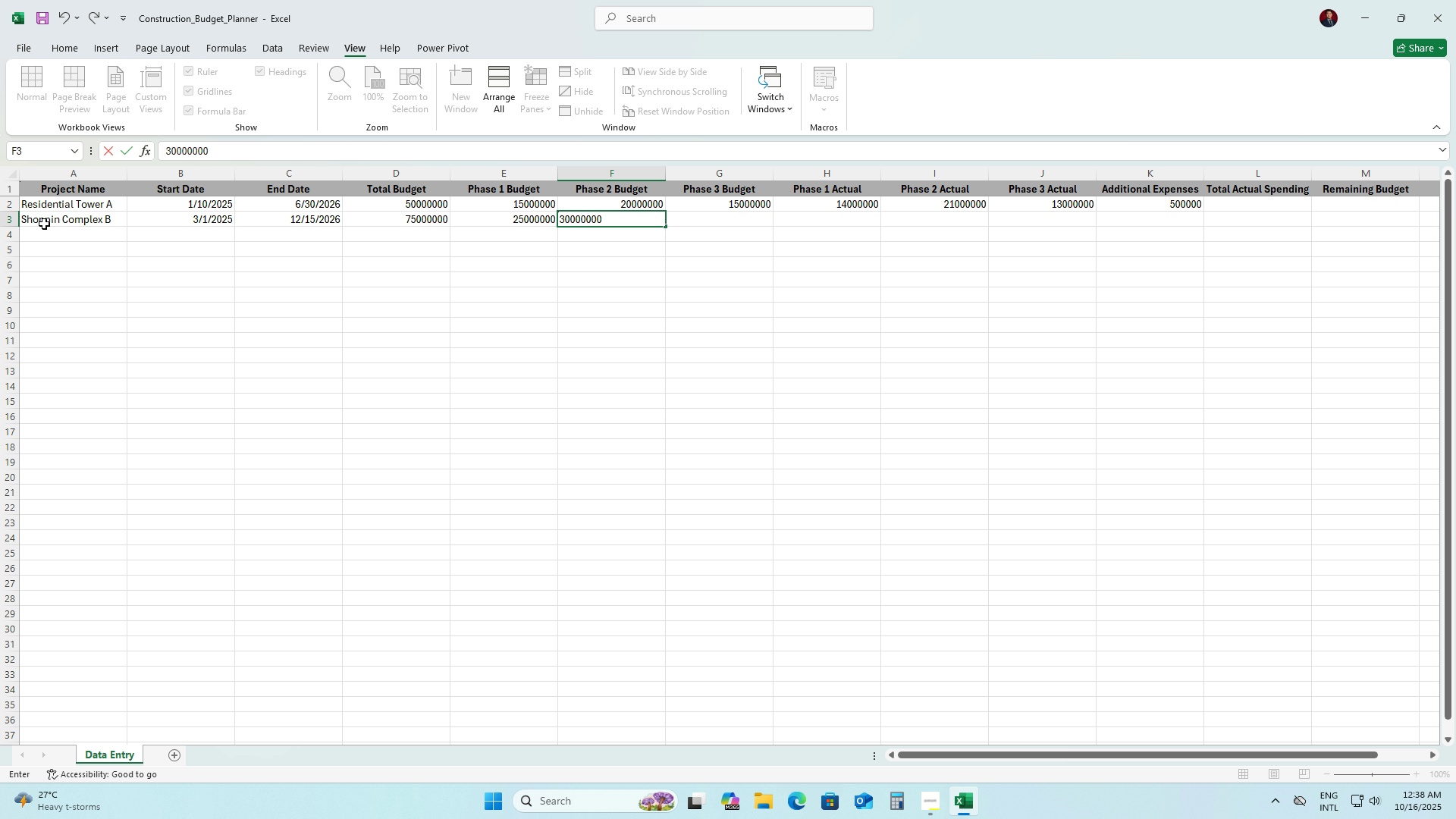 
key(Numpad0)
 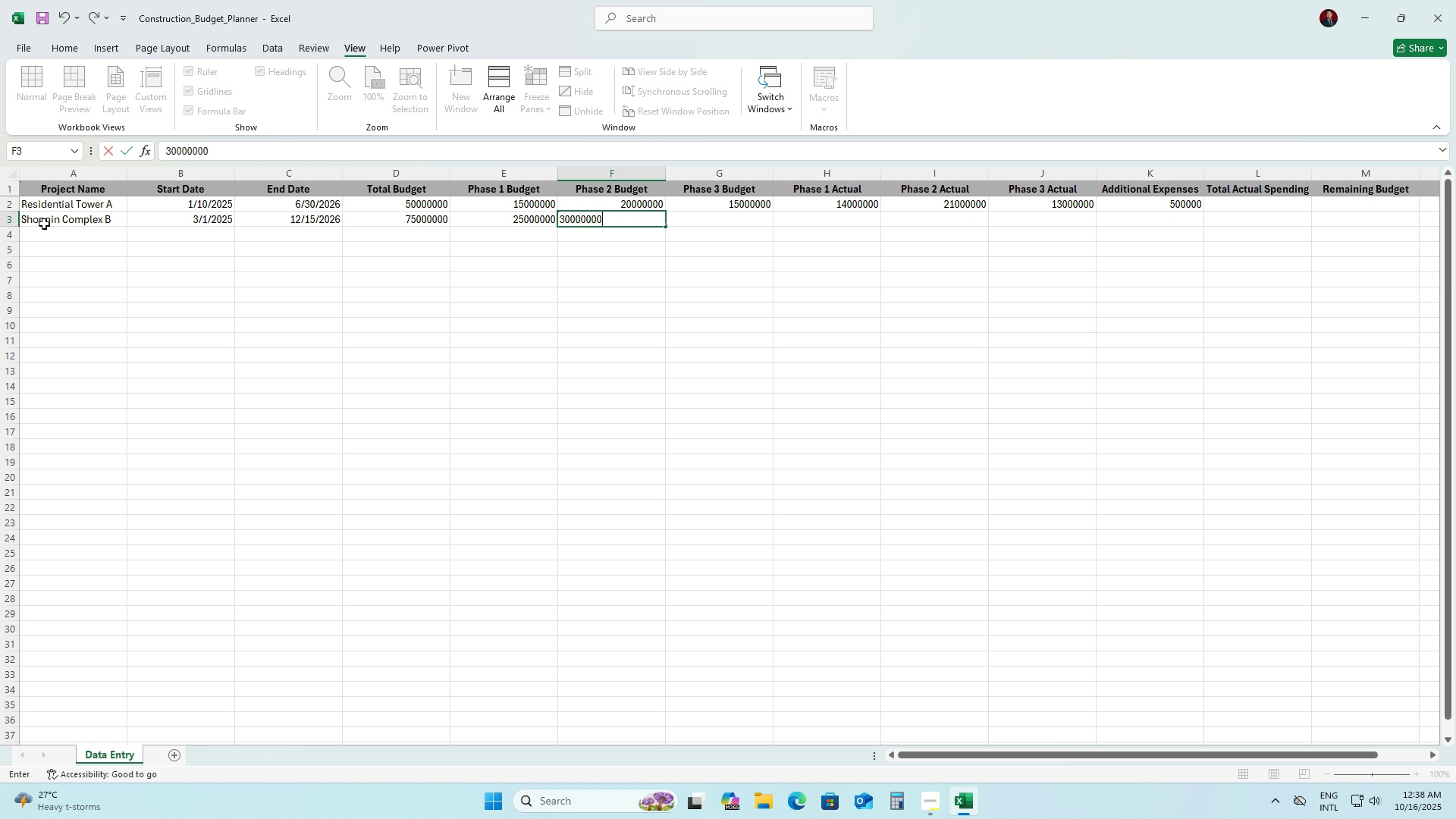 
key(ArrowRight)
 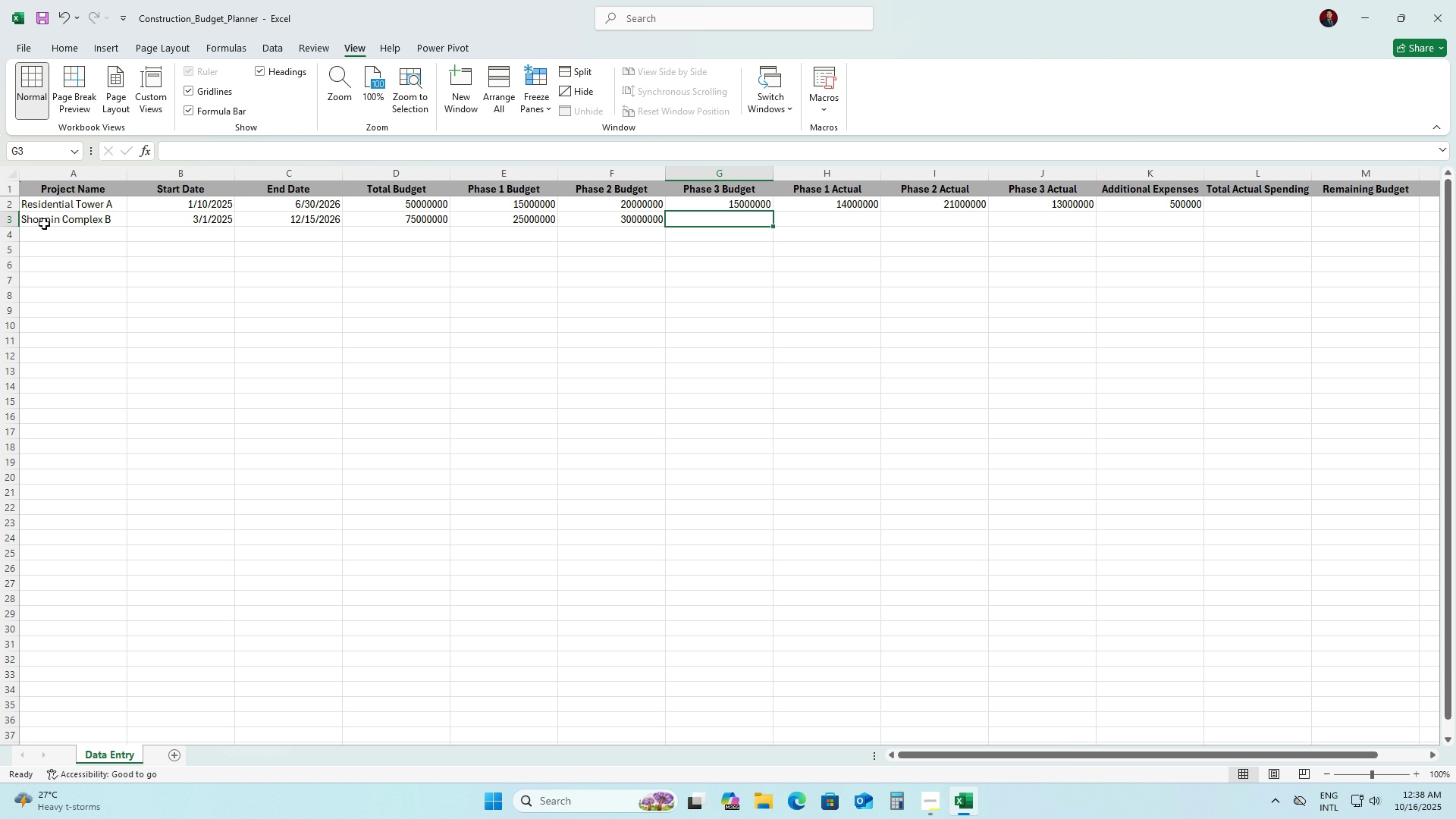 
wait(7.51)
 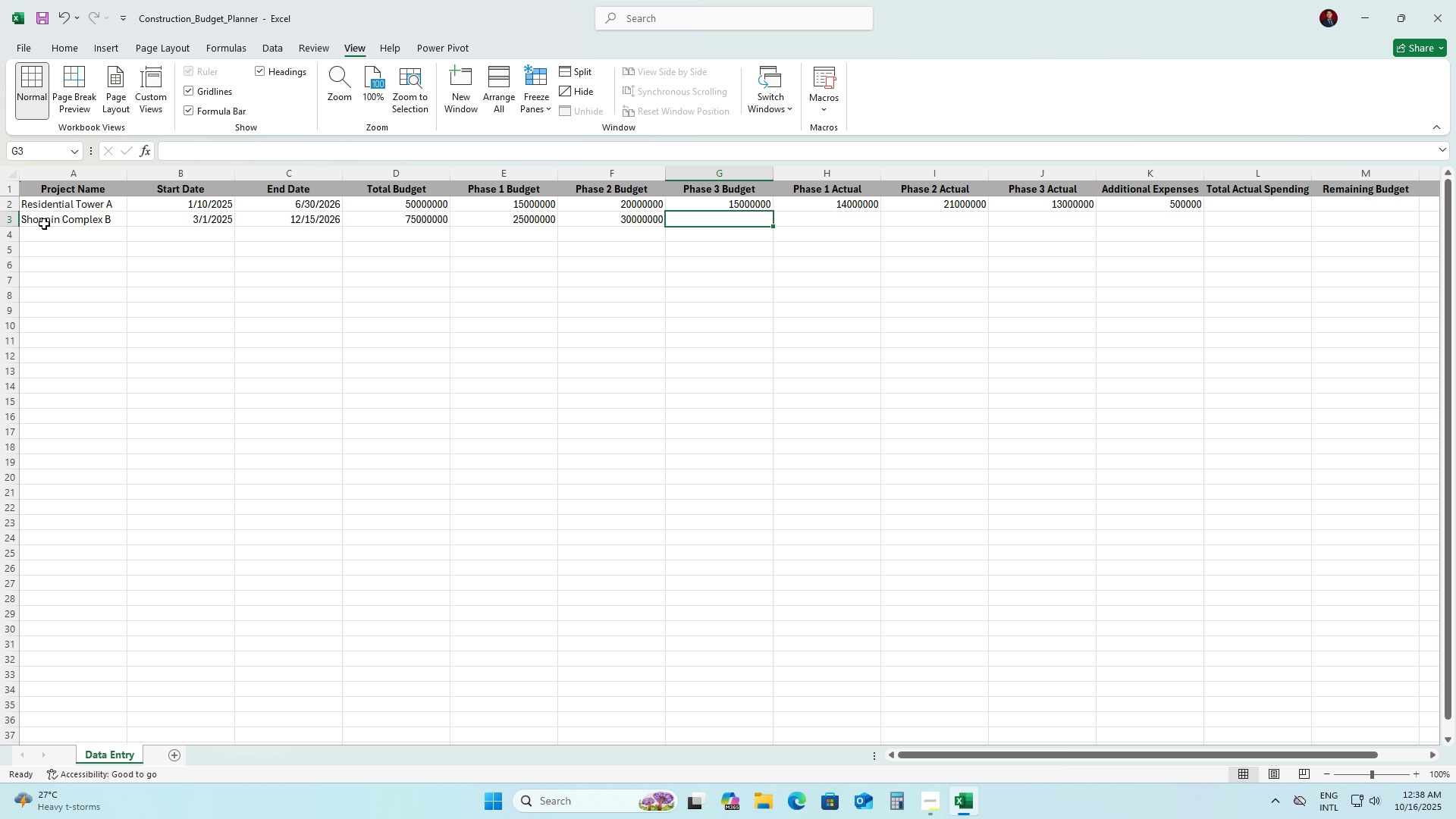 
key(Numpad2)
 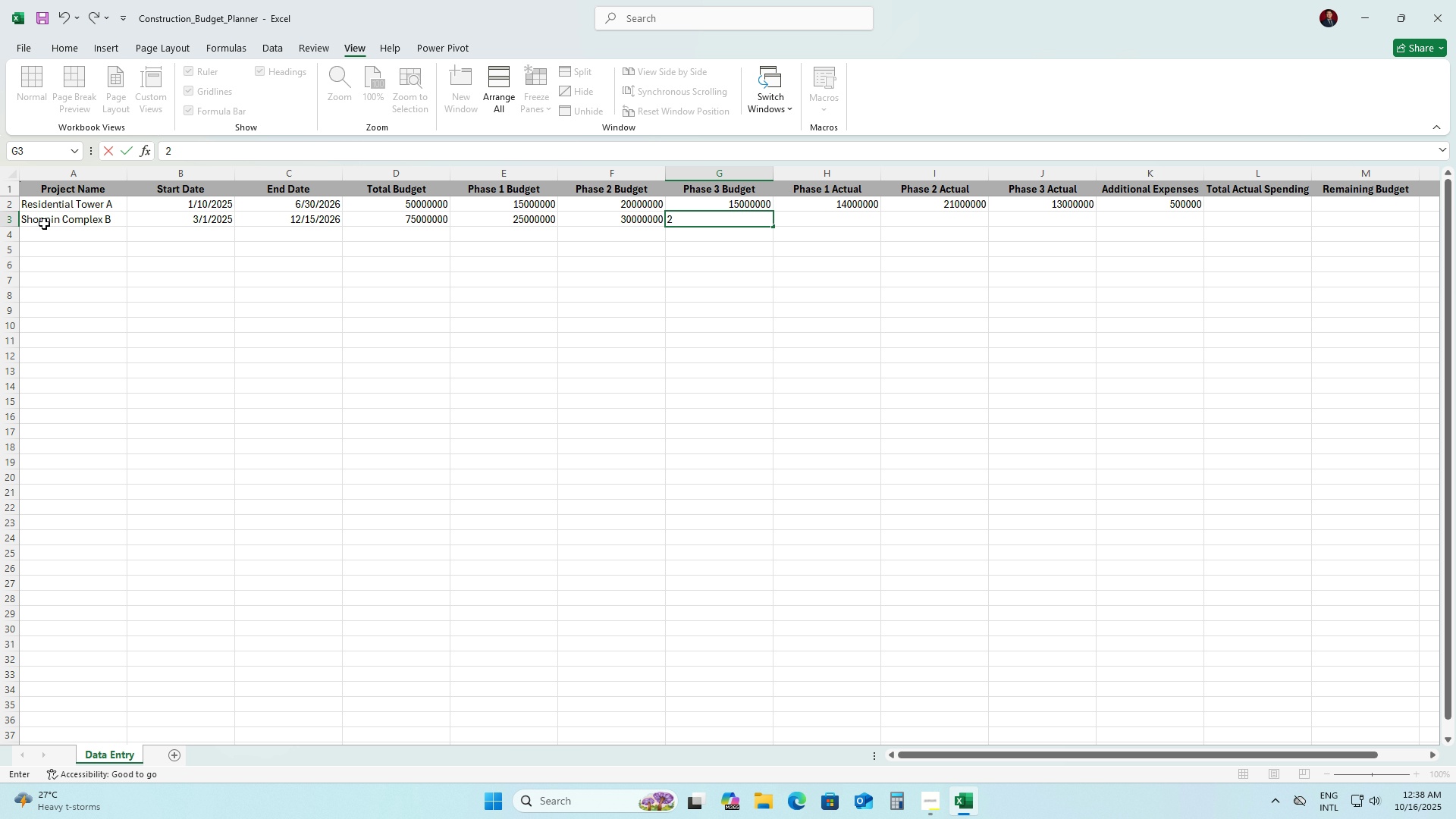 
key(Numpad0)
 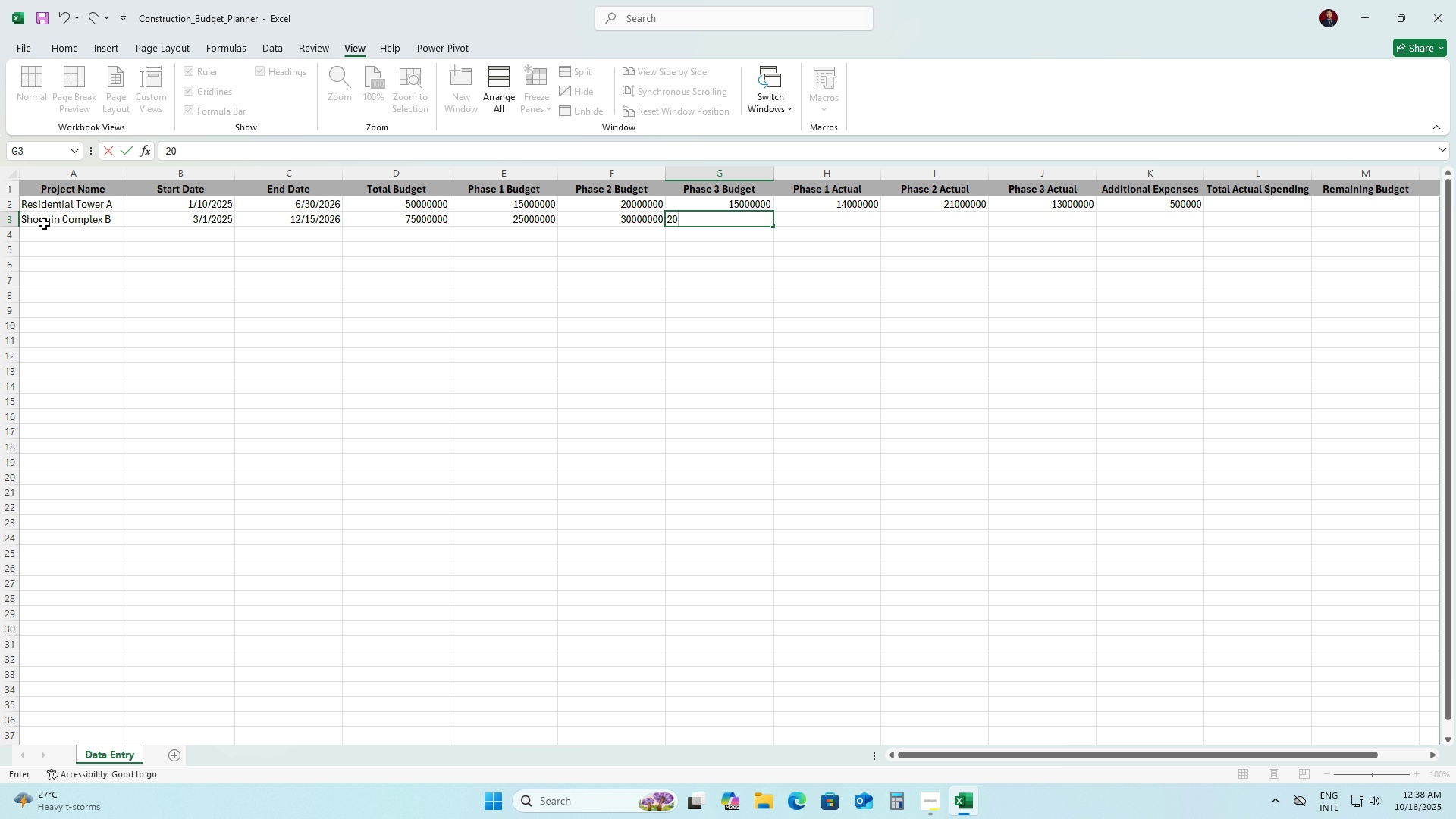 
key(Numpad0)
 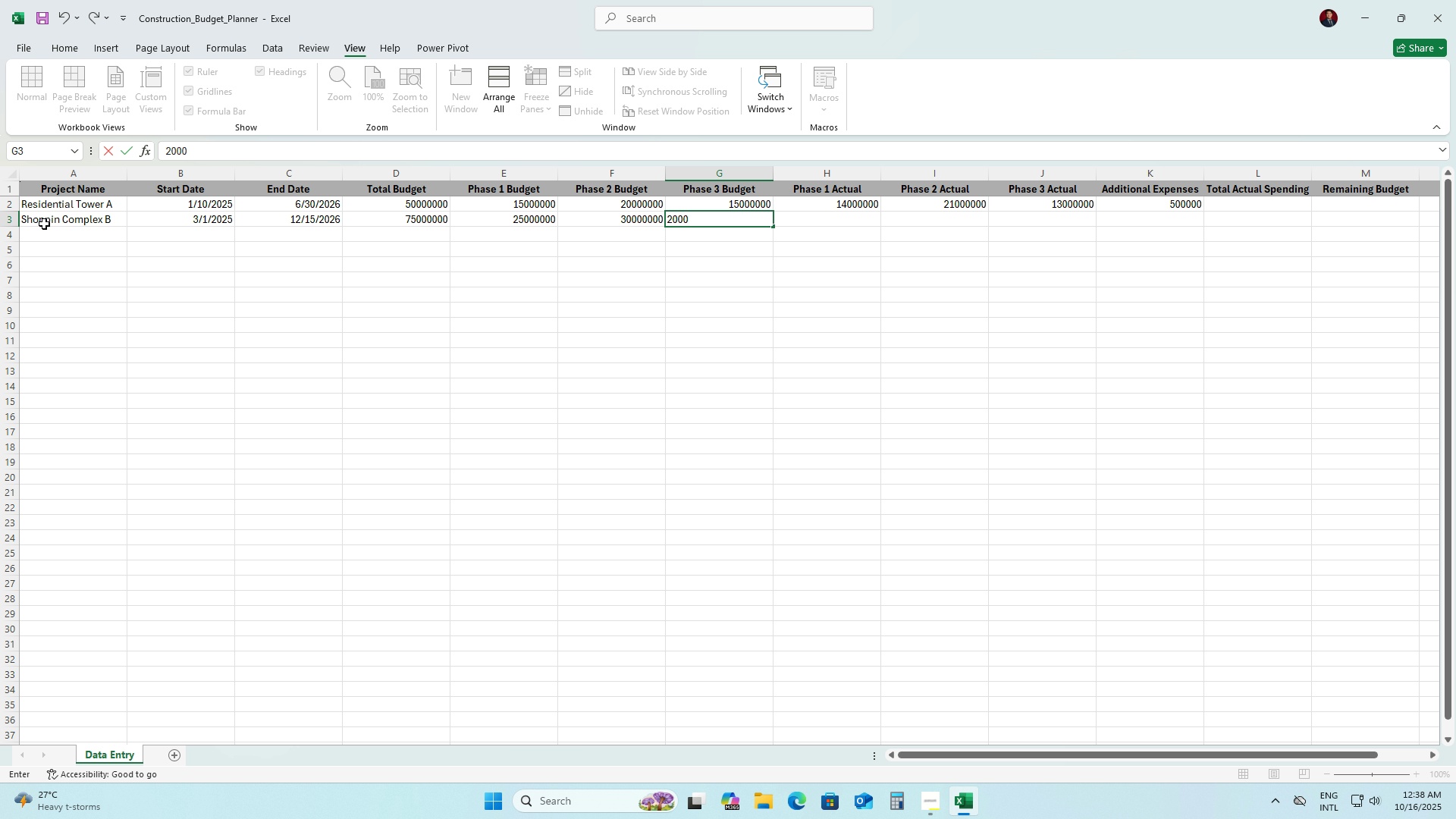 
key(Numpad0)
 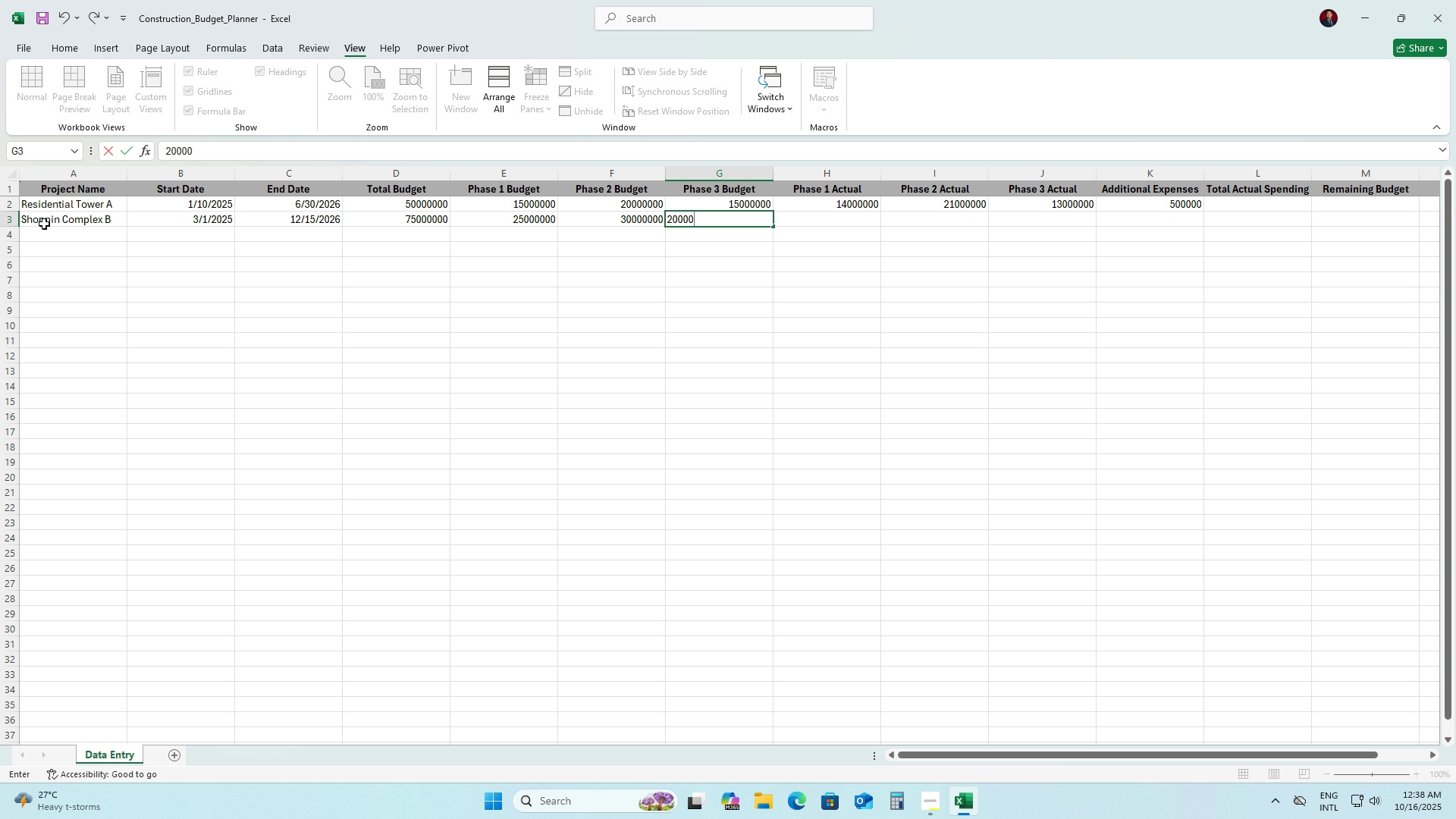 
key(Numpad0)
 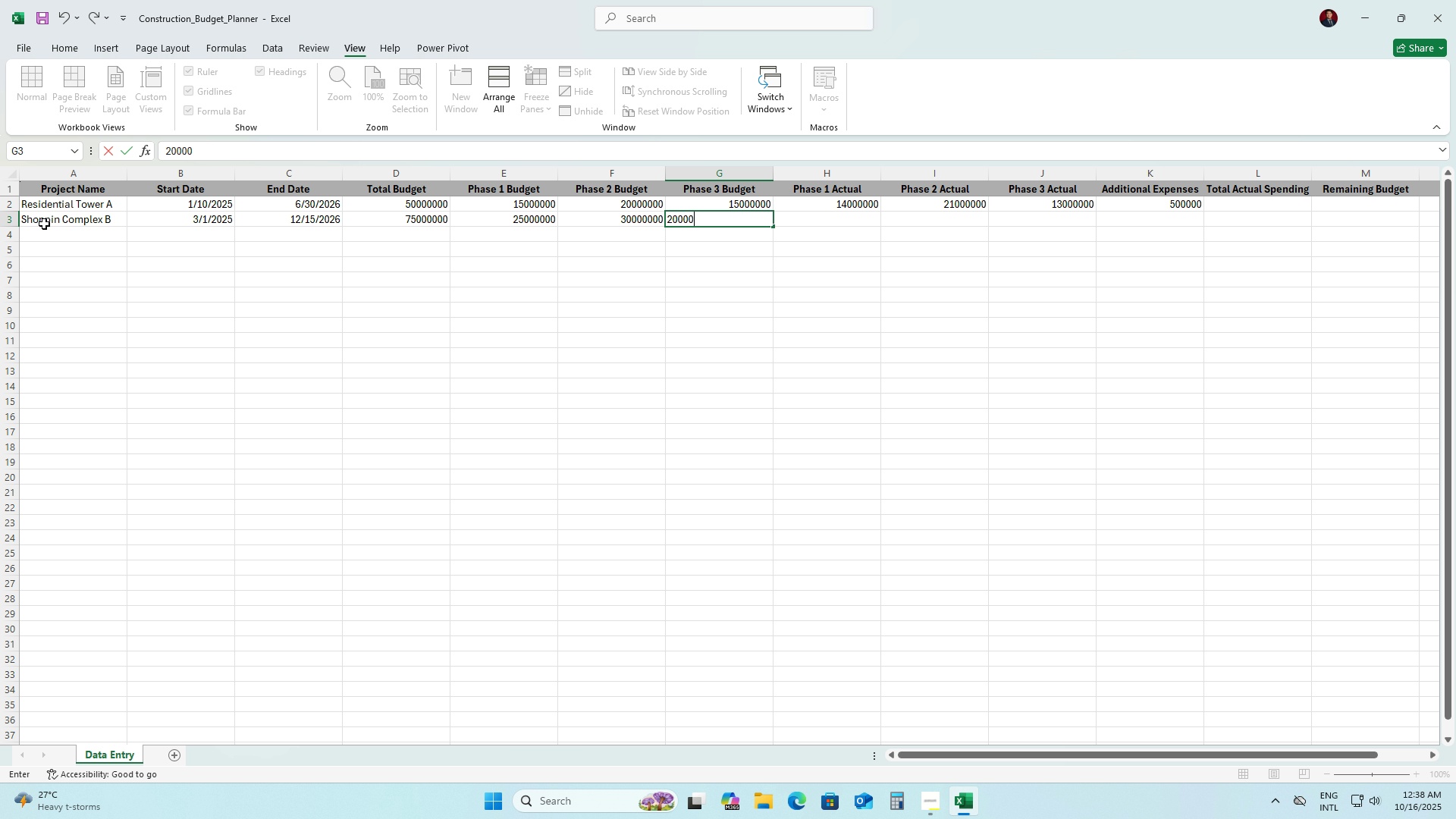 
key(Numpad0)
 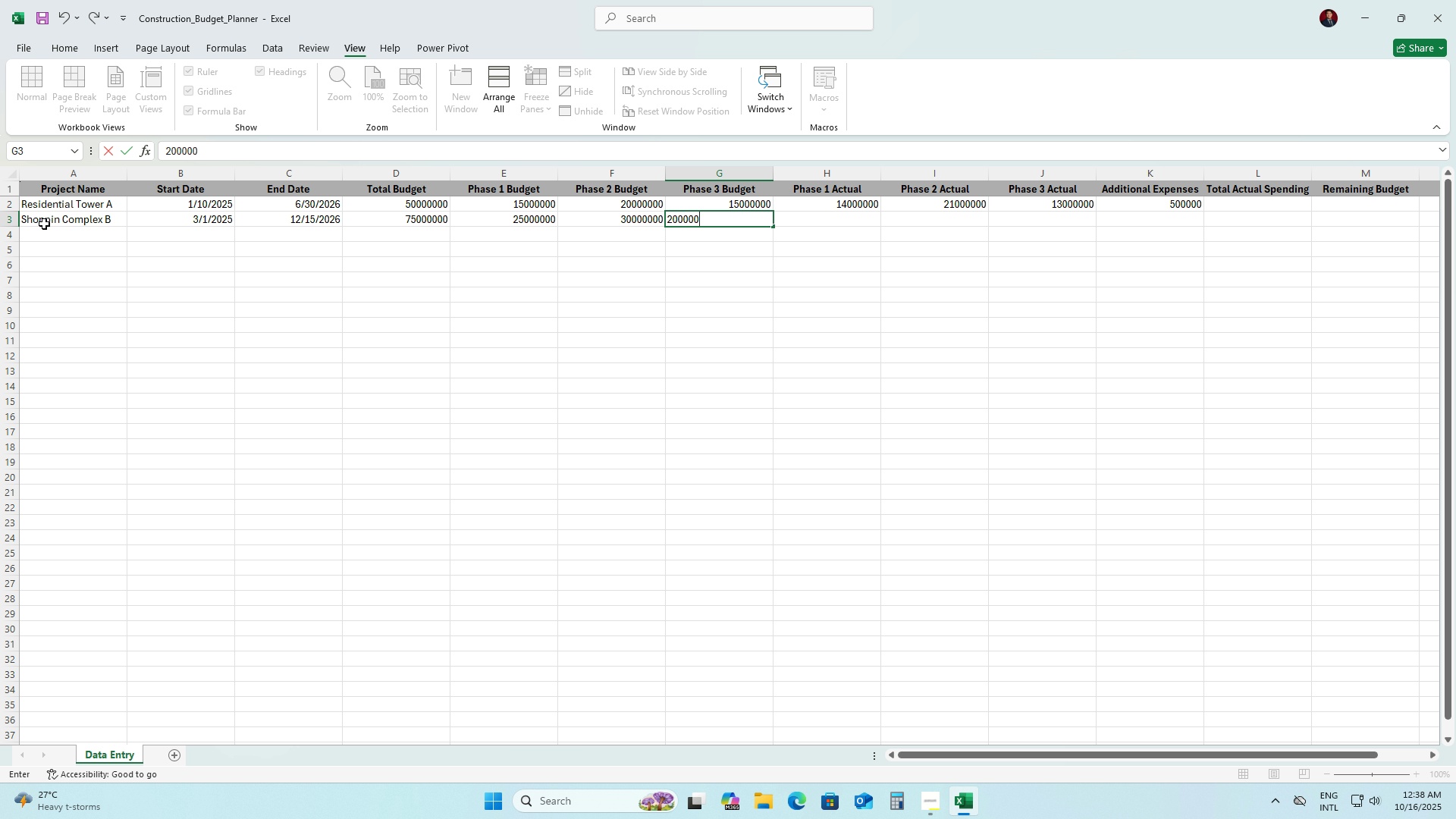 
key(Numpad0)
 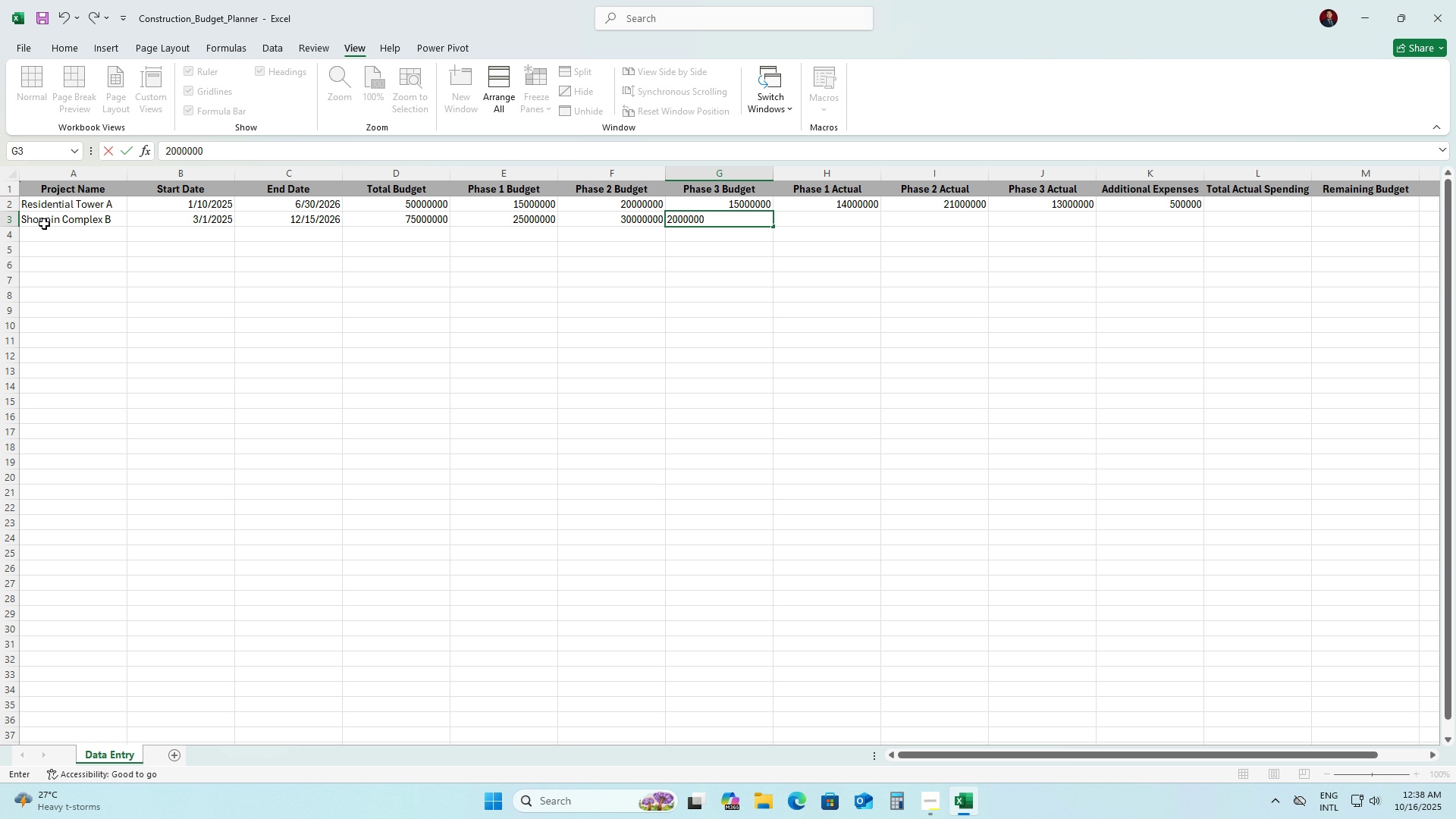 
key(Numpad0)
 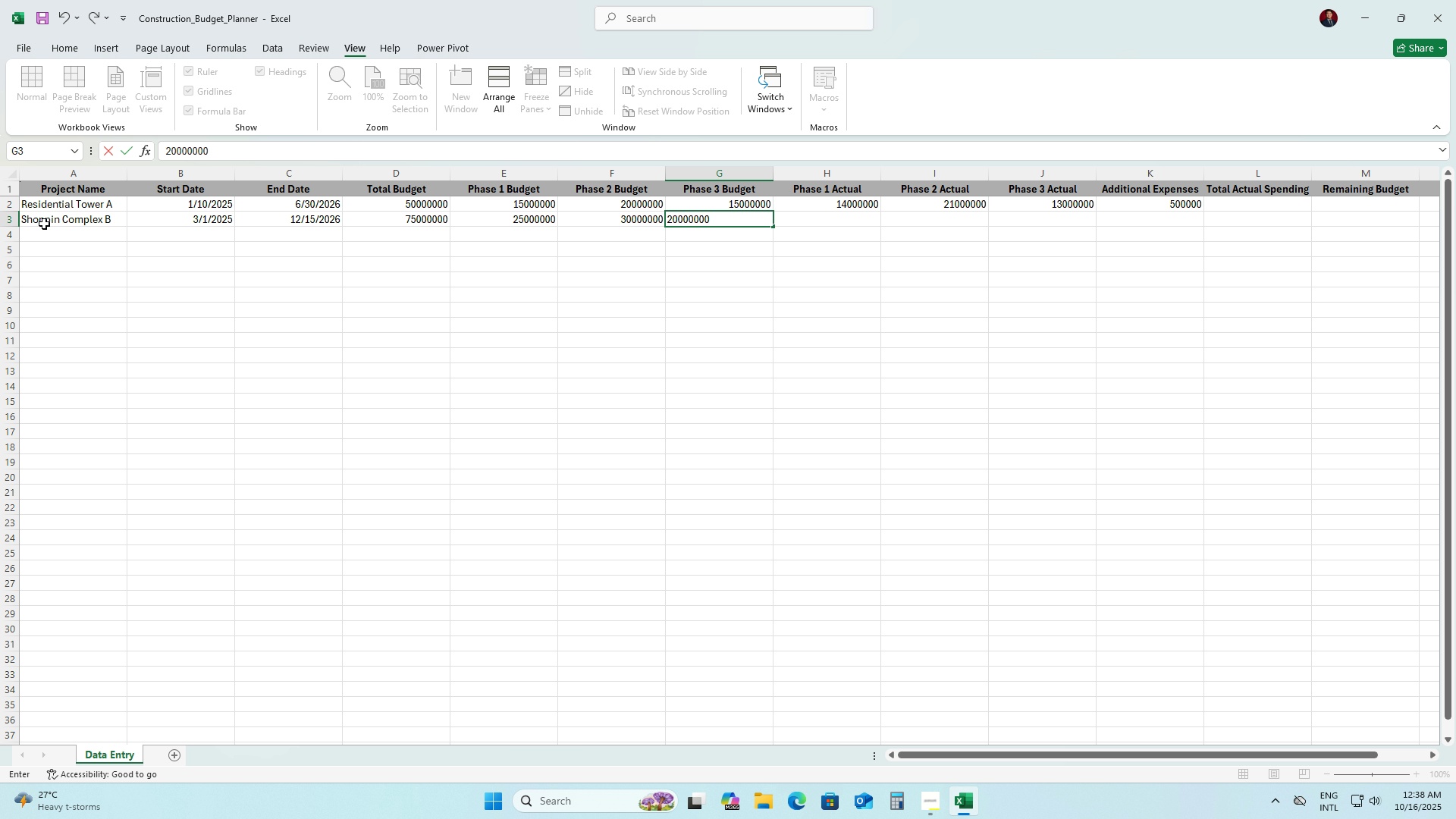 
key(ArrowRight)
 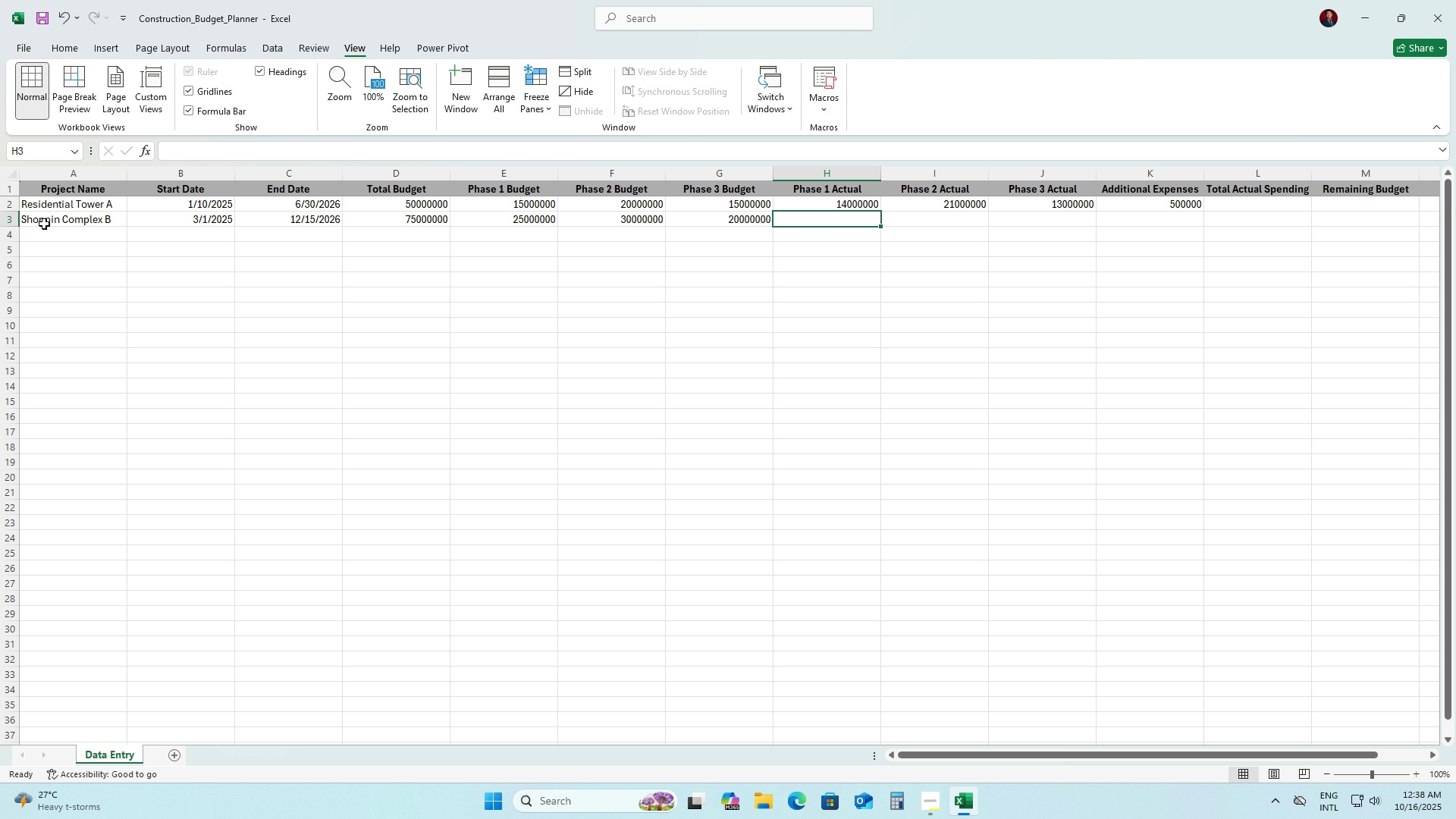 
wait(7.19)
 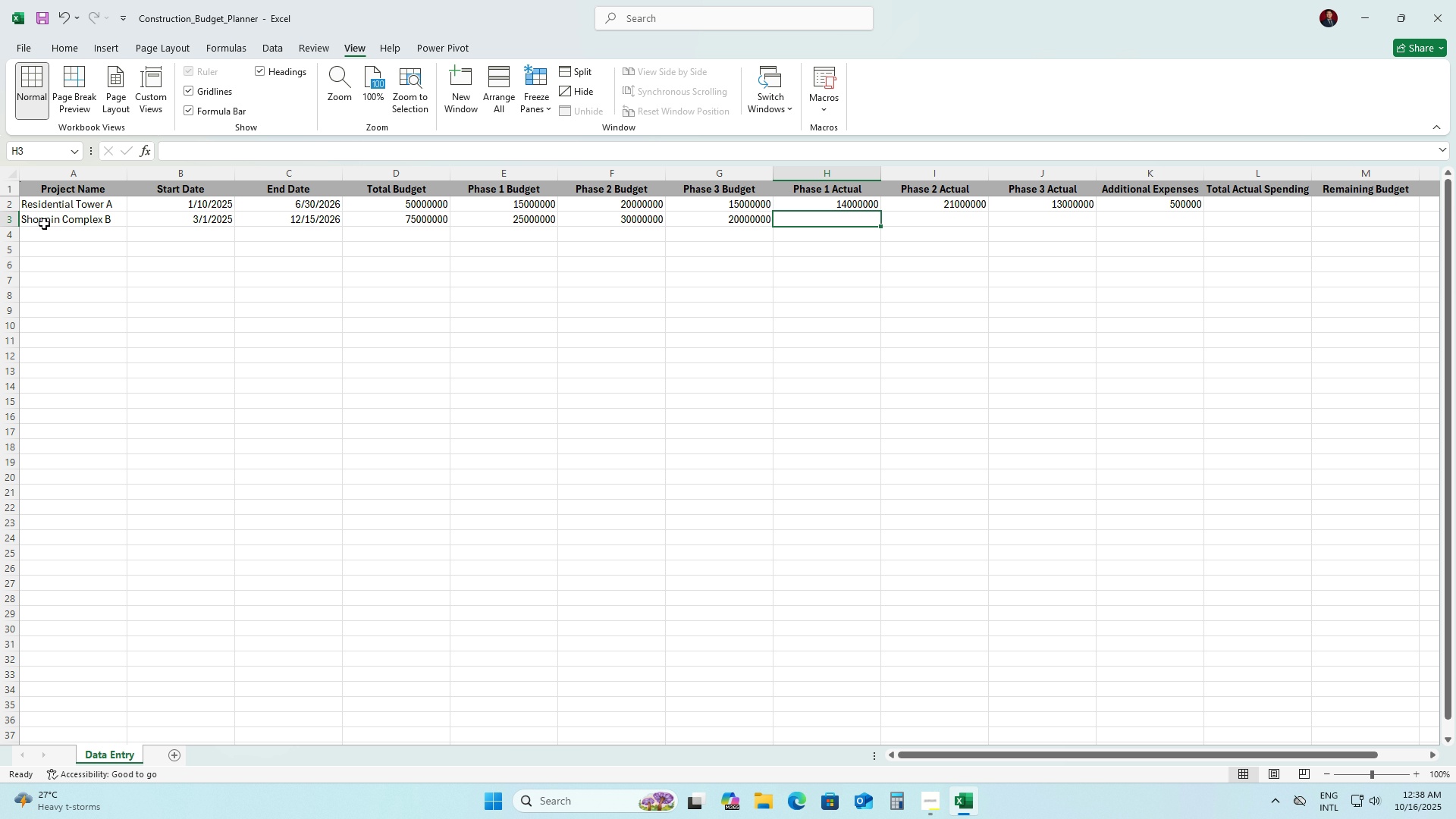 
key(Numpad2)
 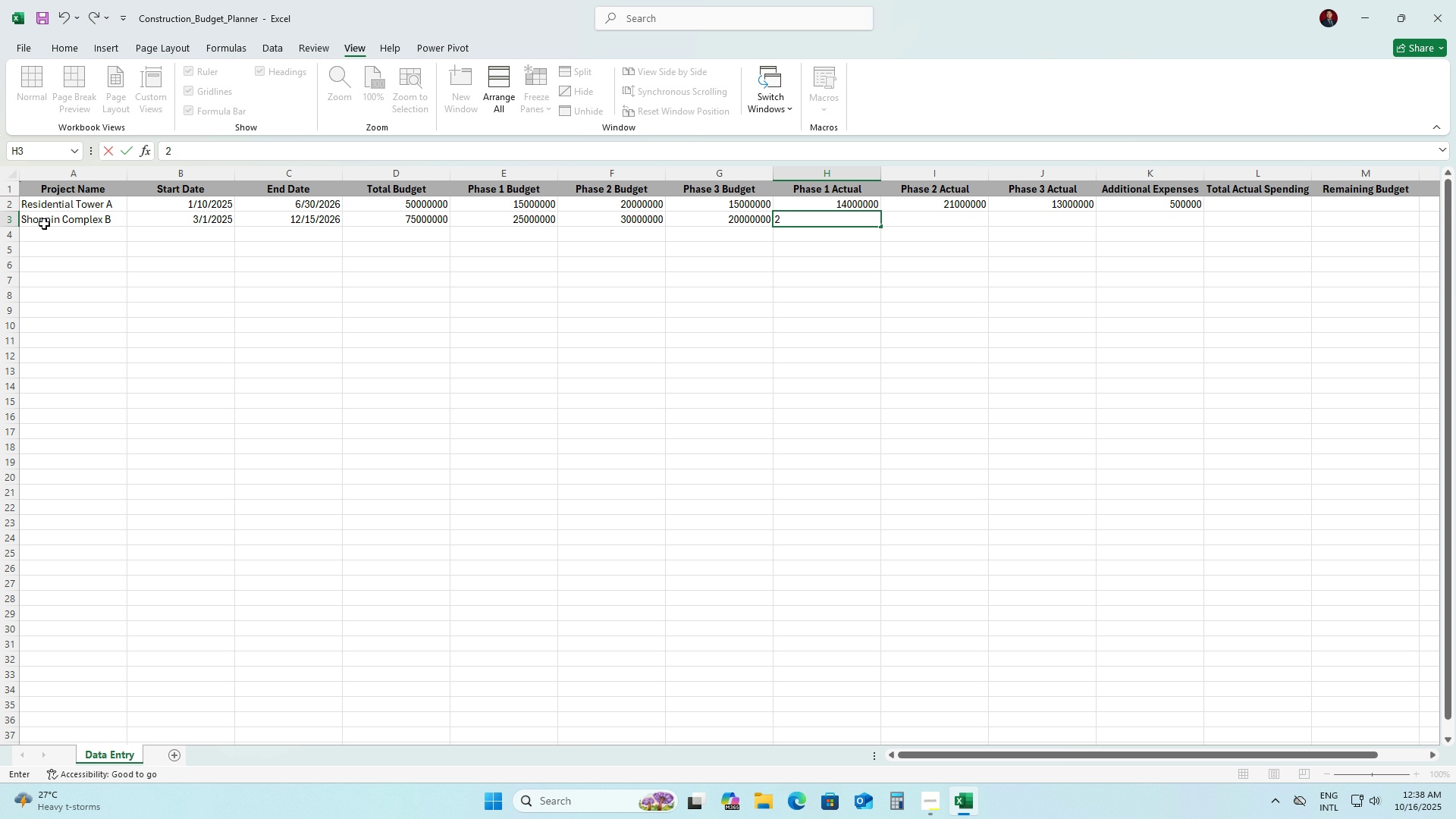 
key(Numpad6)
 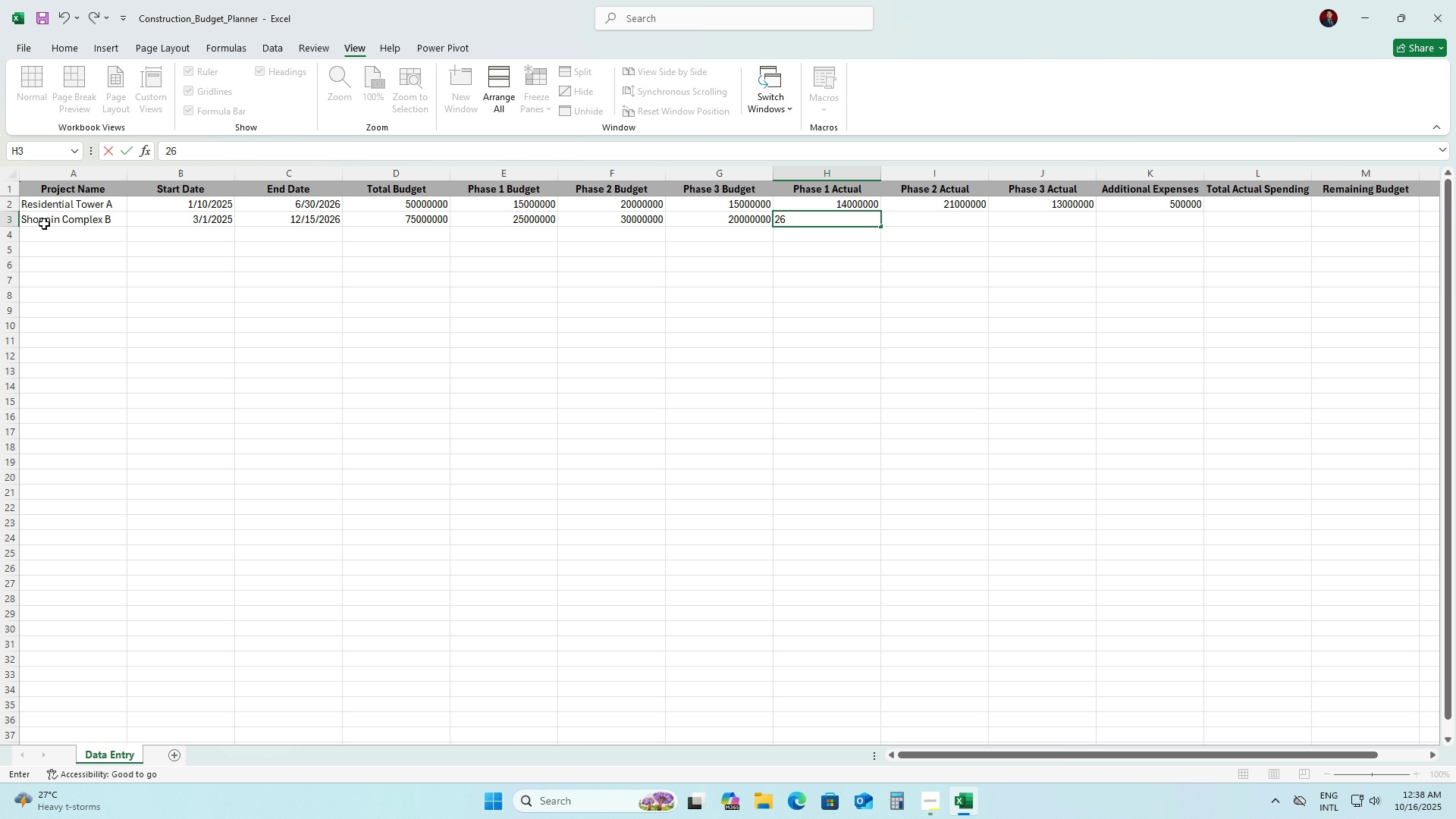 
key(Numpad0)
 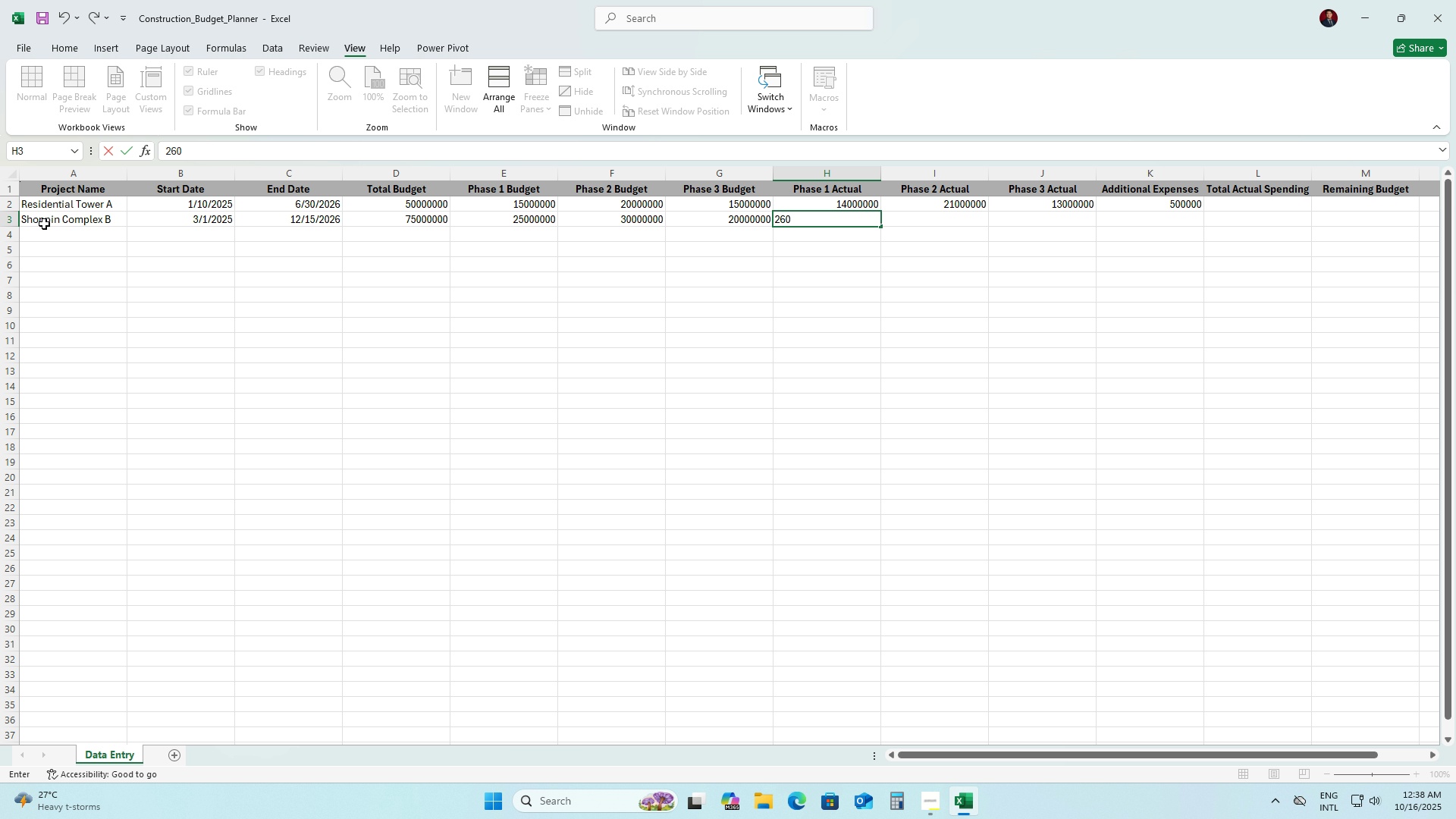 
key(Numpad0)
 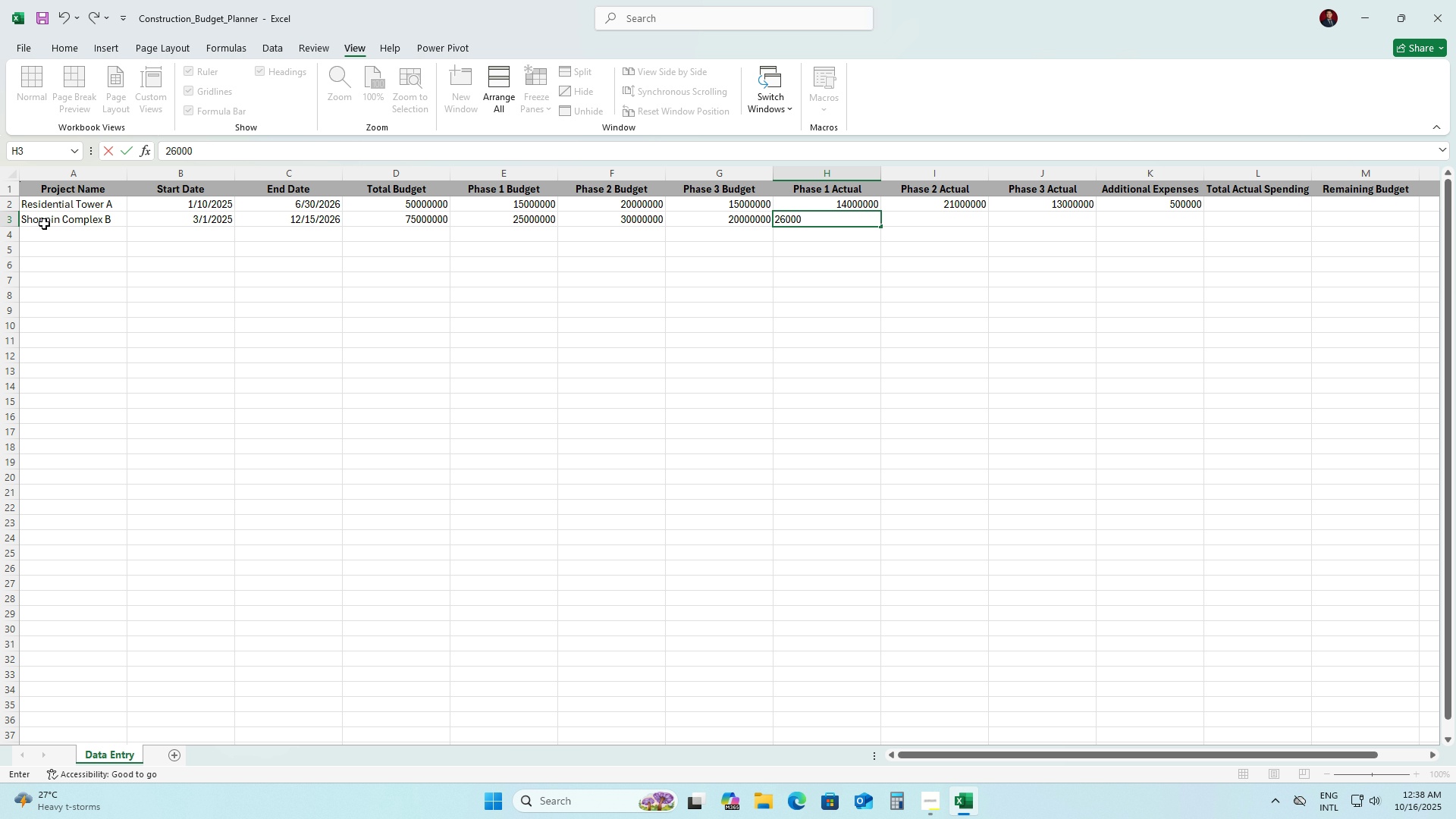 
key(Numpad0)
 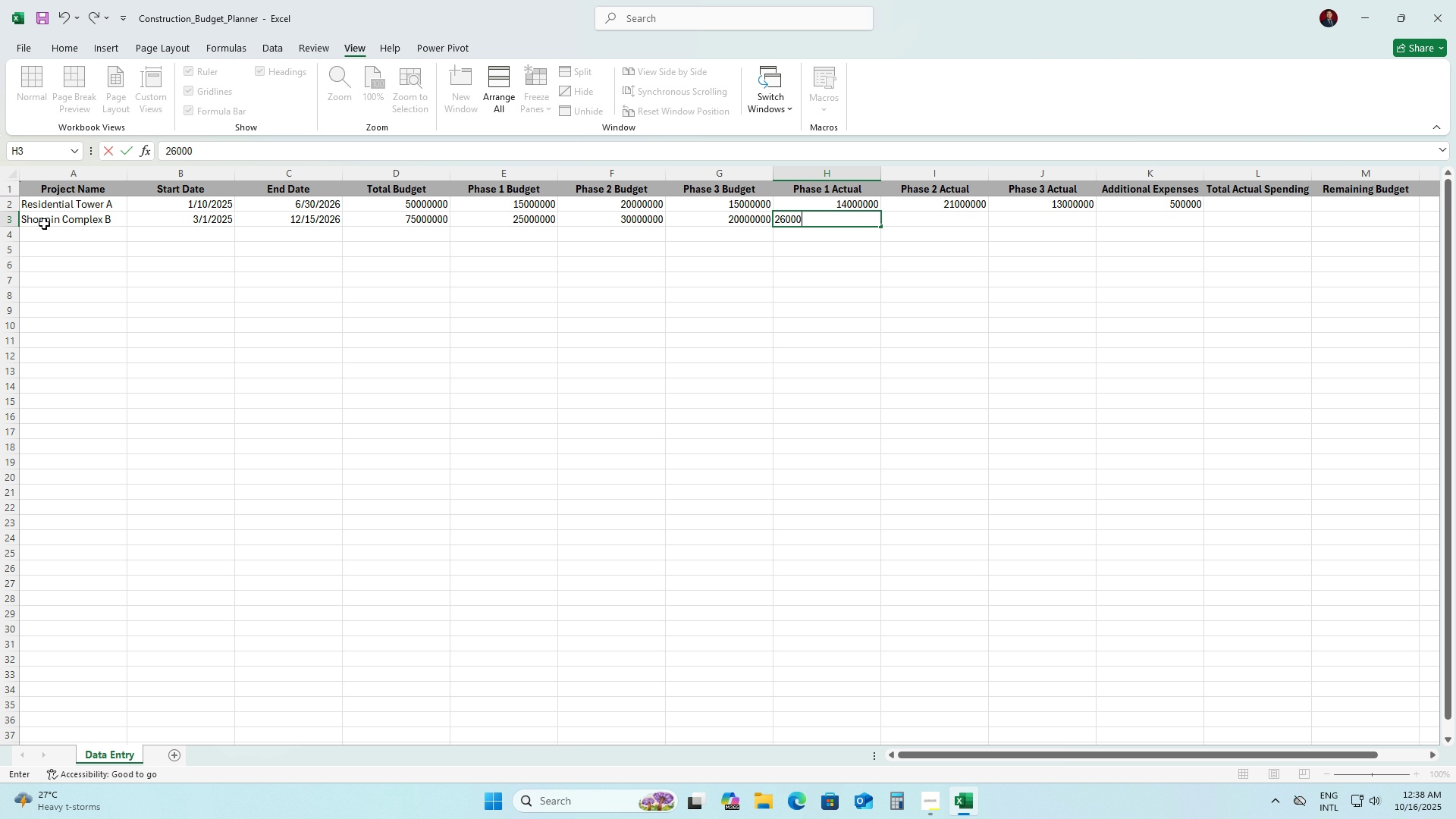 
key(Numpad0)
 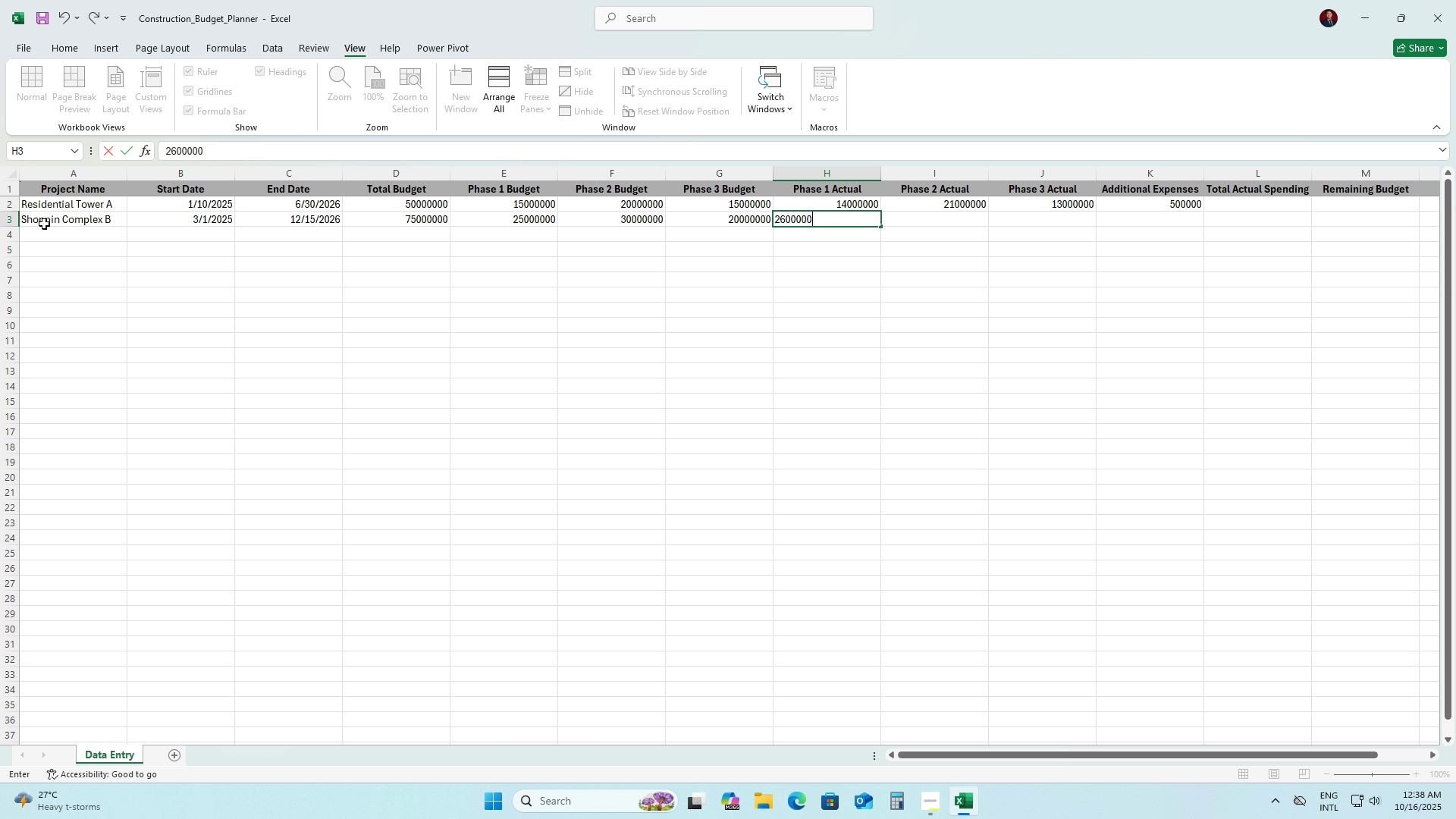 
key(Numpad0)
 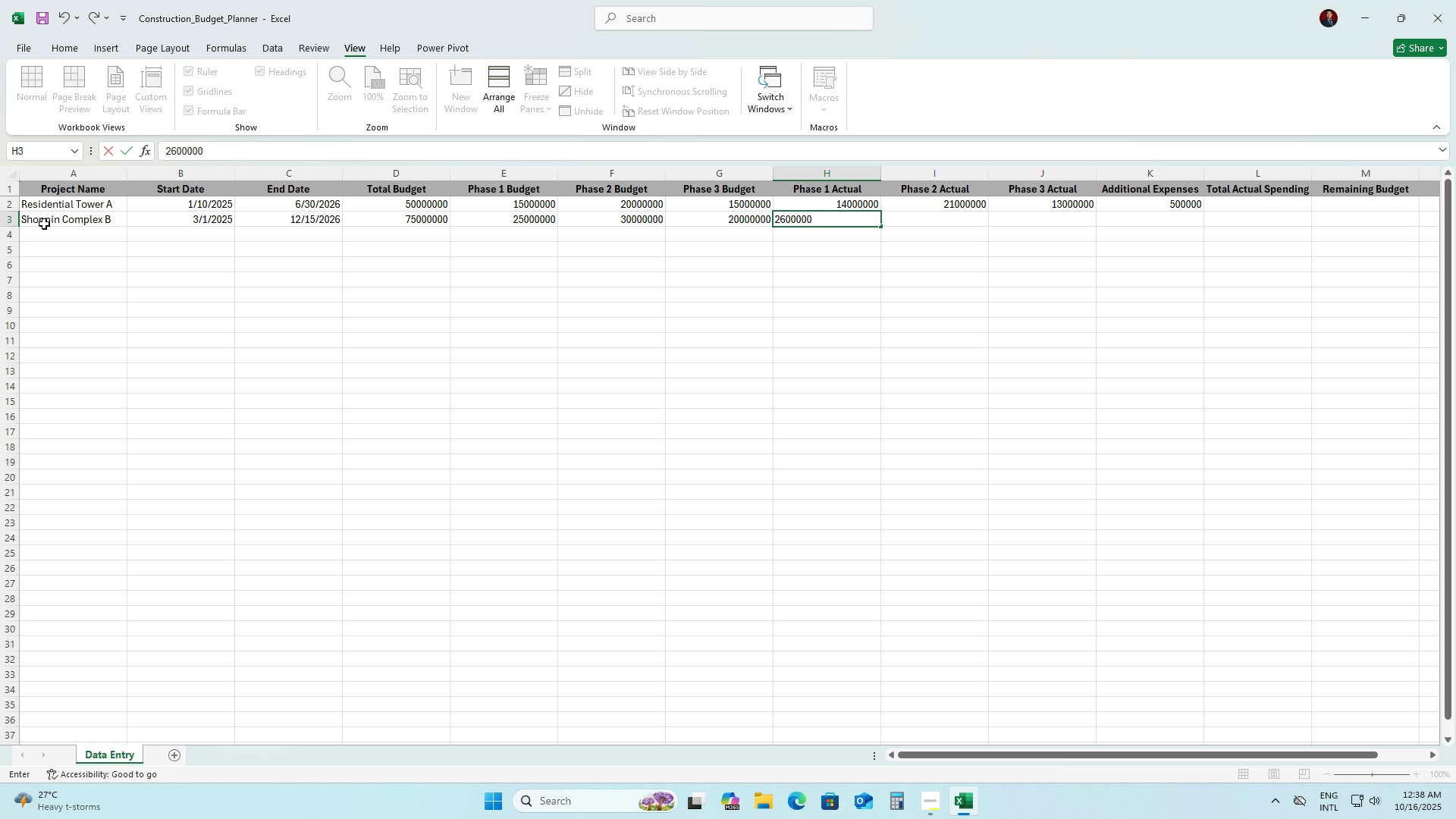 
key(Numpad0)
 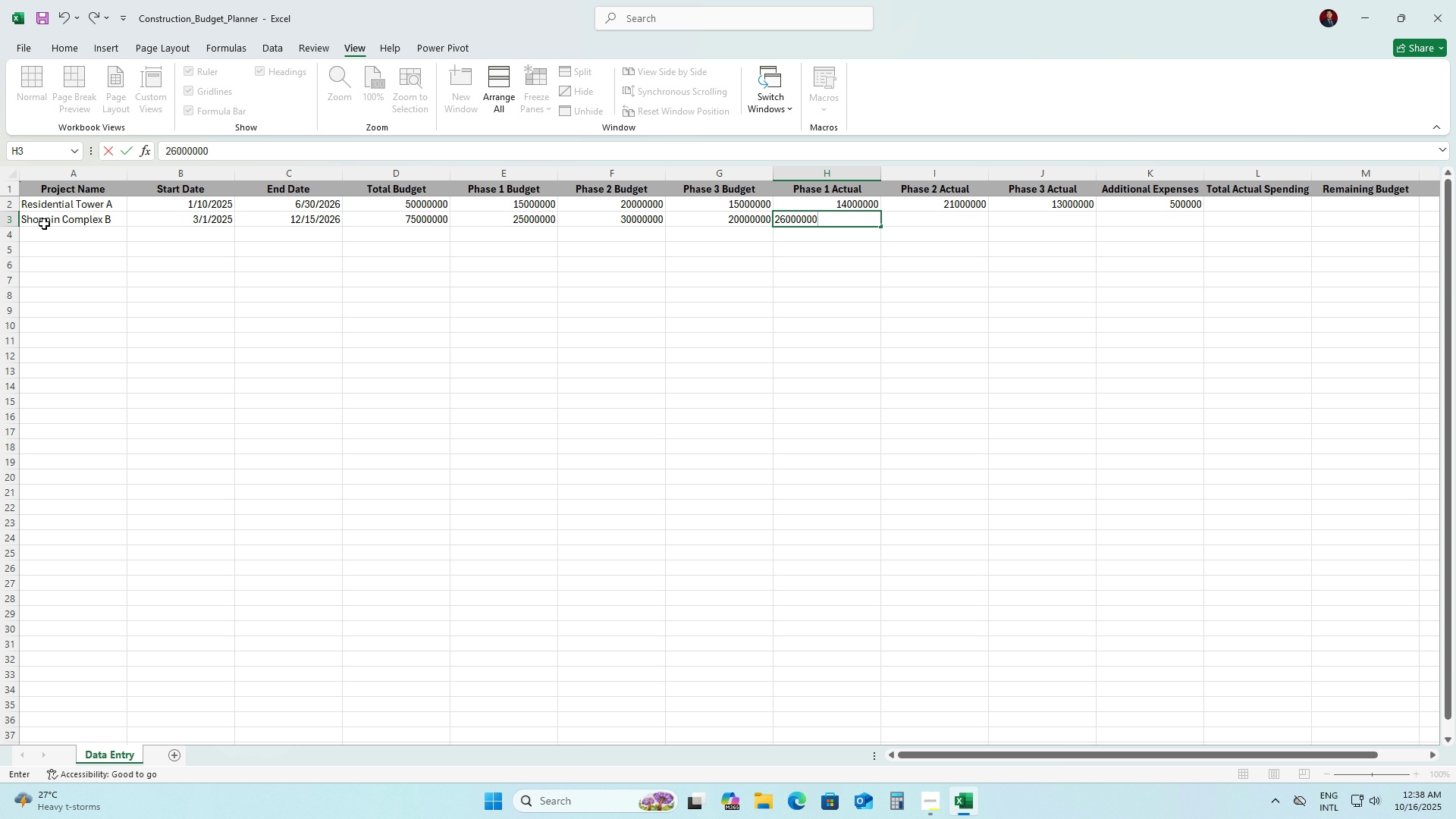 
key(ArrowRight)
 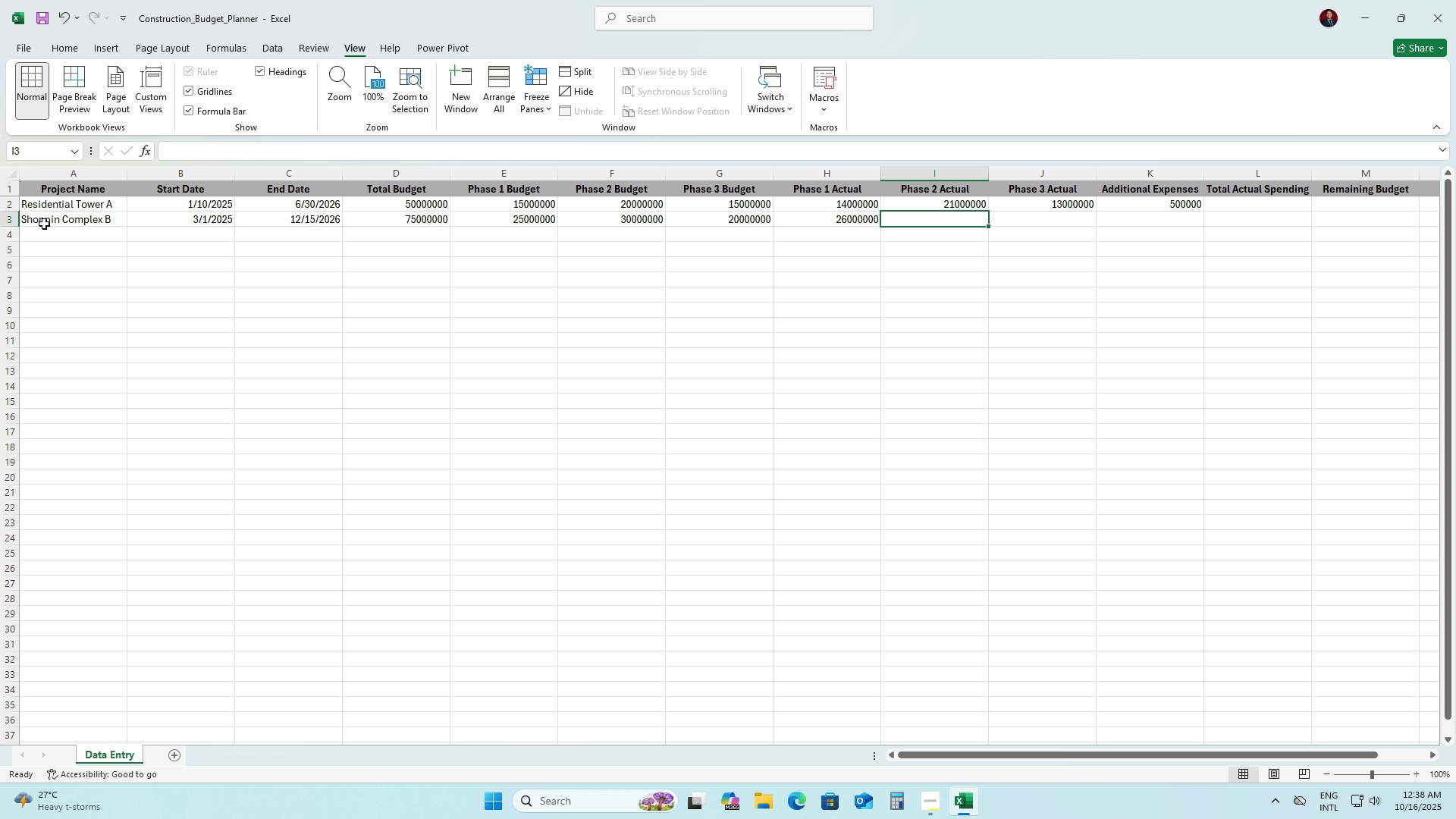 
wait(5.84)
 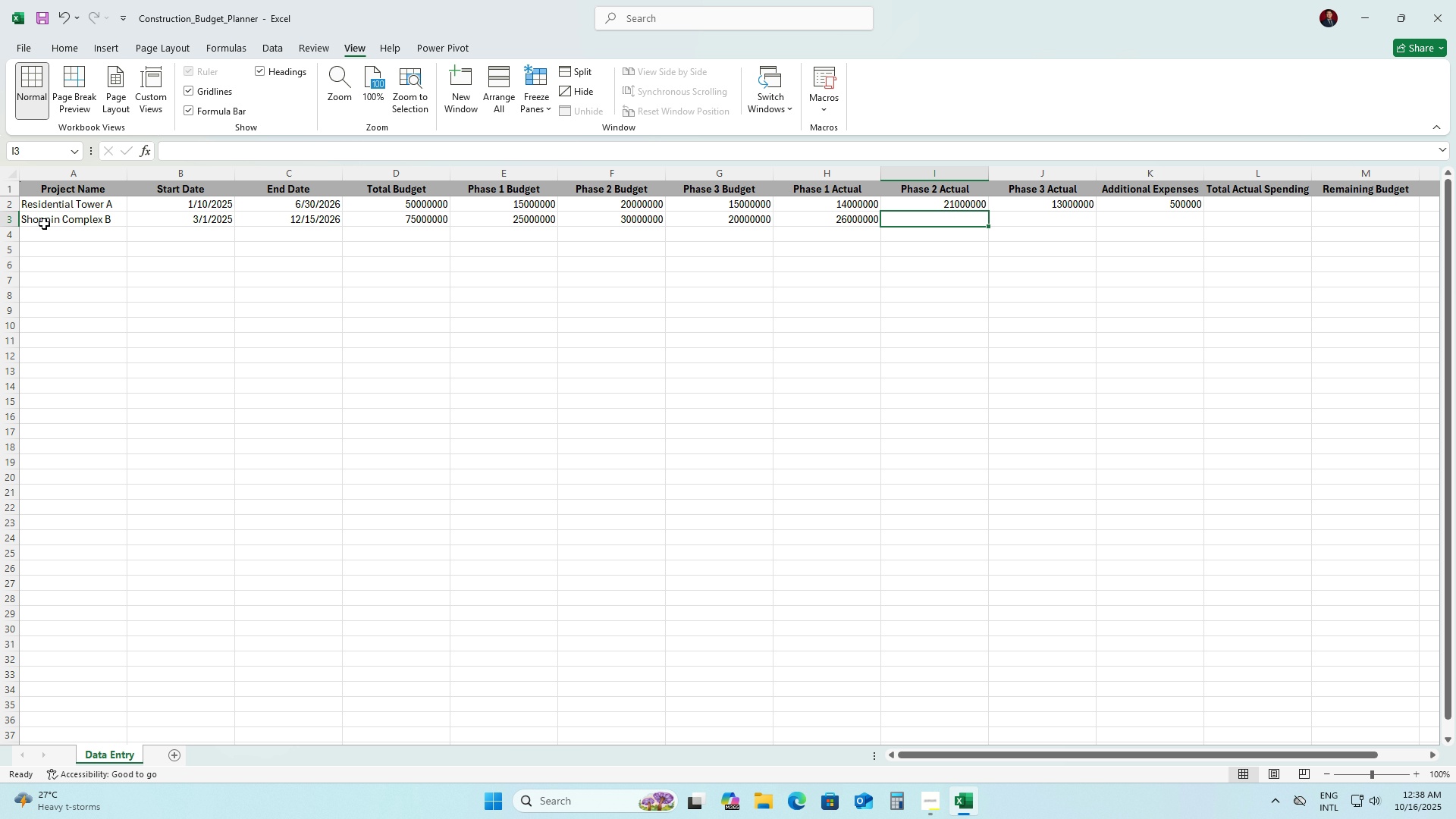 
key(Numpad1)
 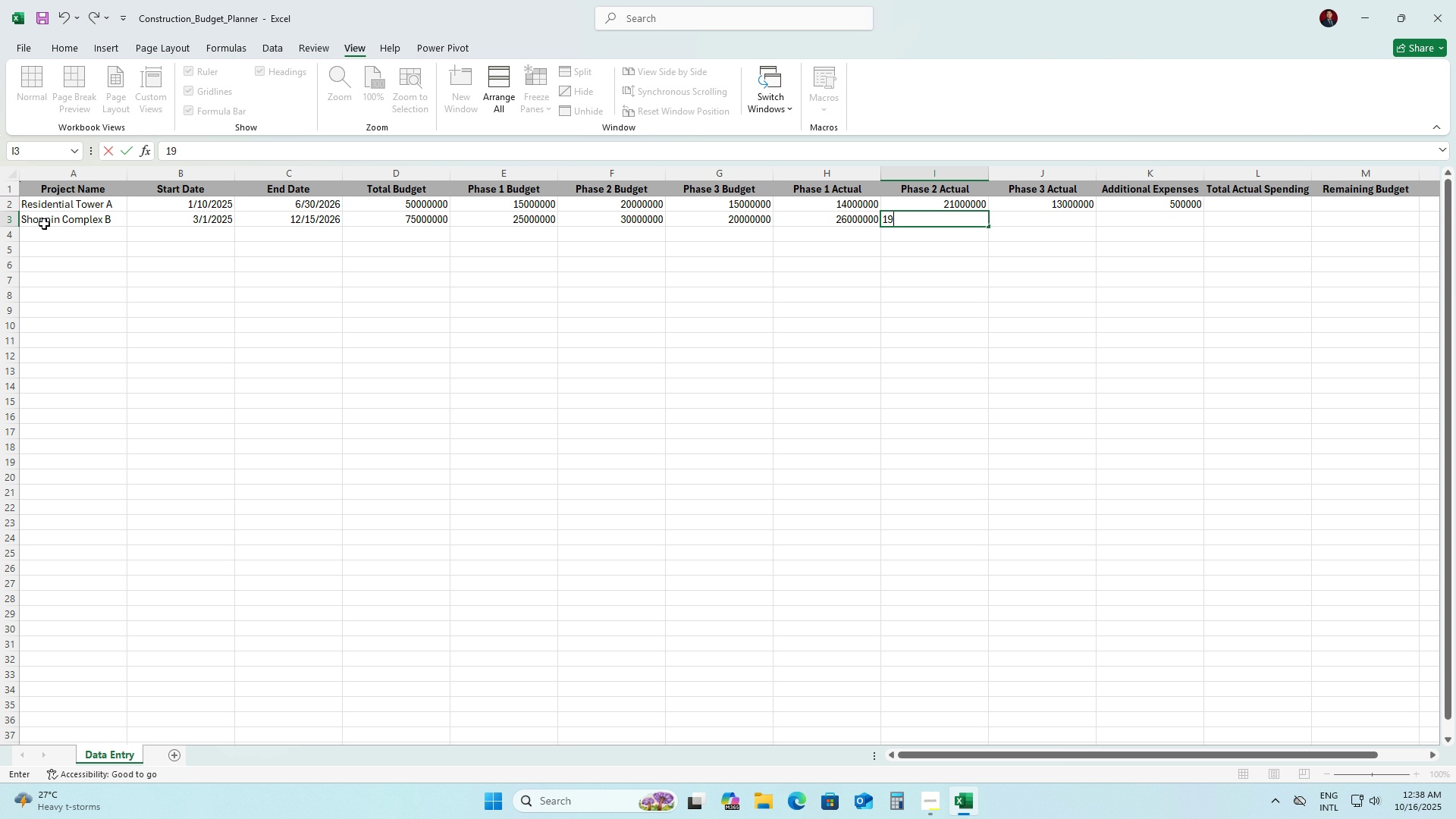 
key(Numpad9)
 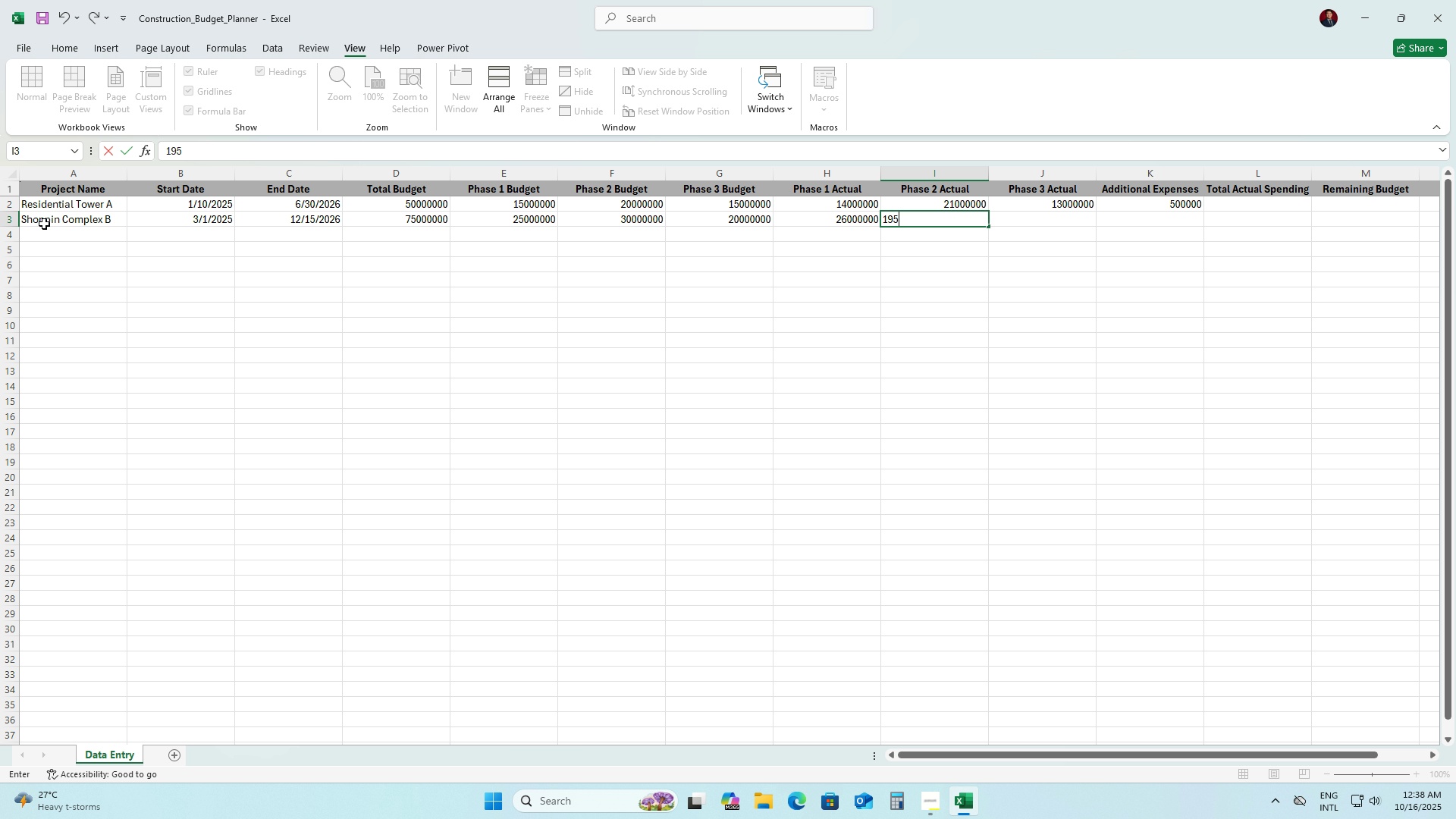 
key(Numpad5)
 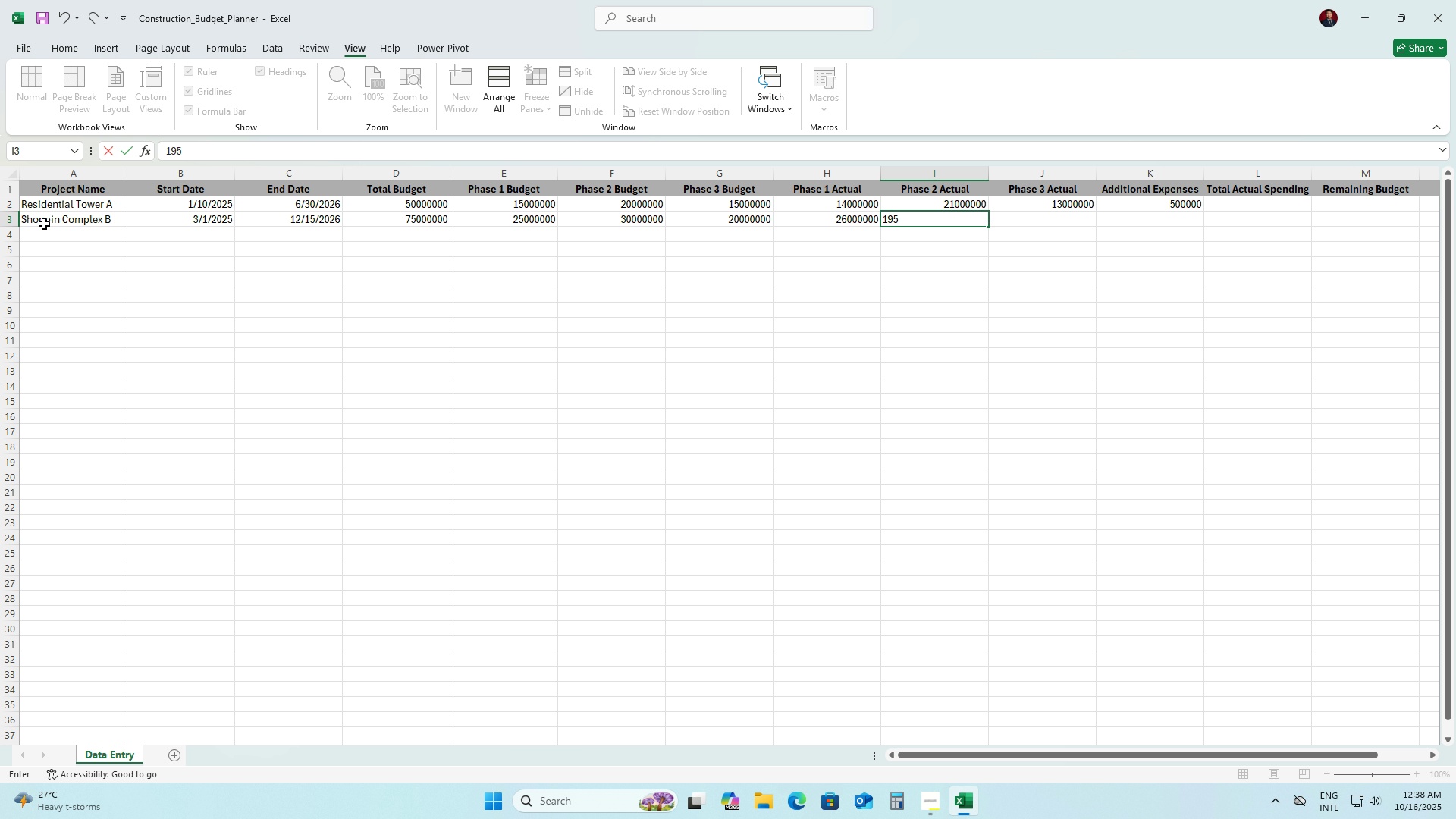 
key(Numpad0)
 